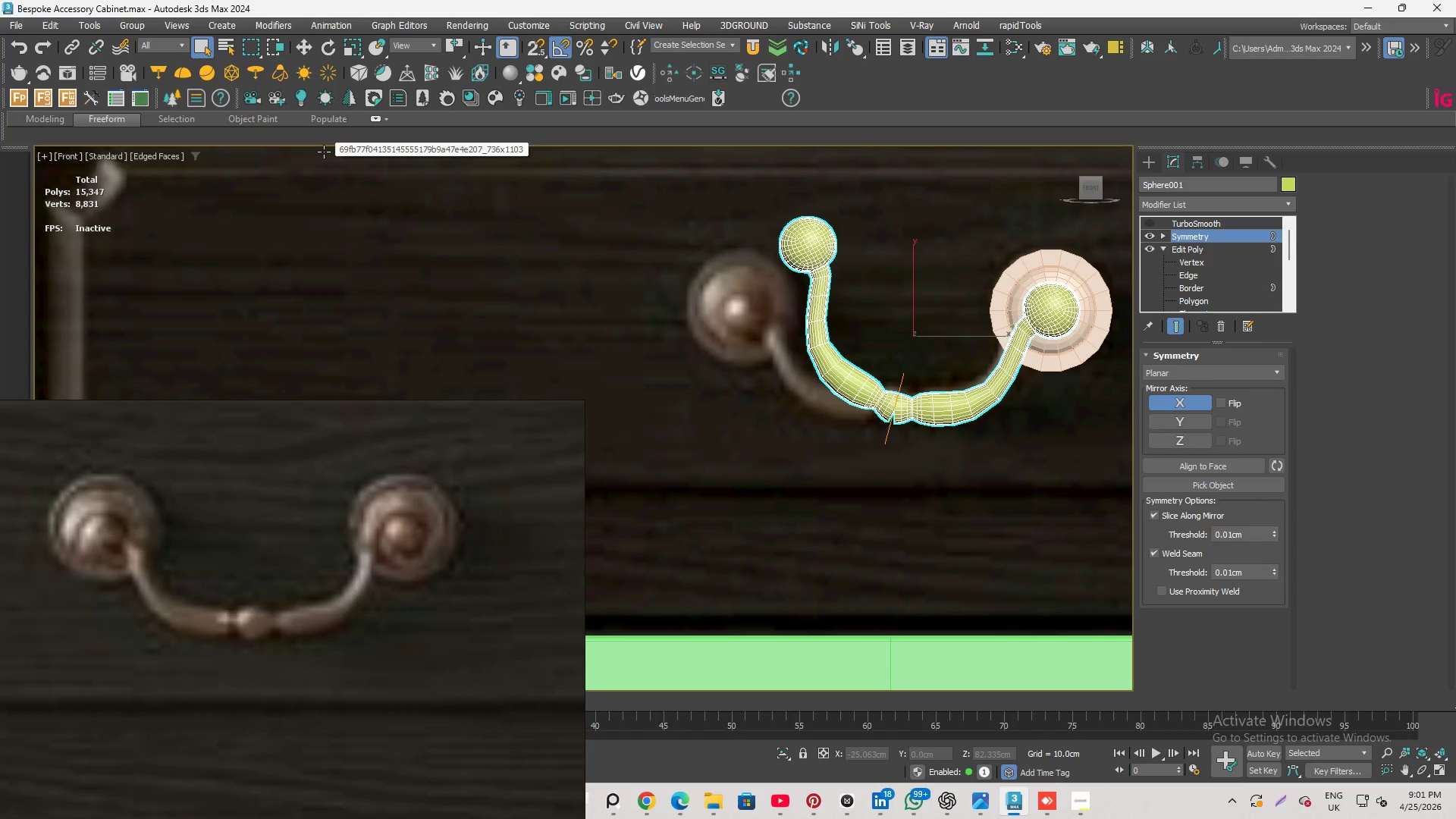 
wait(12.54)
 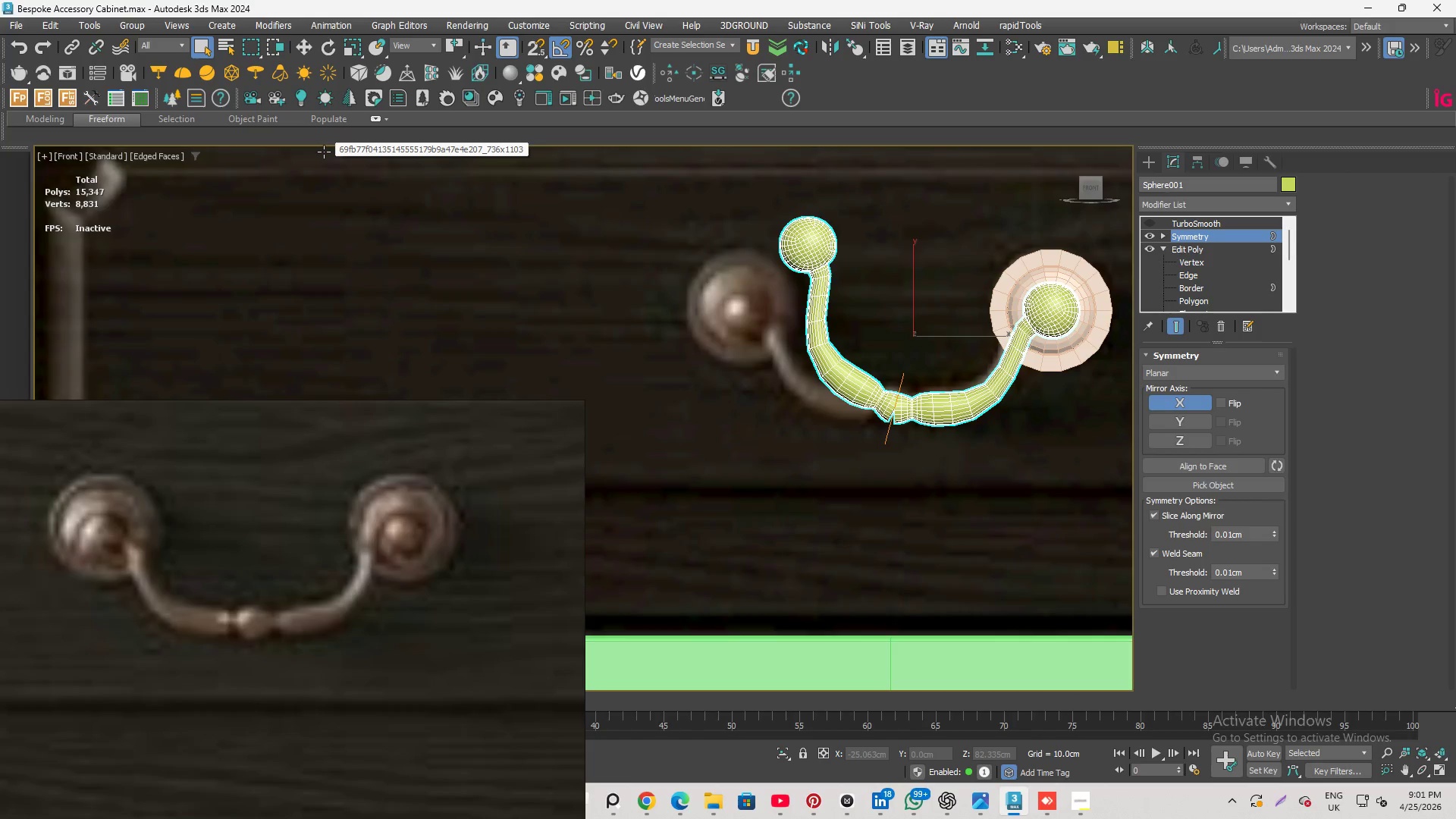 
key(E)
 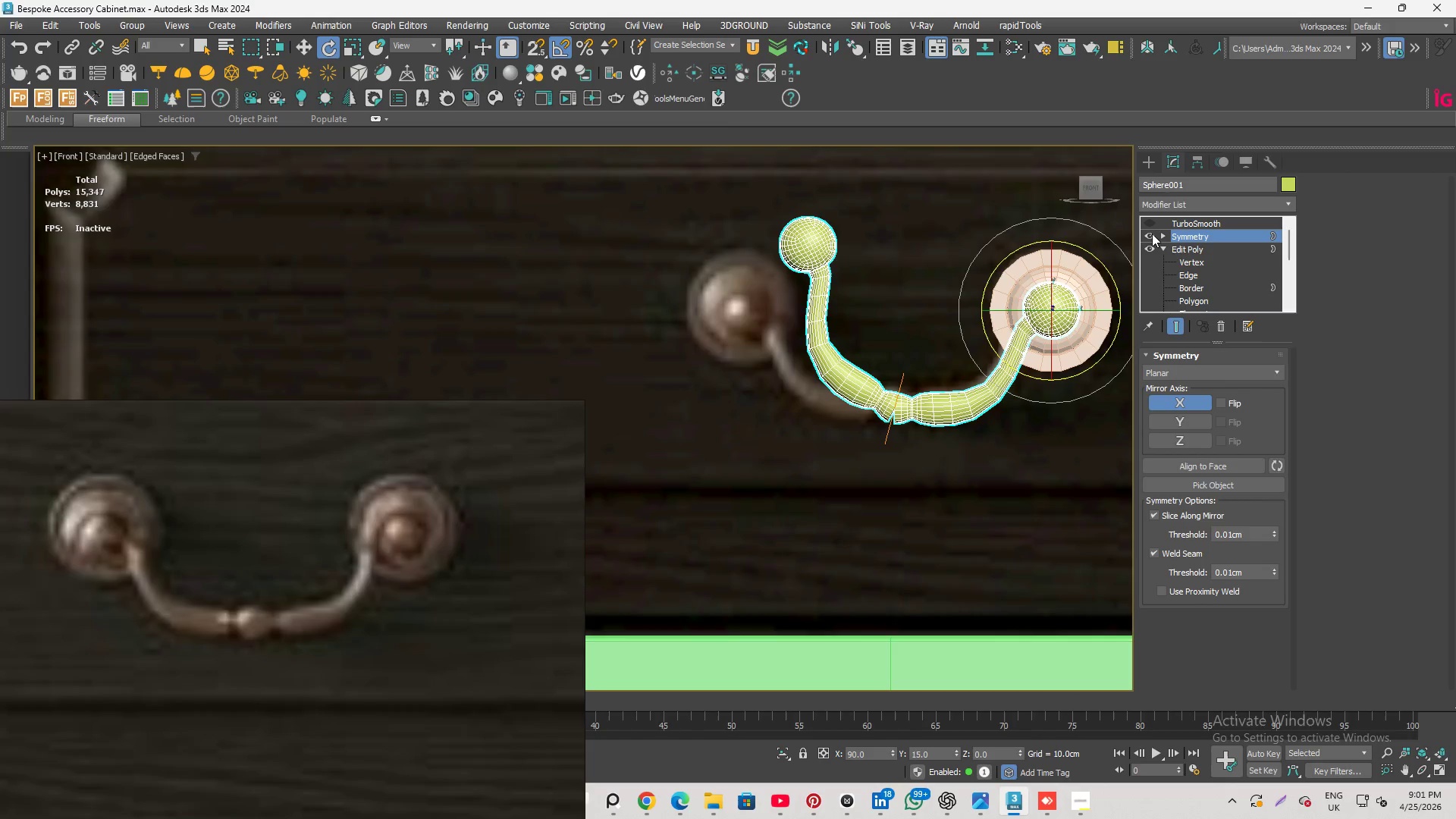 
left_click([1163, 231])
 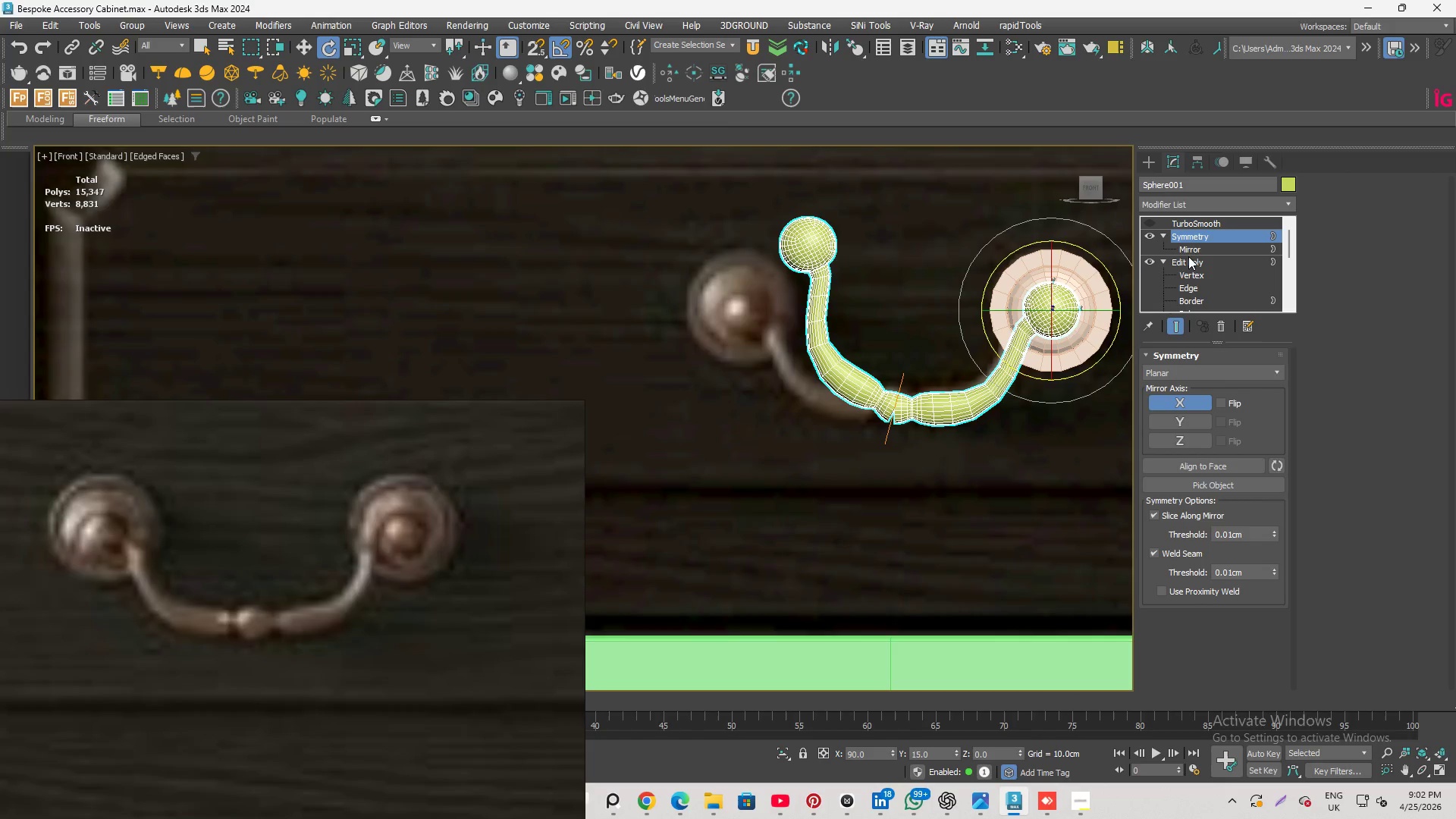 
left_click([1192, 253])
 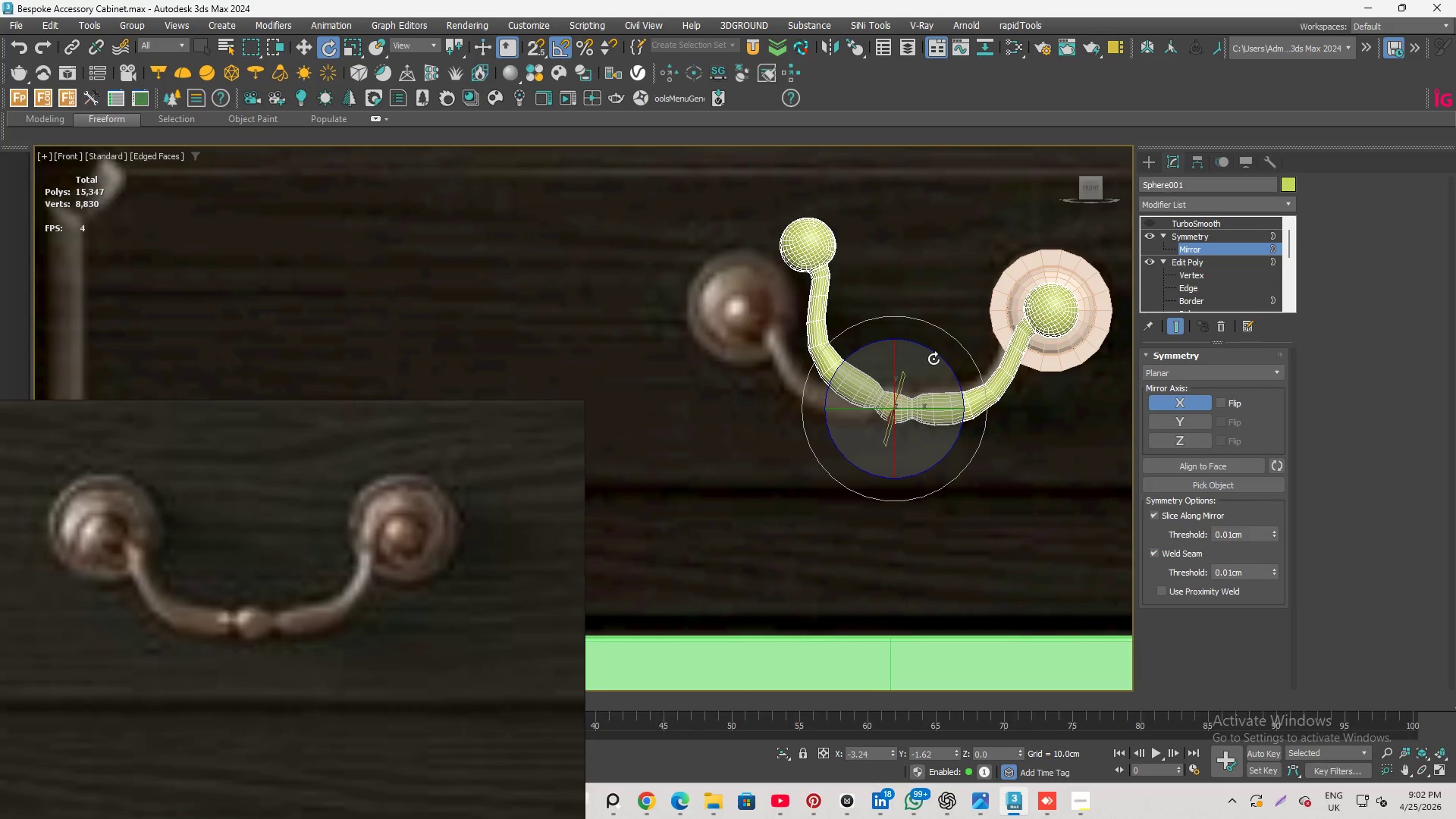 
key(Control+Z)
 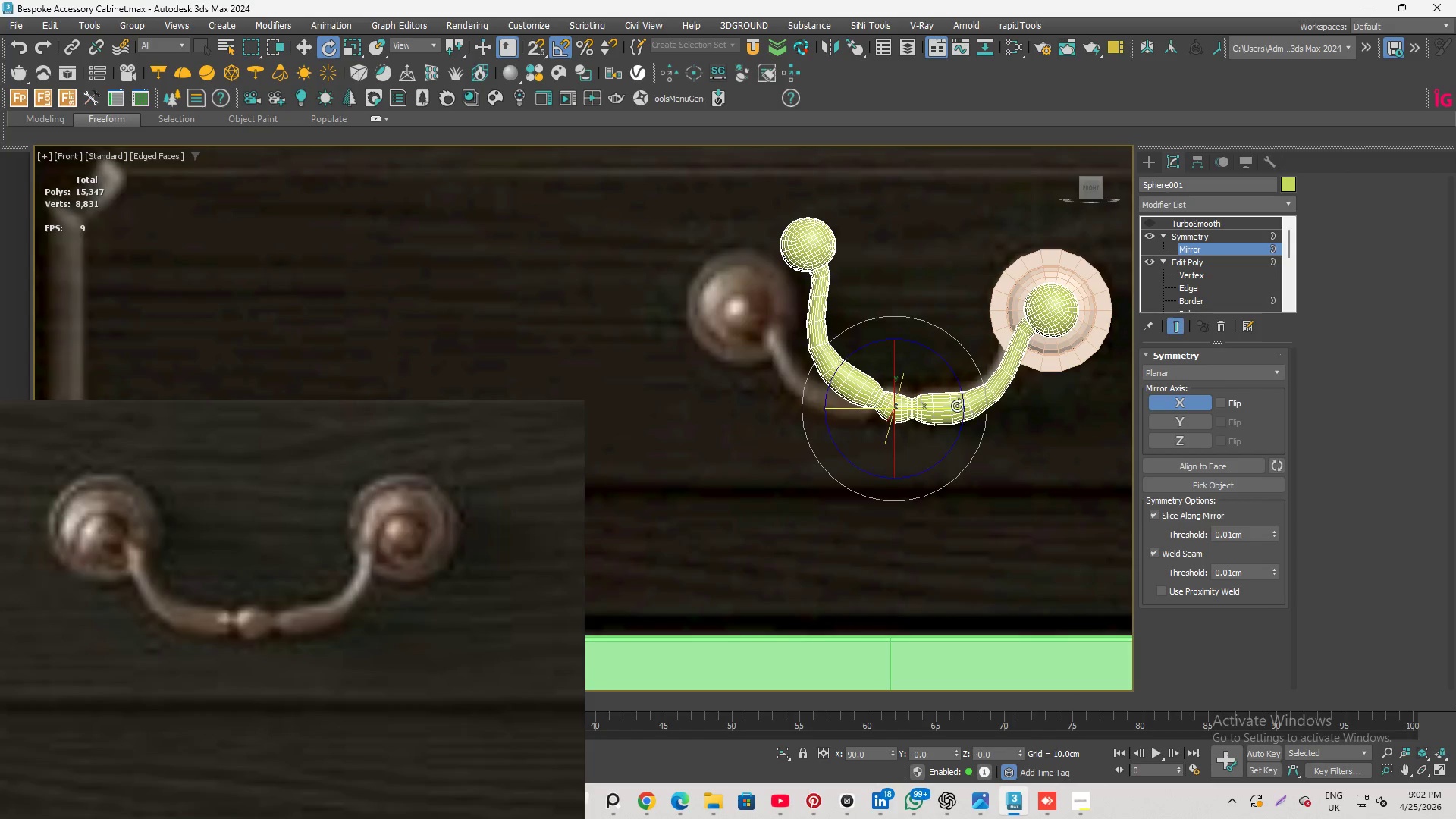 
scroll: coordinate [957, 406], scroll_direction: up, amount: 1.0
 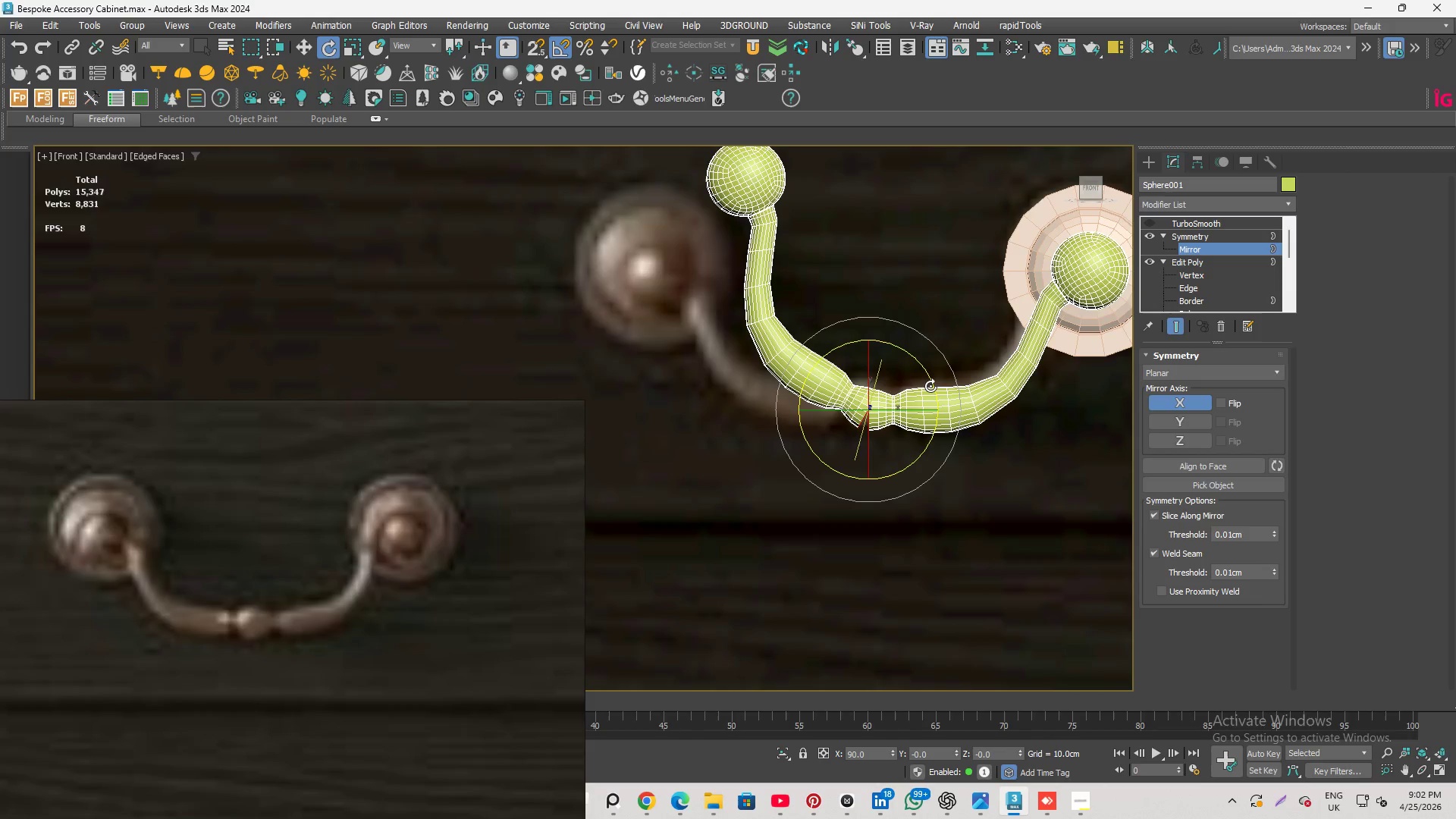 
left_click_drag(start_coordinate=[930, 386], to_coordinate=[922, 378])
 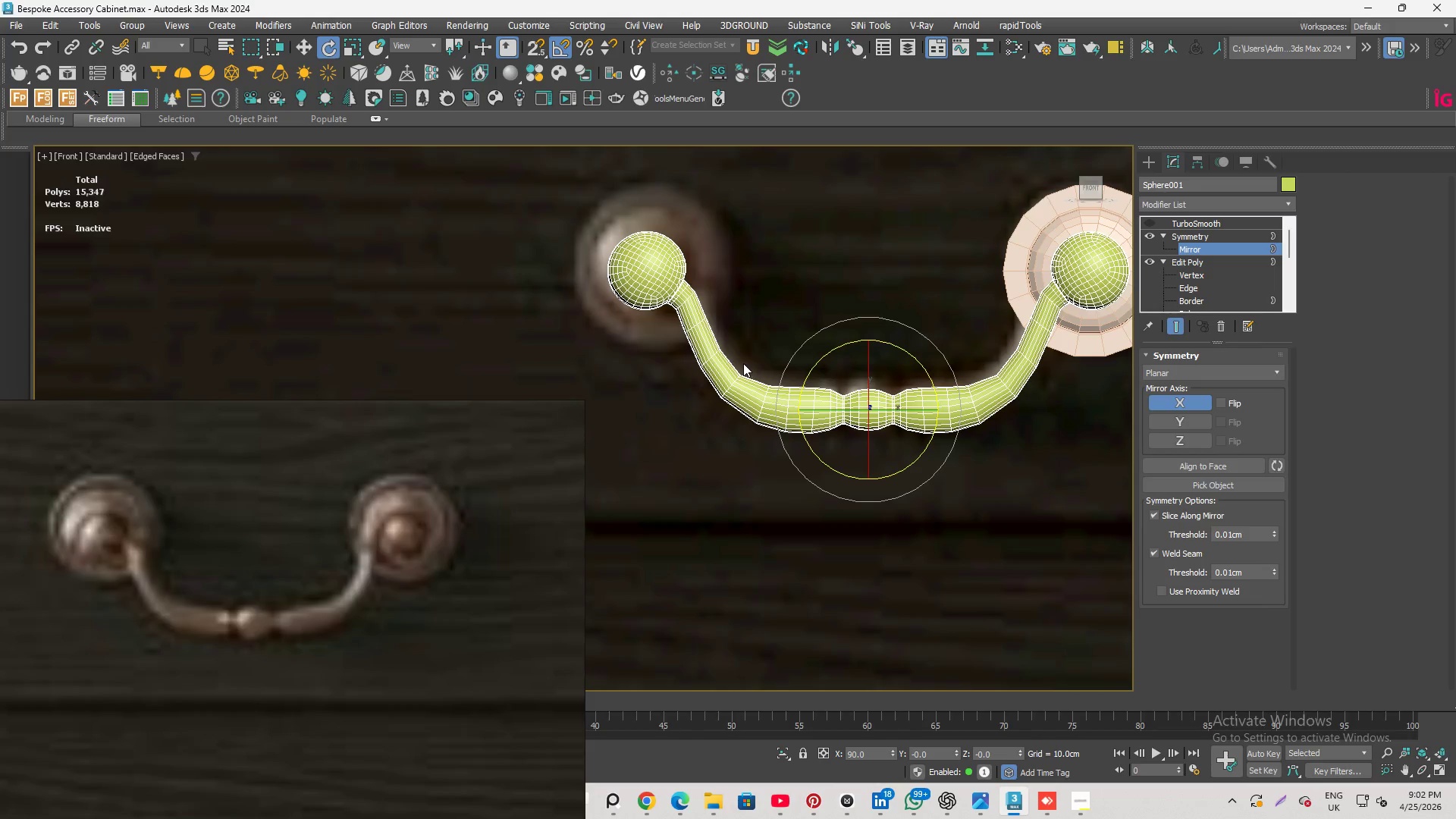 
scroll: coordinate [742, 363], scroll_direction: down, amount: 1.0
 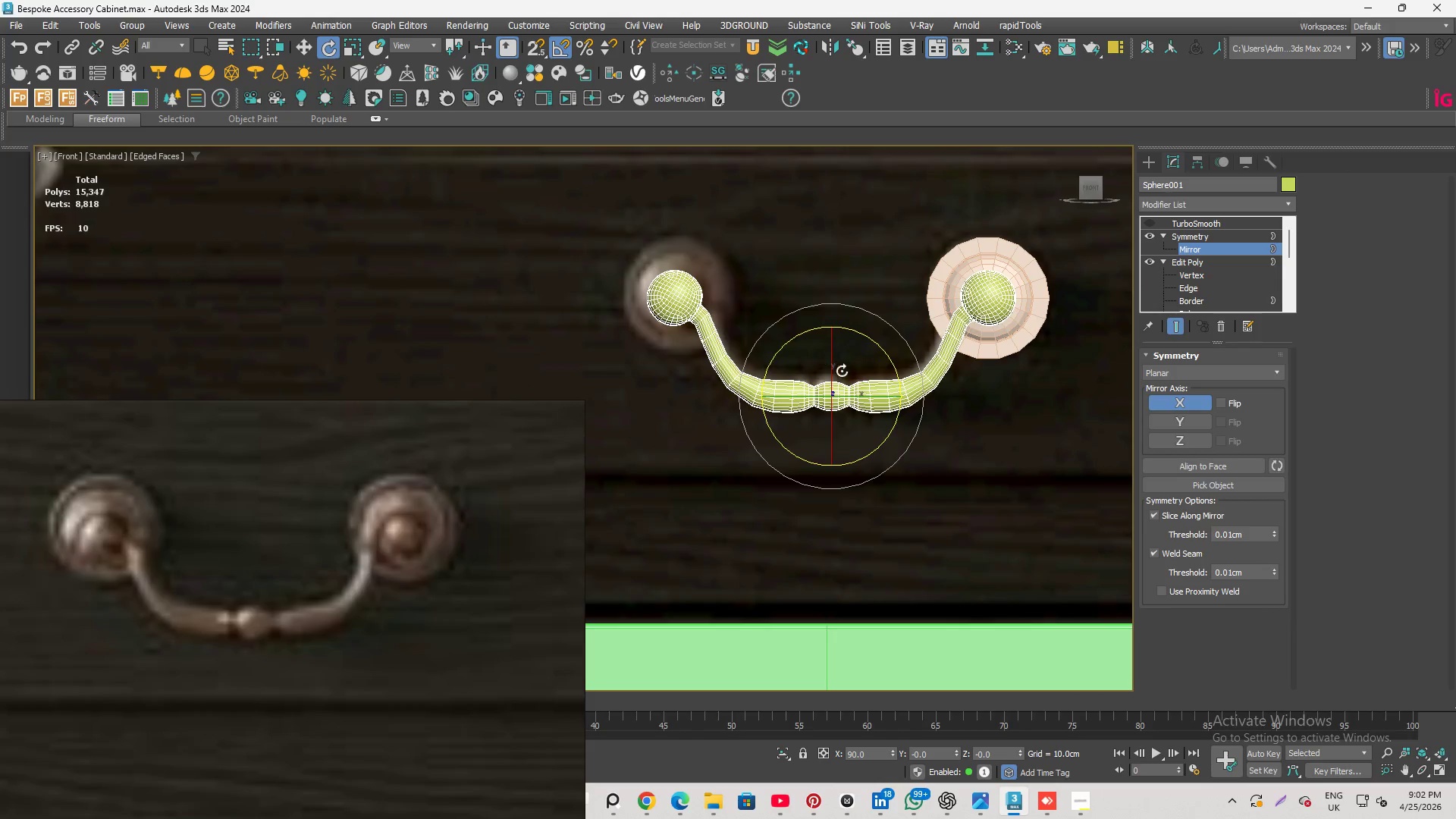 
scroll: coordinate [825, 382], scroll_direction: up, amount: 2.0
 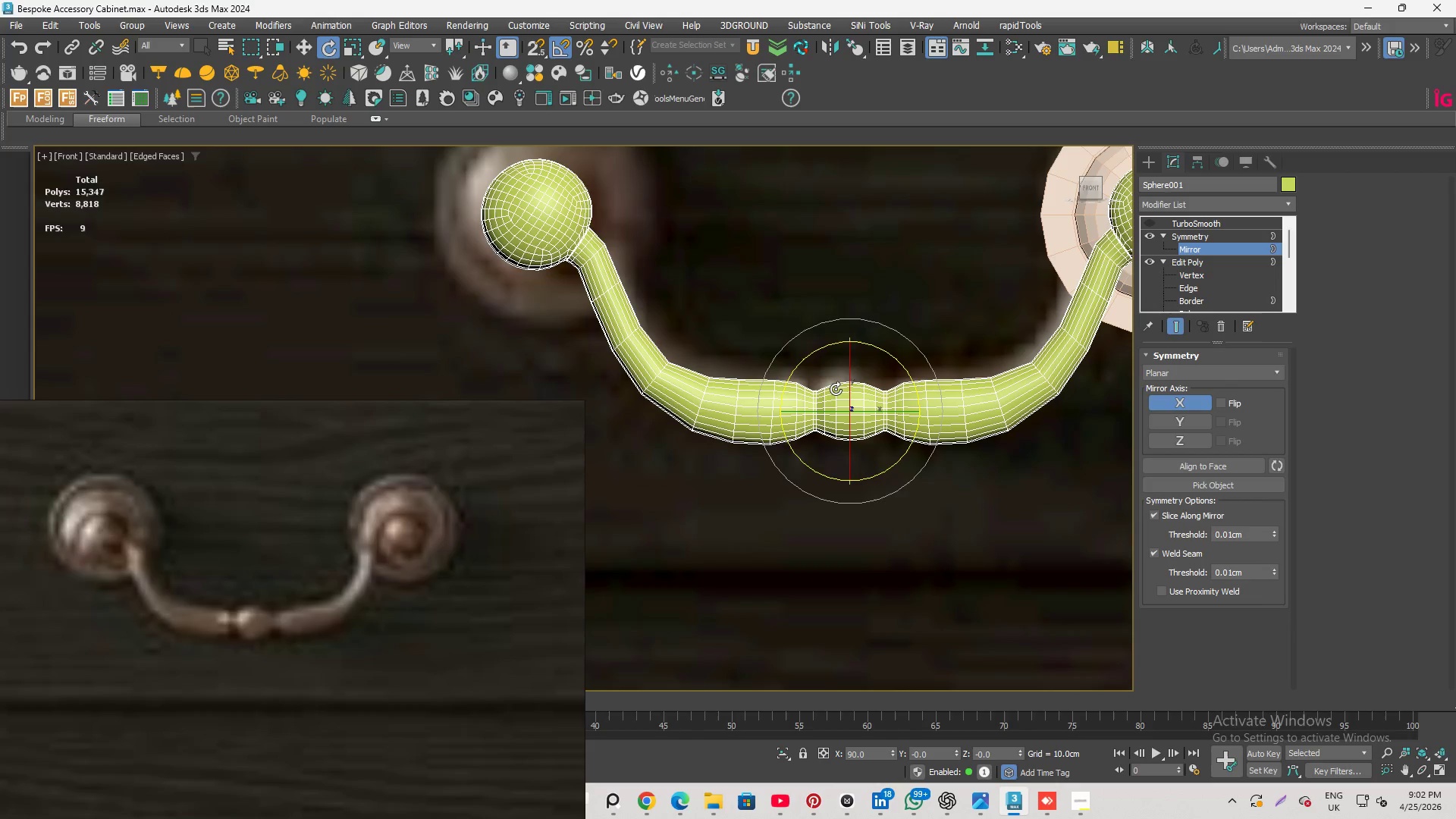 
key(Q)
 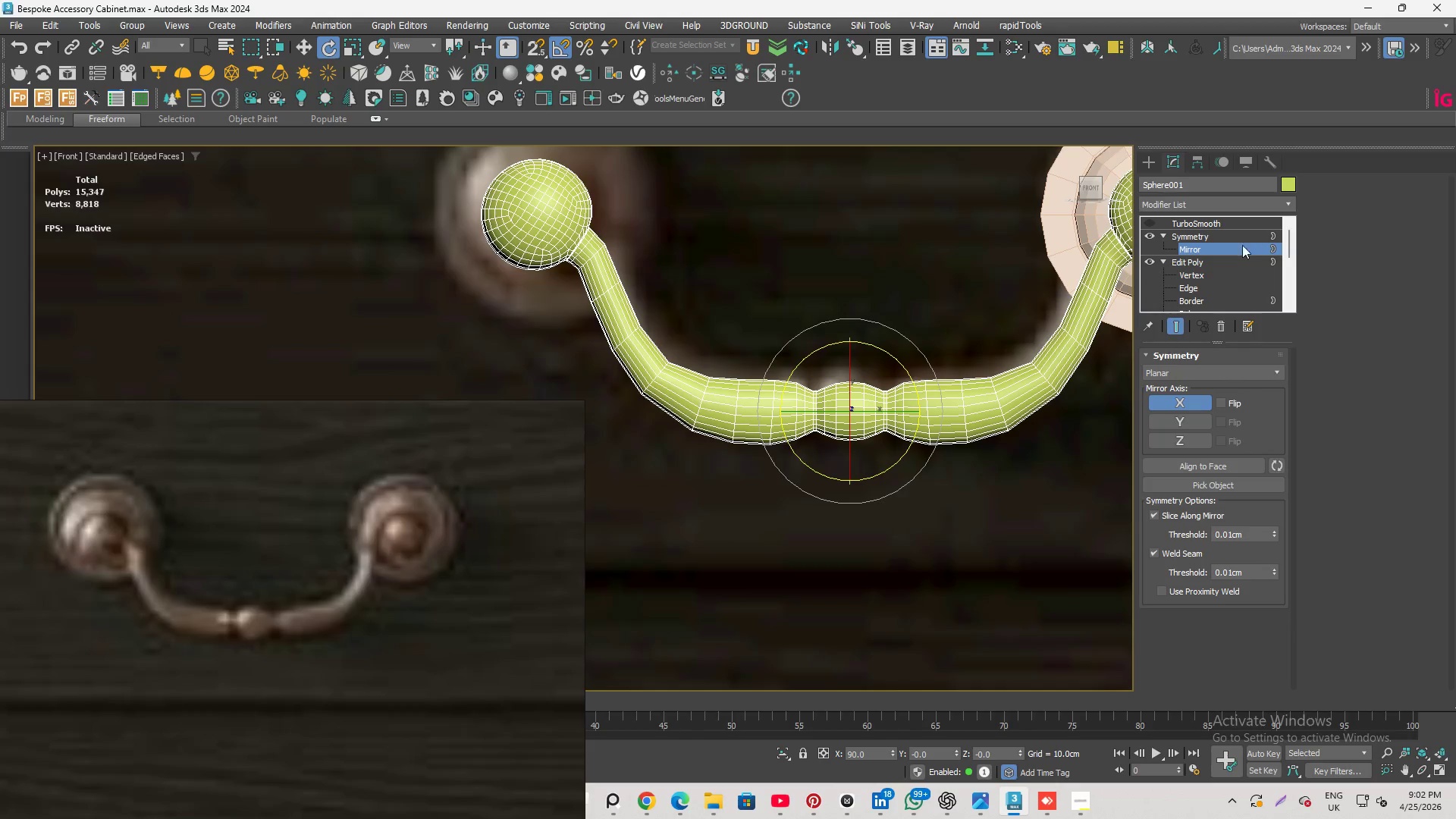 
left_click([1238, 253])
 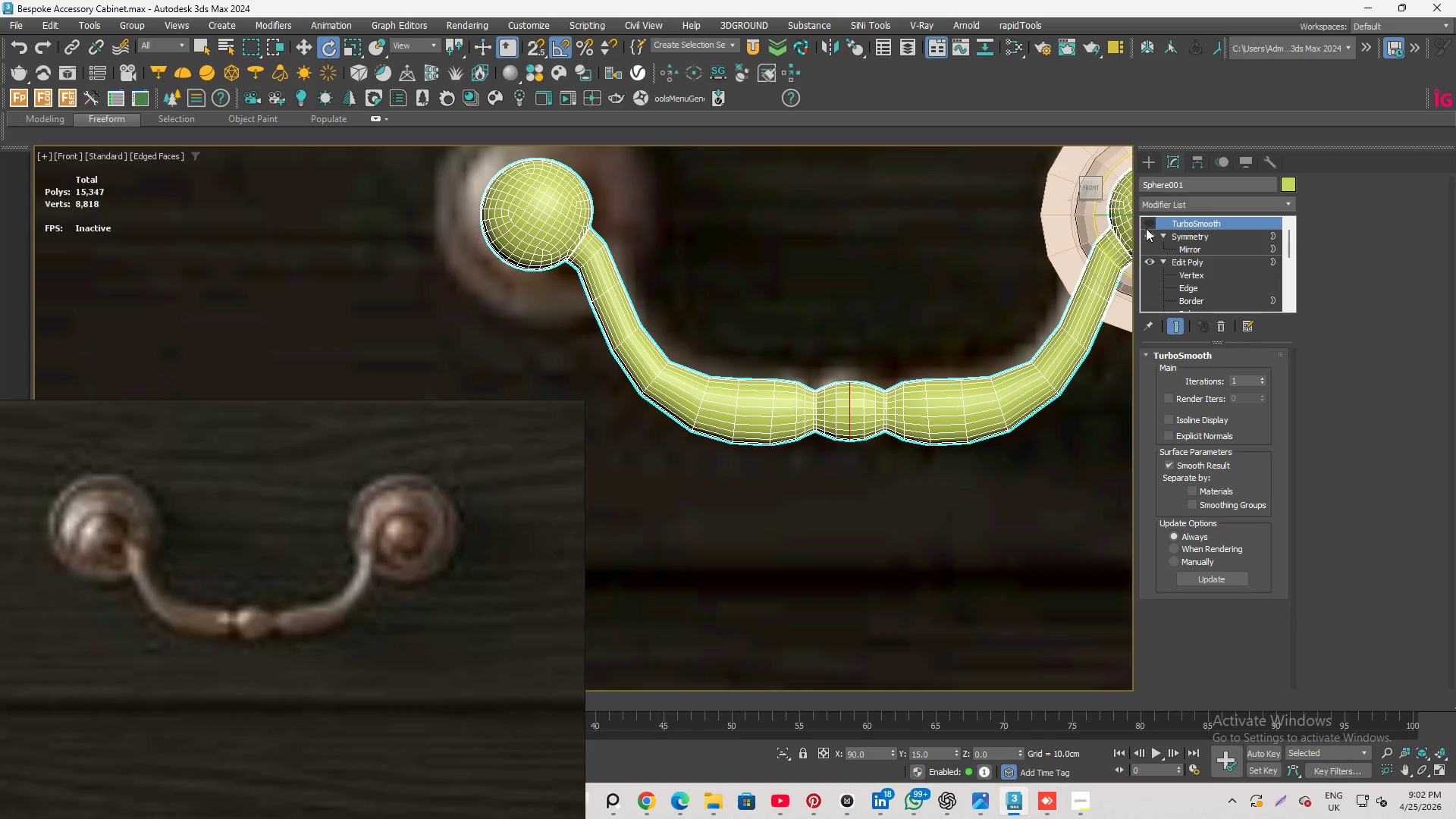 
left_click([1147, 218])
 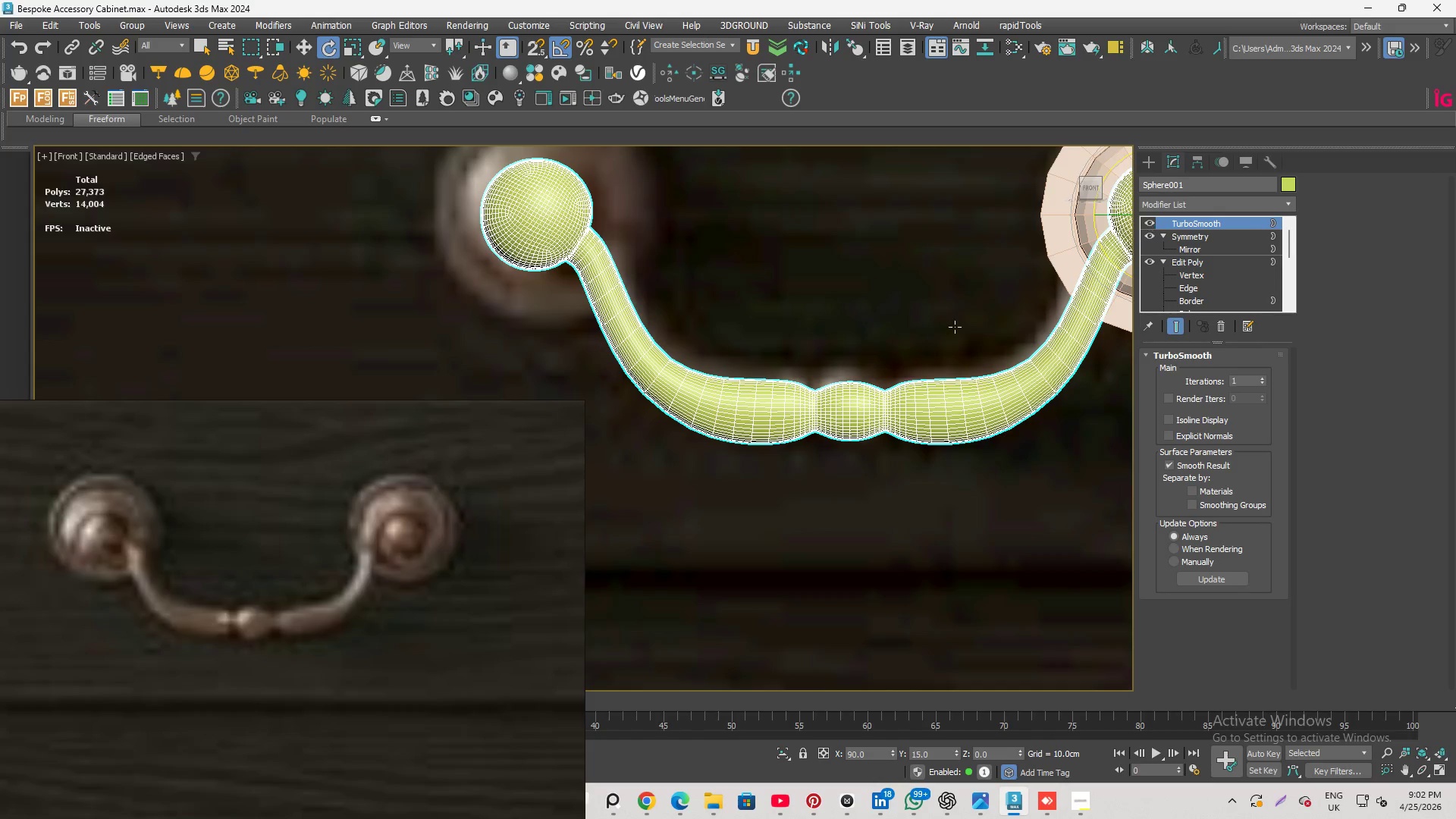 
scroll: coordinate [845, 393], scroll_direction: up, amount: 3.0
 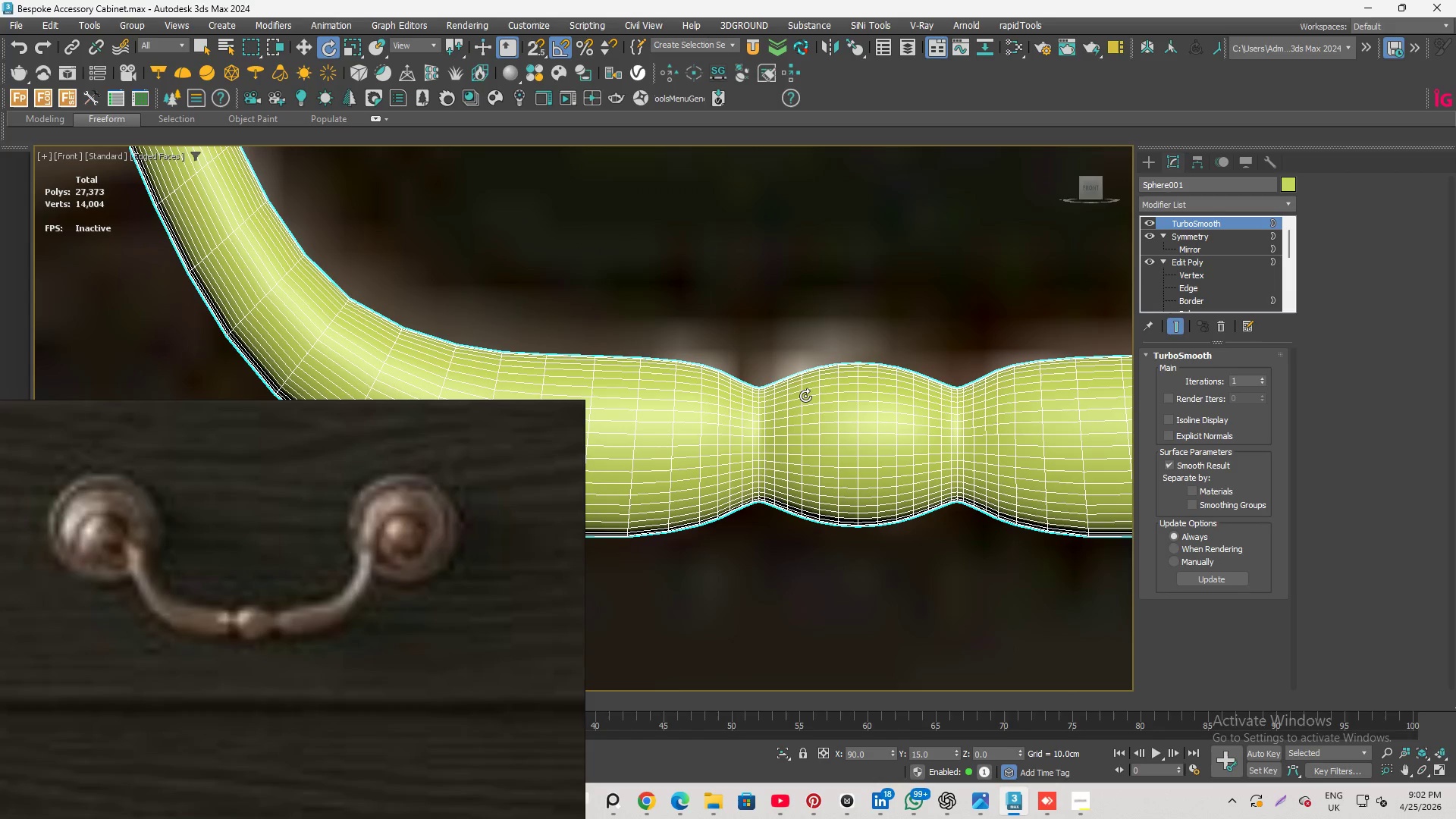 
scroll: coordinate [804, 430], scroll_direction: down, amount: 3.0
 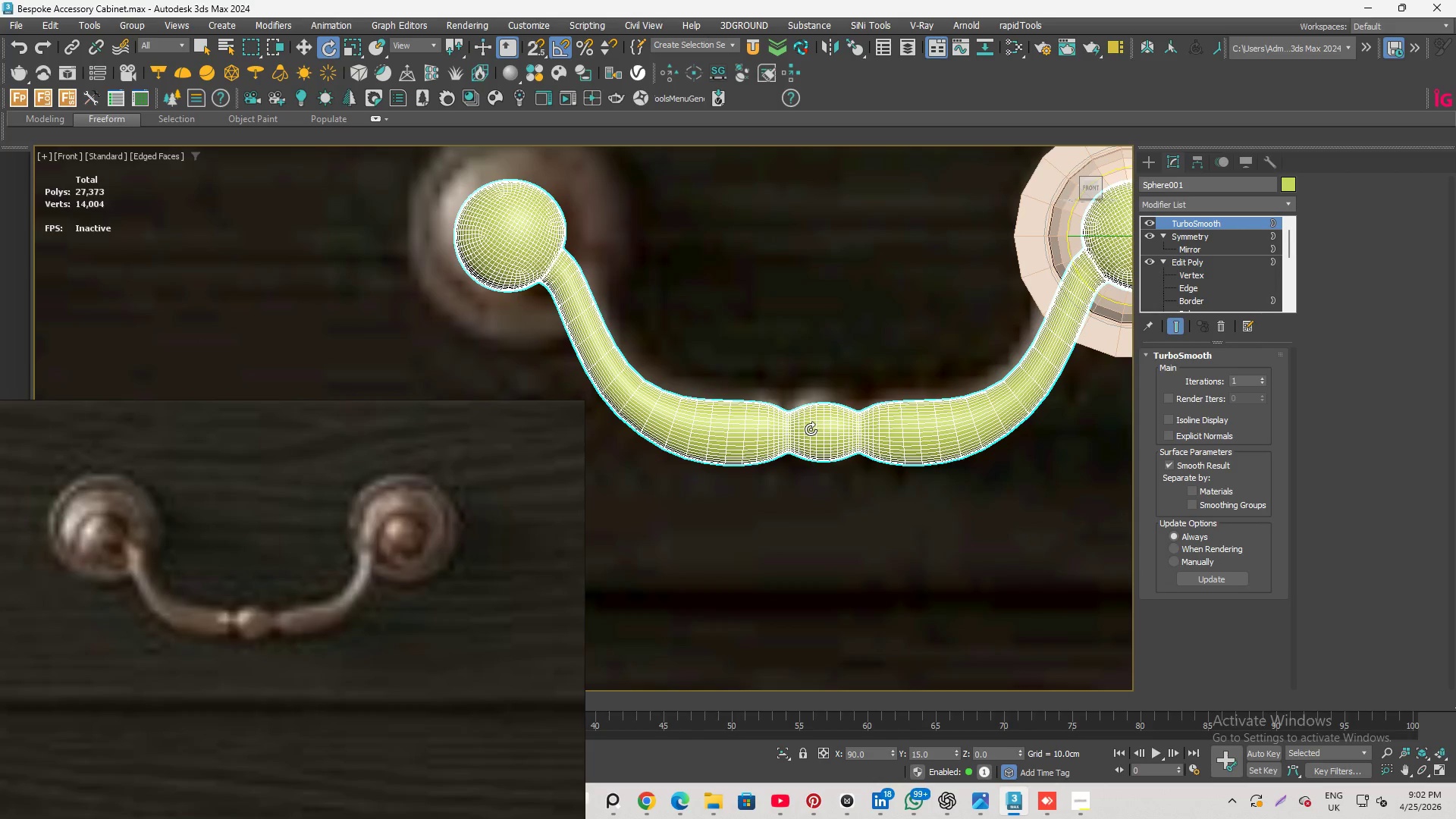 
key(F4)
 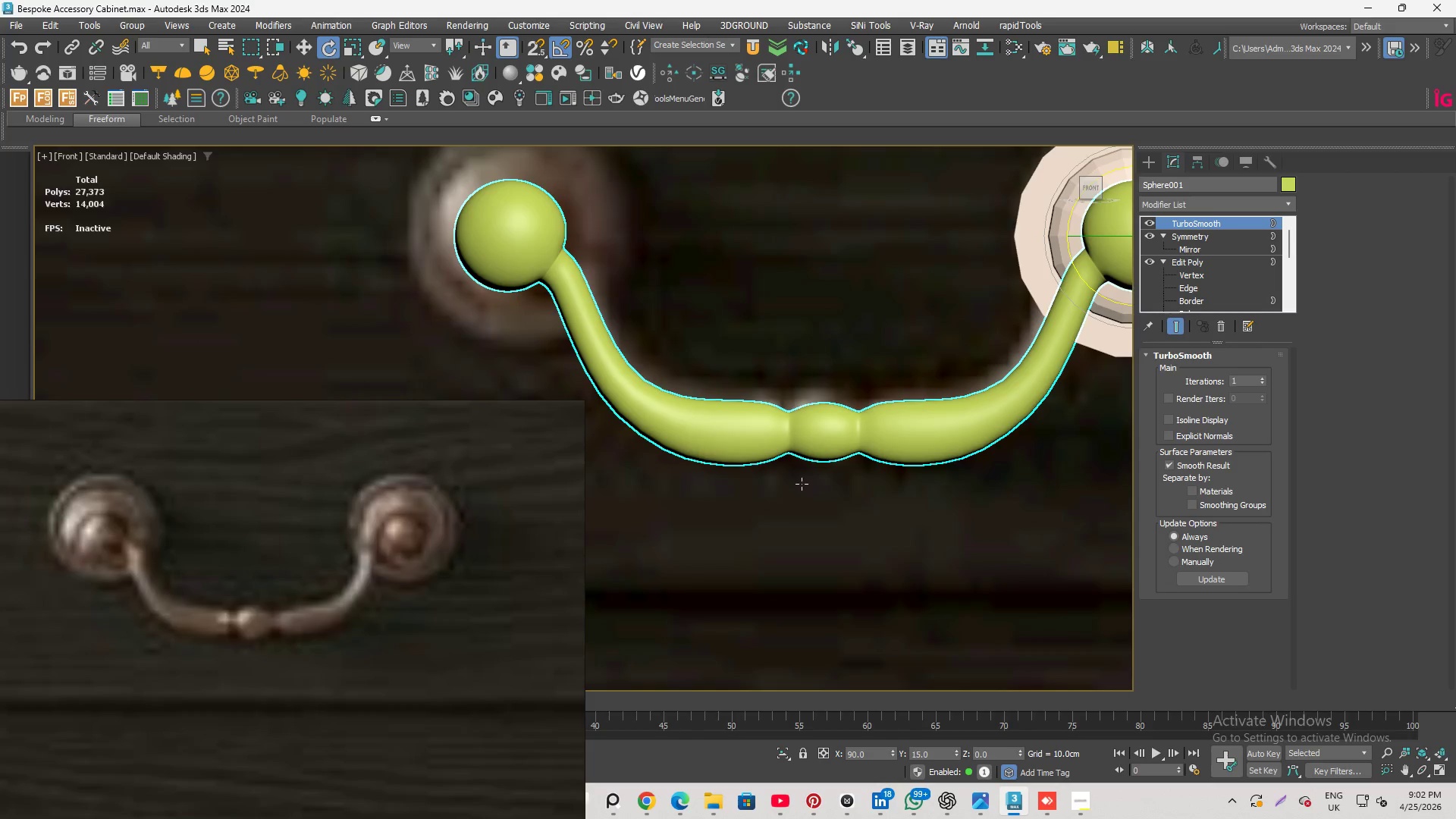 
scroll: coordinate [800, 523], scroll_direction: down, amount: 2.0
 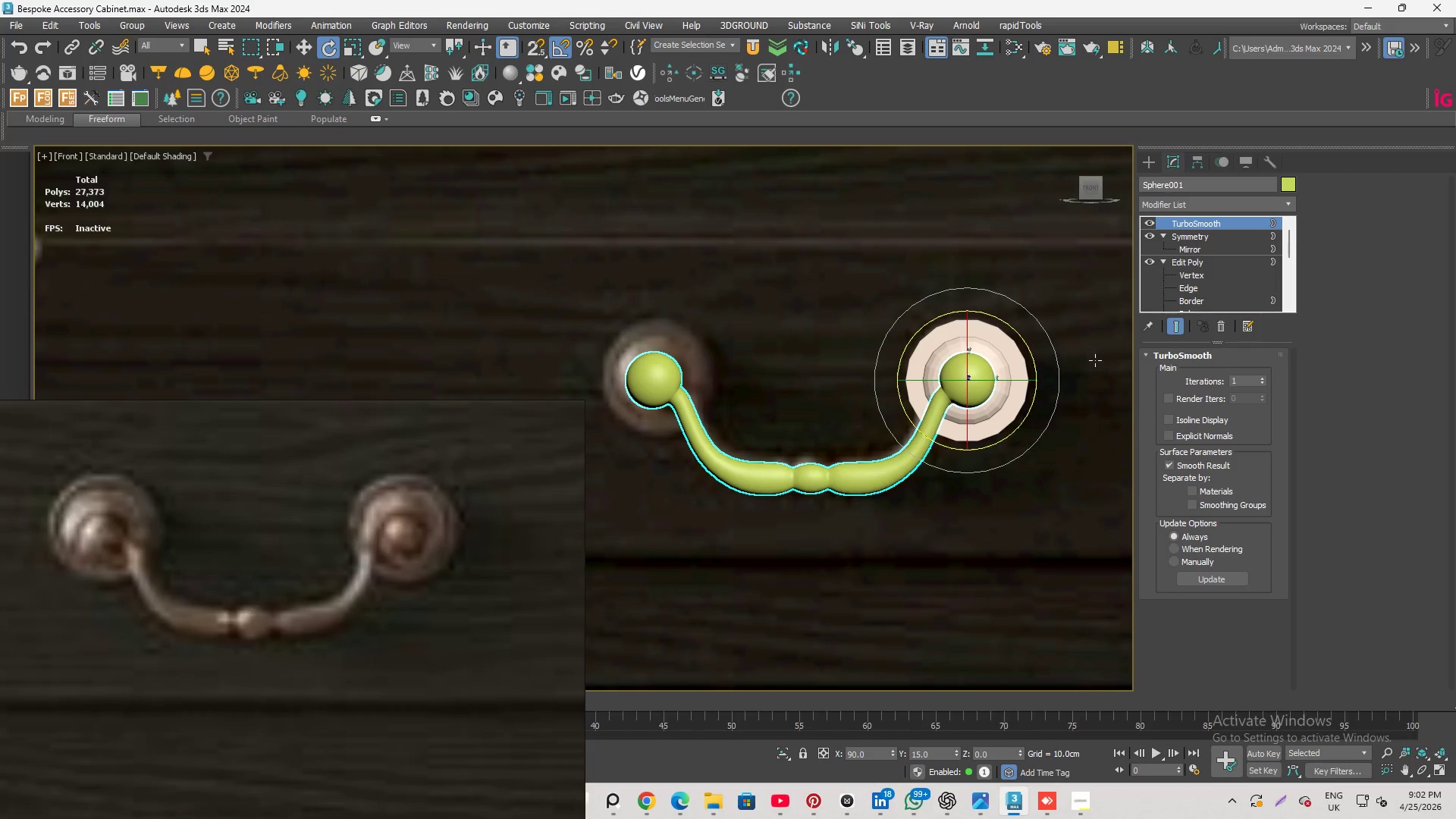 
scroll: coordinate [825, 475], scroll_direction: up, amount: 3.0
 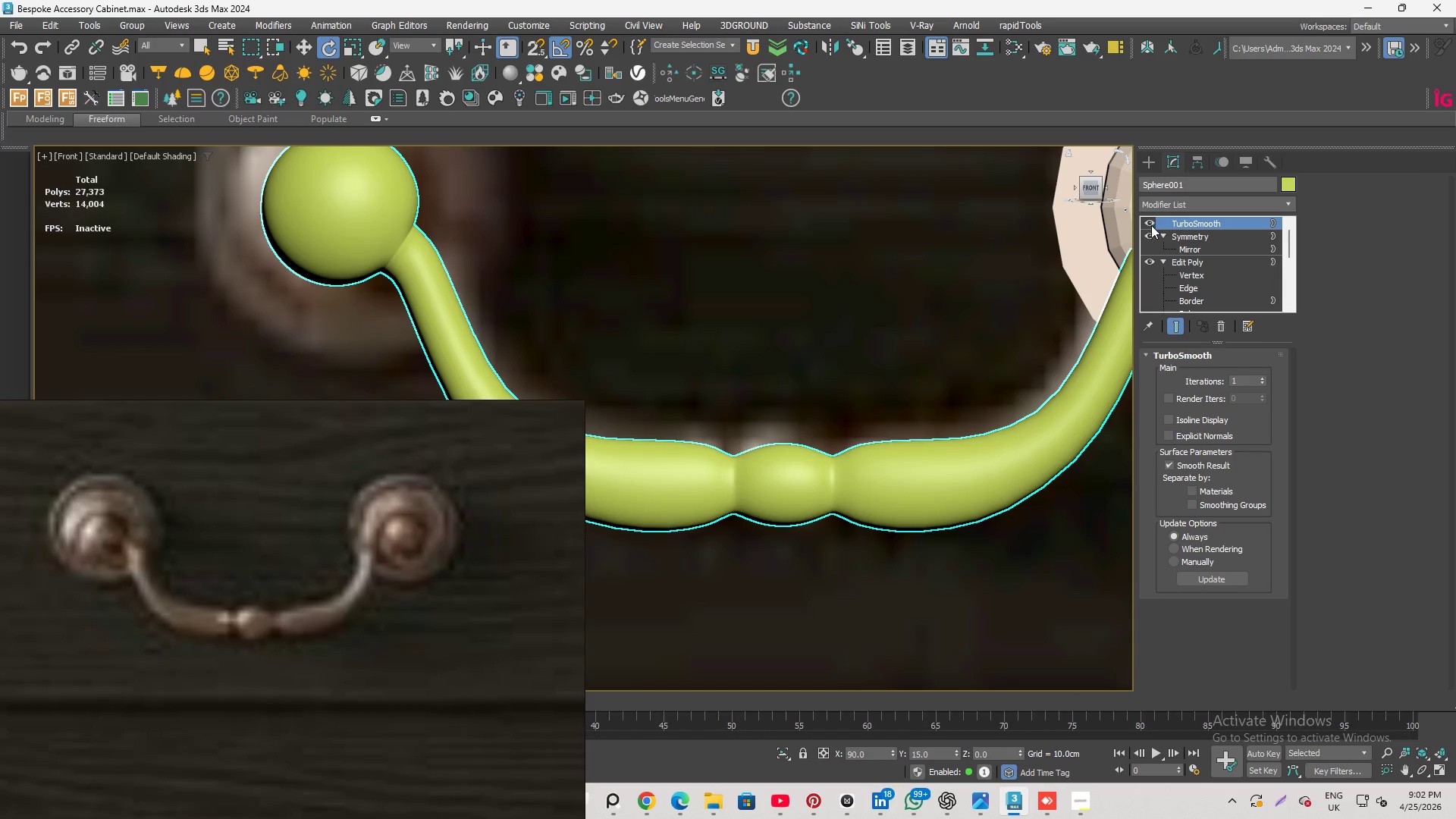 
left_click([1150, 224])
 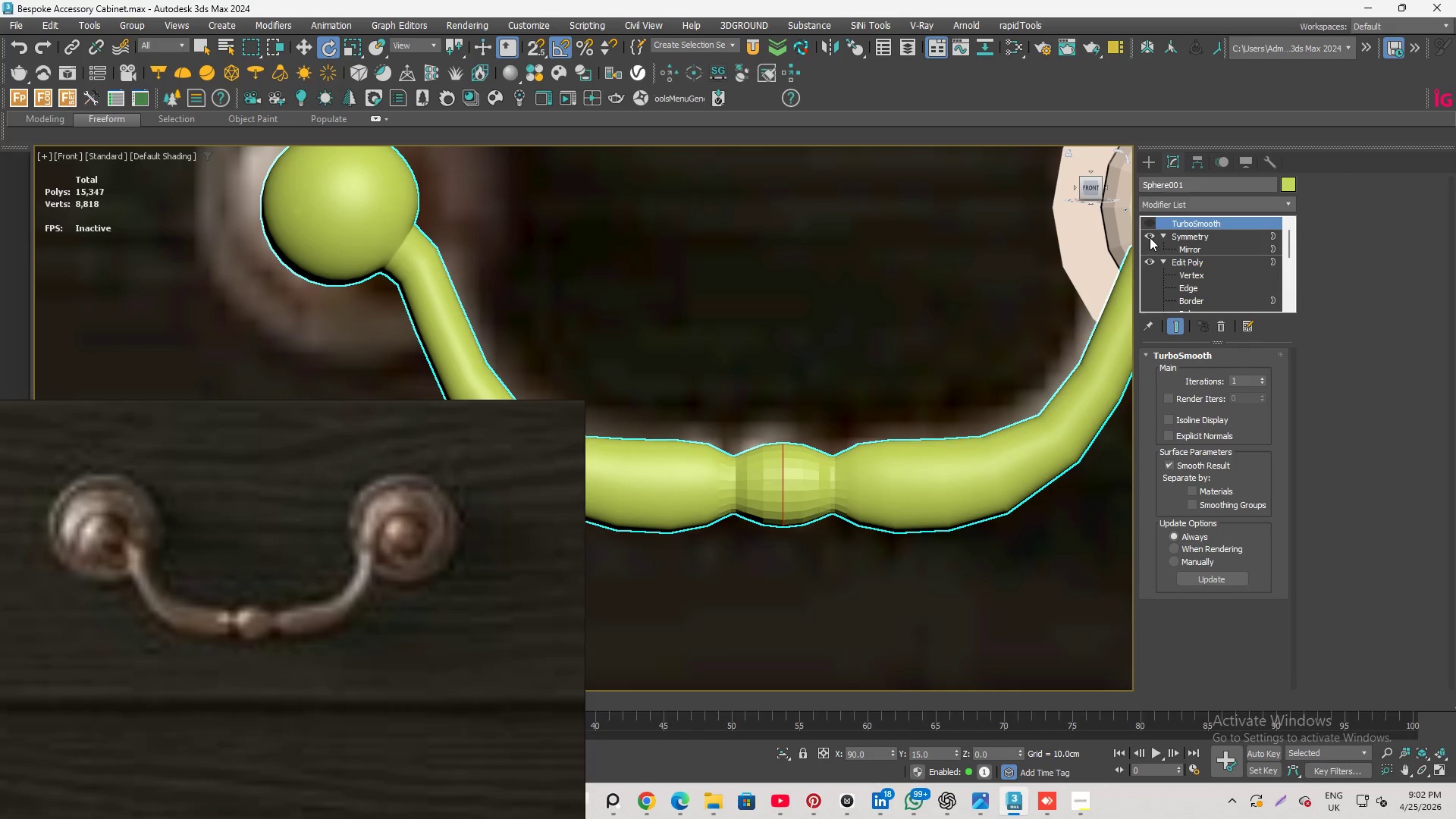 
left_click([1150, 235])
 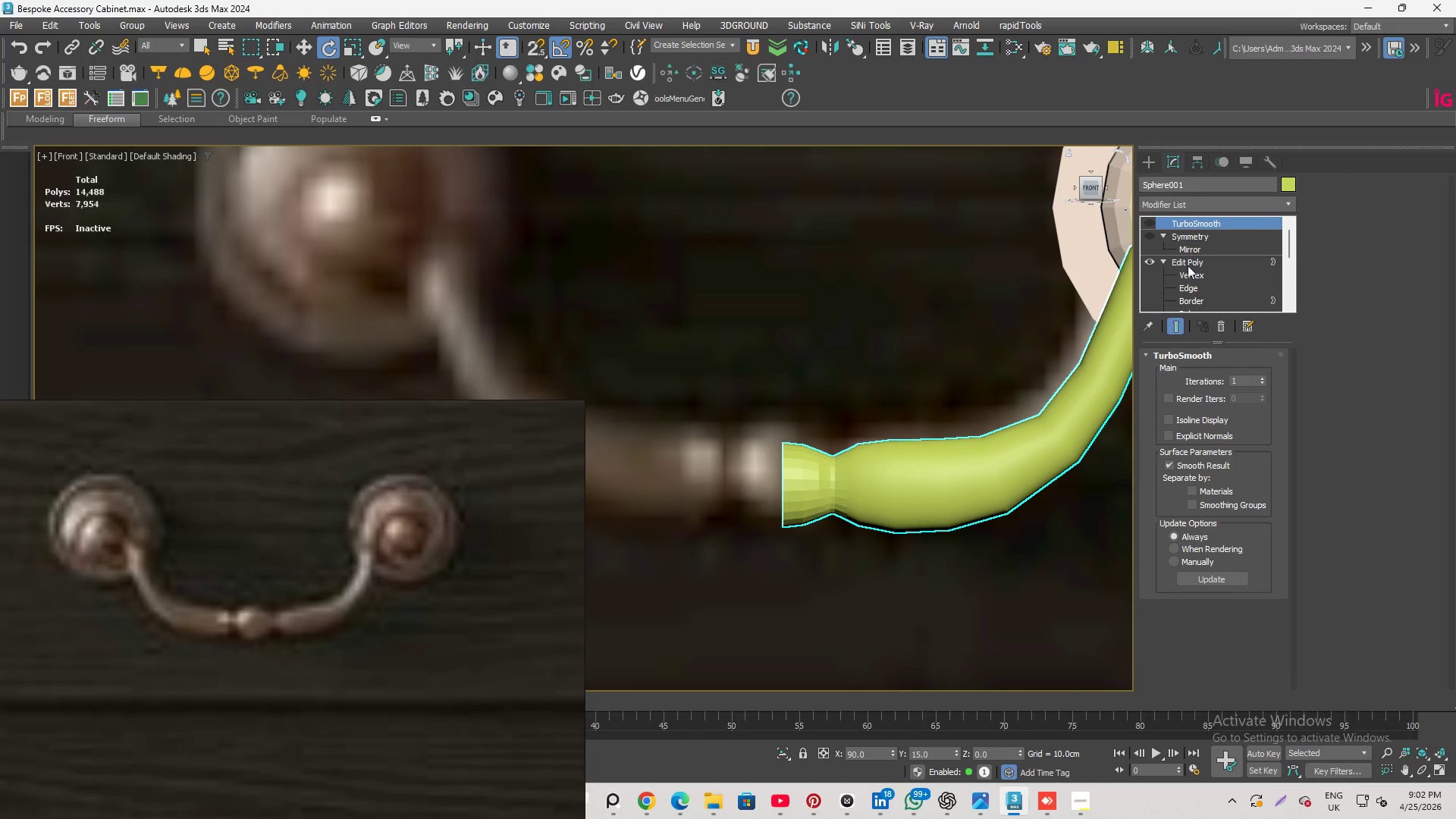 
left_click([1188, 271])
 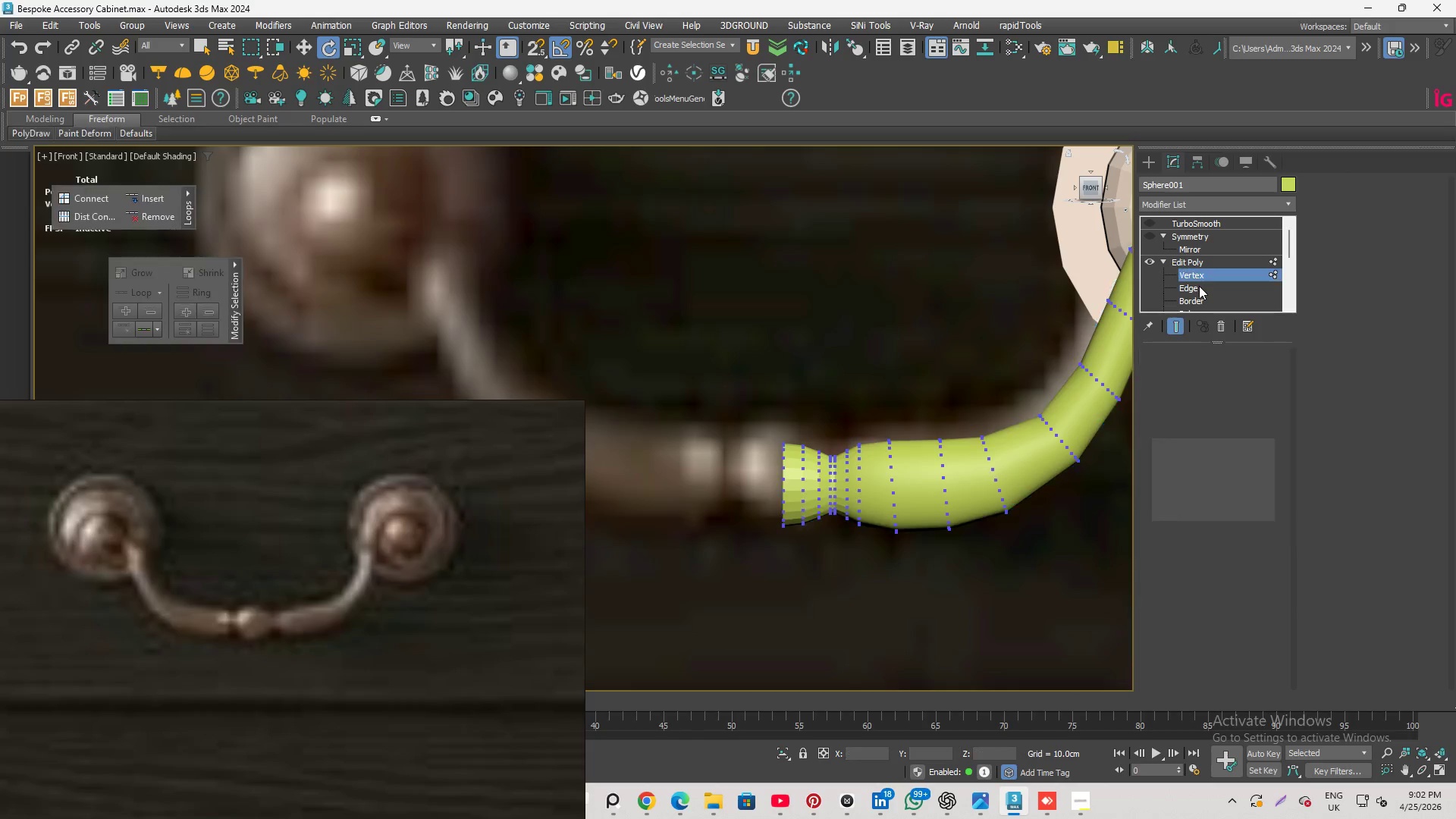 
left_click([1199, 287])
 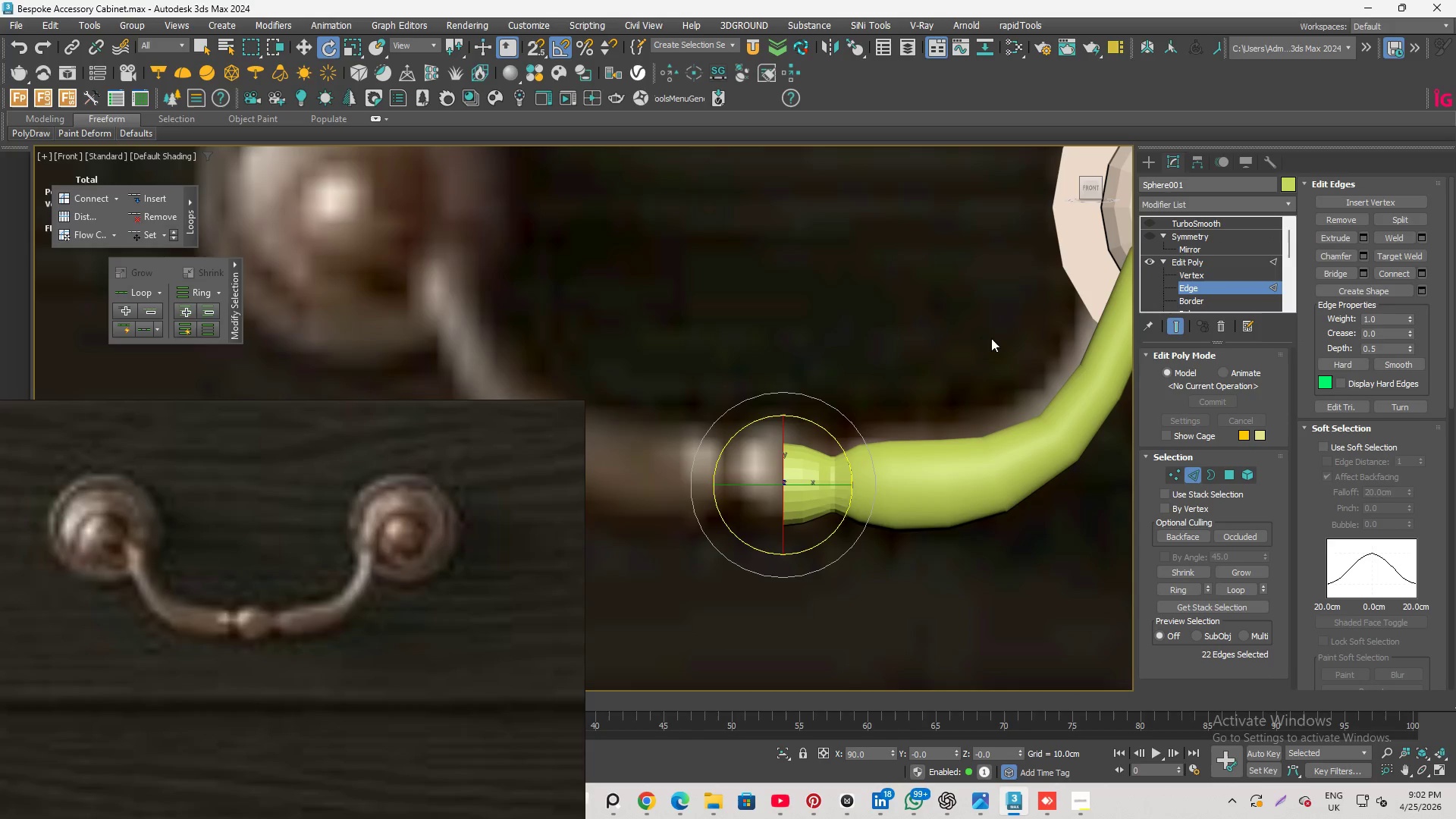 
scroll: coordinate [934, 441], scroll_direction: up, amount: 1.0
 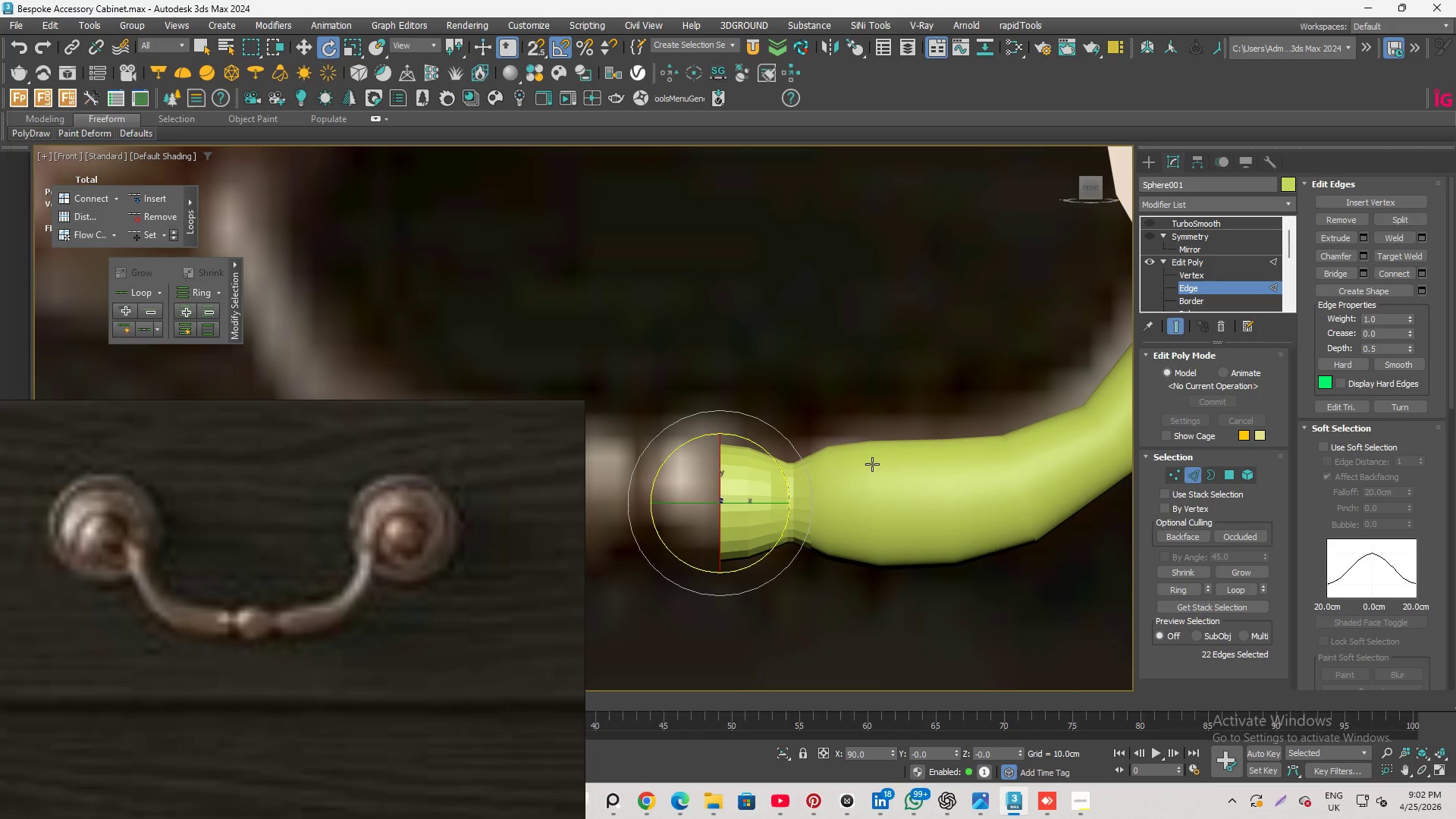 
key(R)
 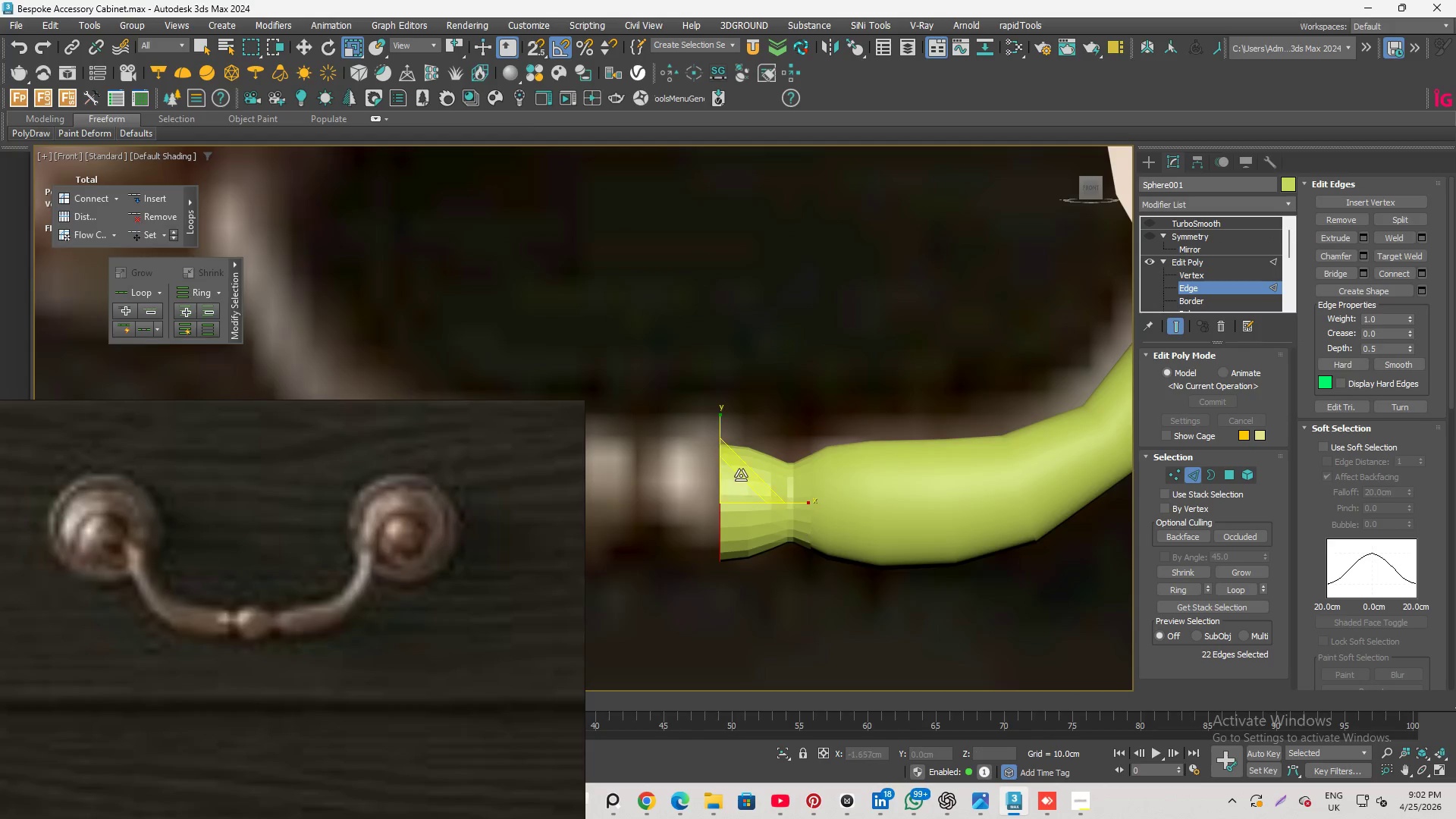 
scroll: coordinate [727, 479], scroll_direction: up, amount: 1.0
 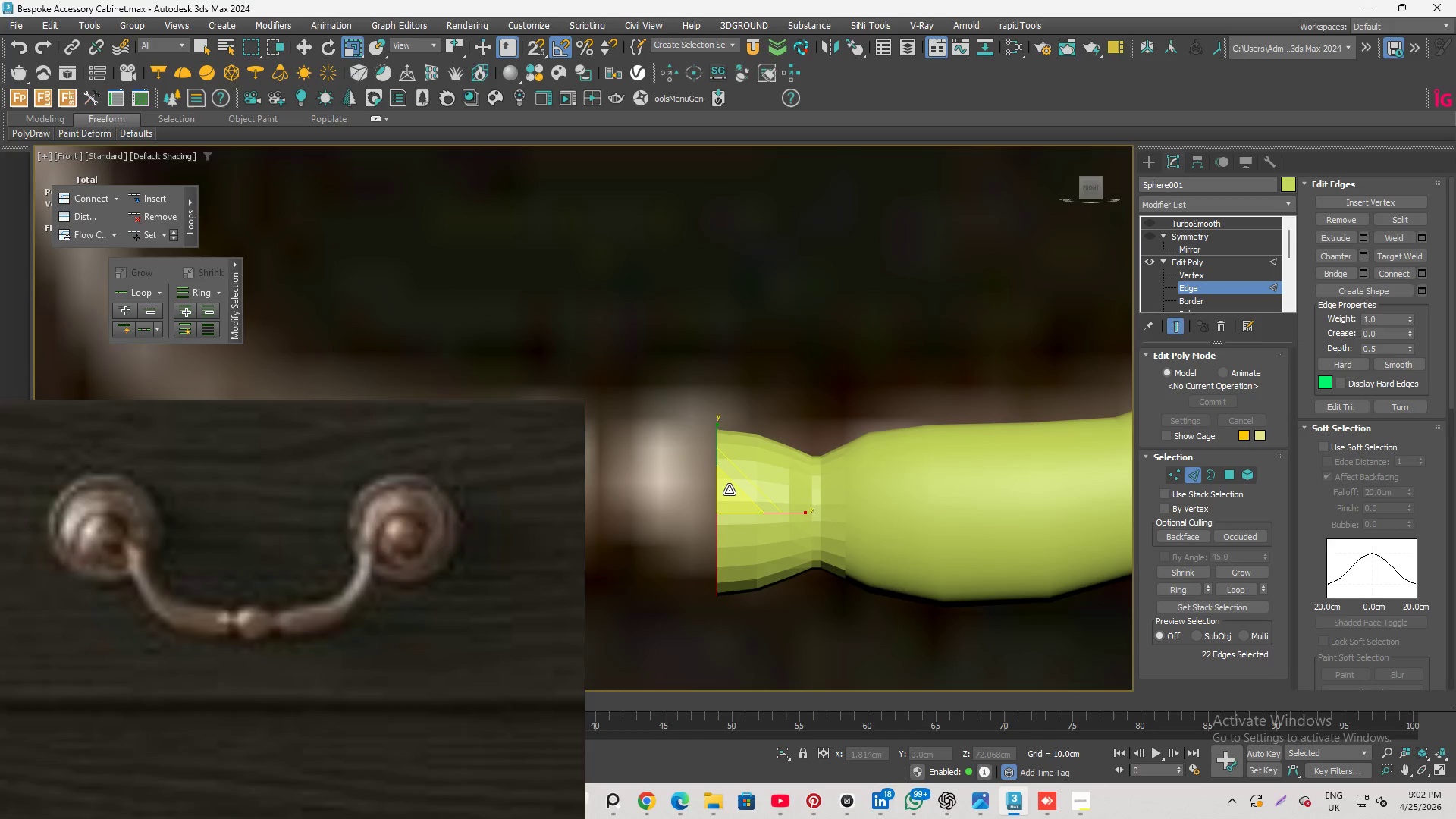 
left_click_drag(start_coordinate=[729, 490], to_coordinate=[728, 483])
 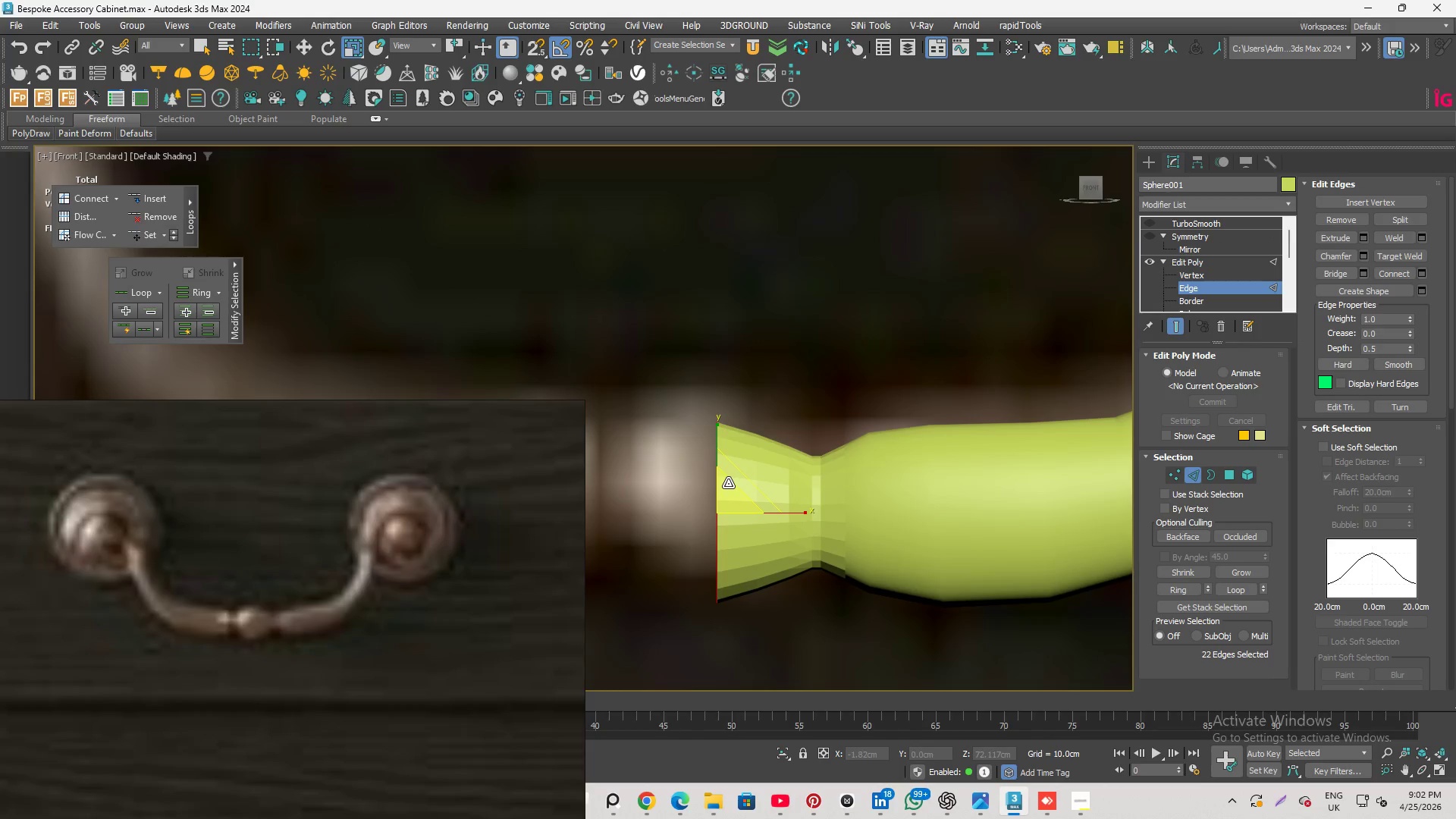 
key(F4)
 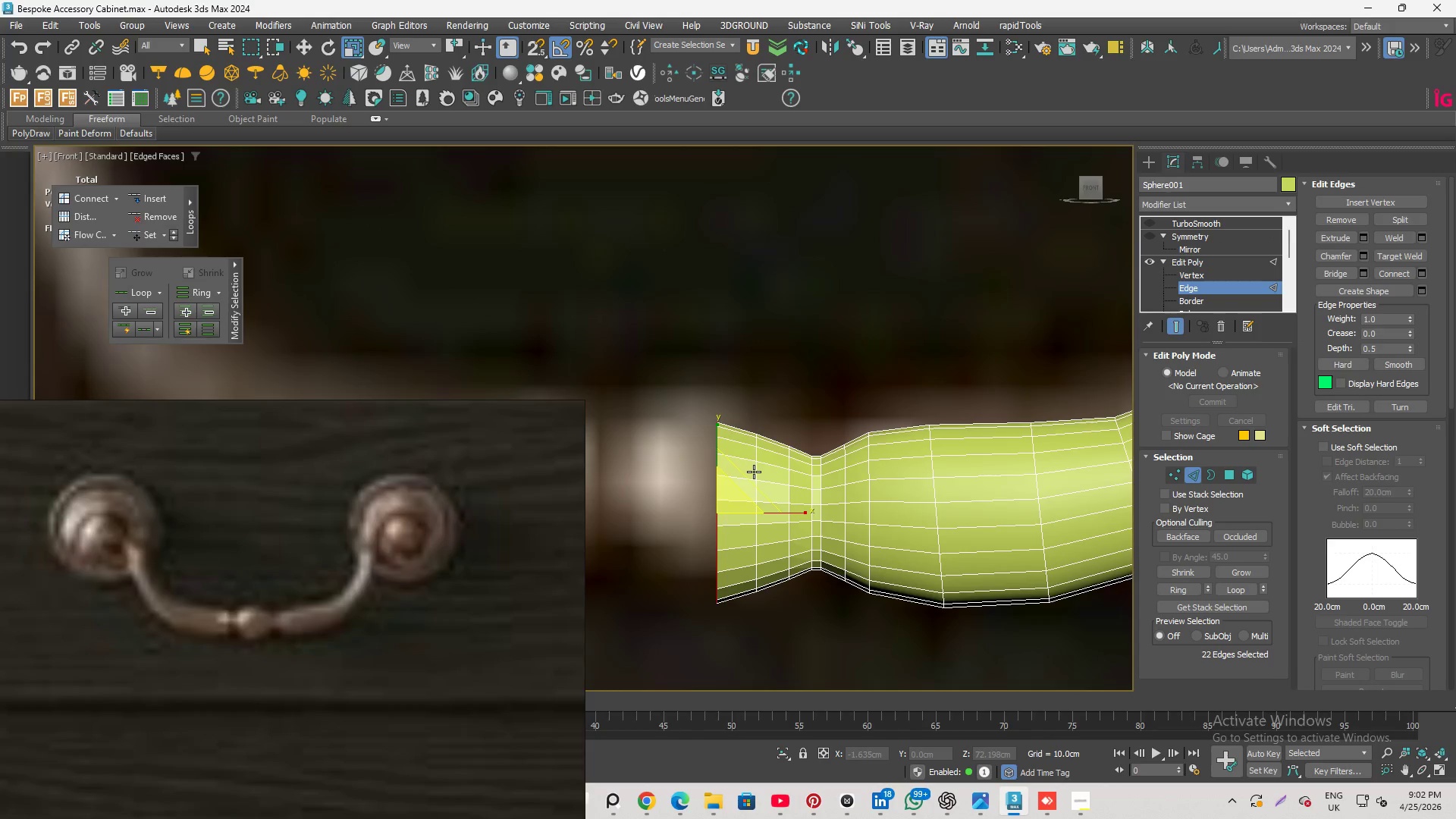 
left_click([755, 470])
 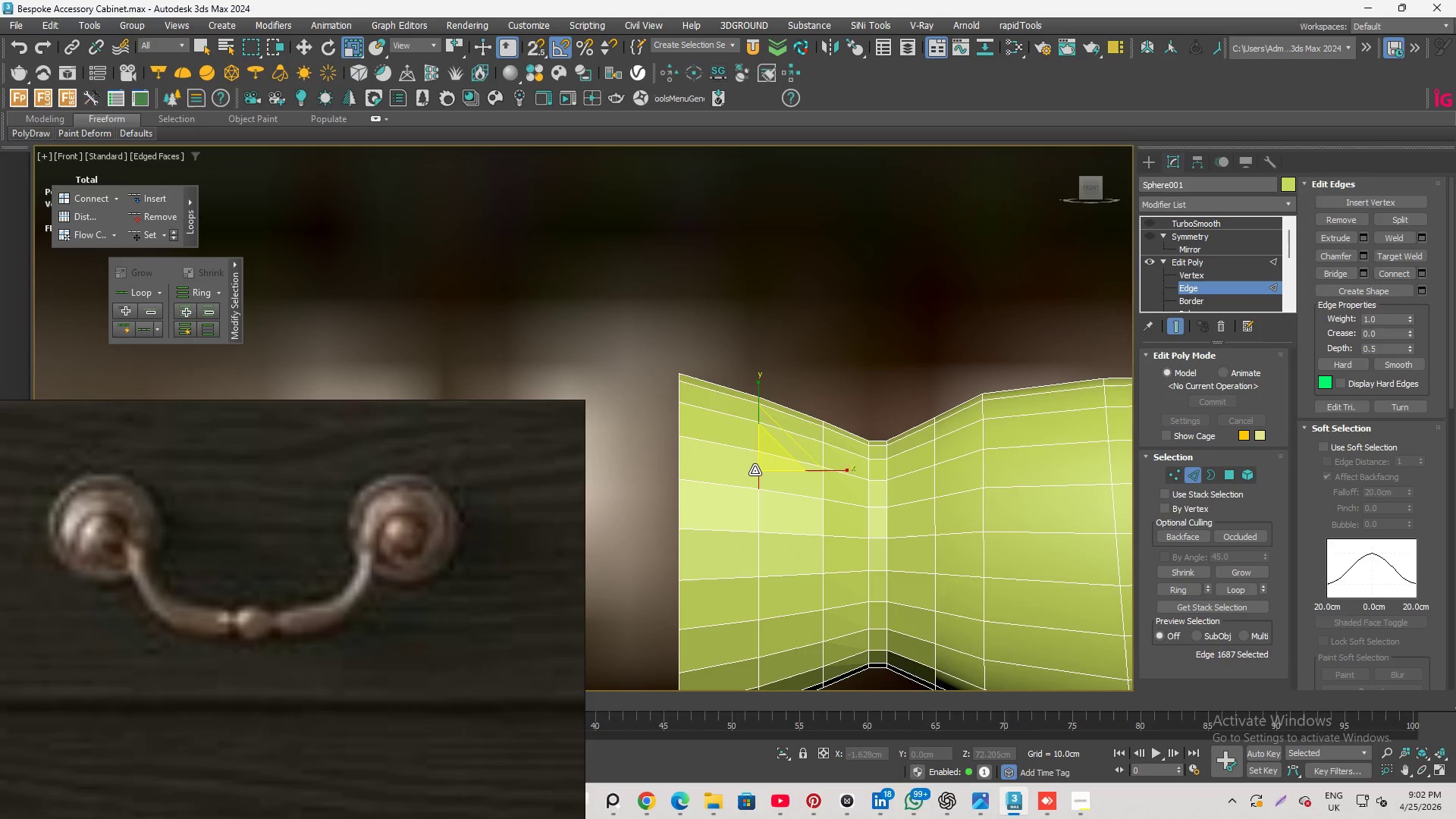 
scroll: coordinate [755, 471], scroll_direction: up, amount: 2.0
 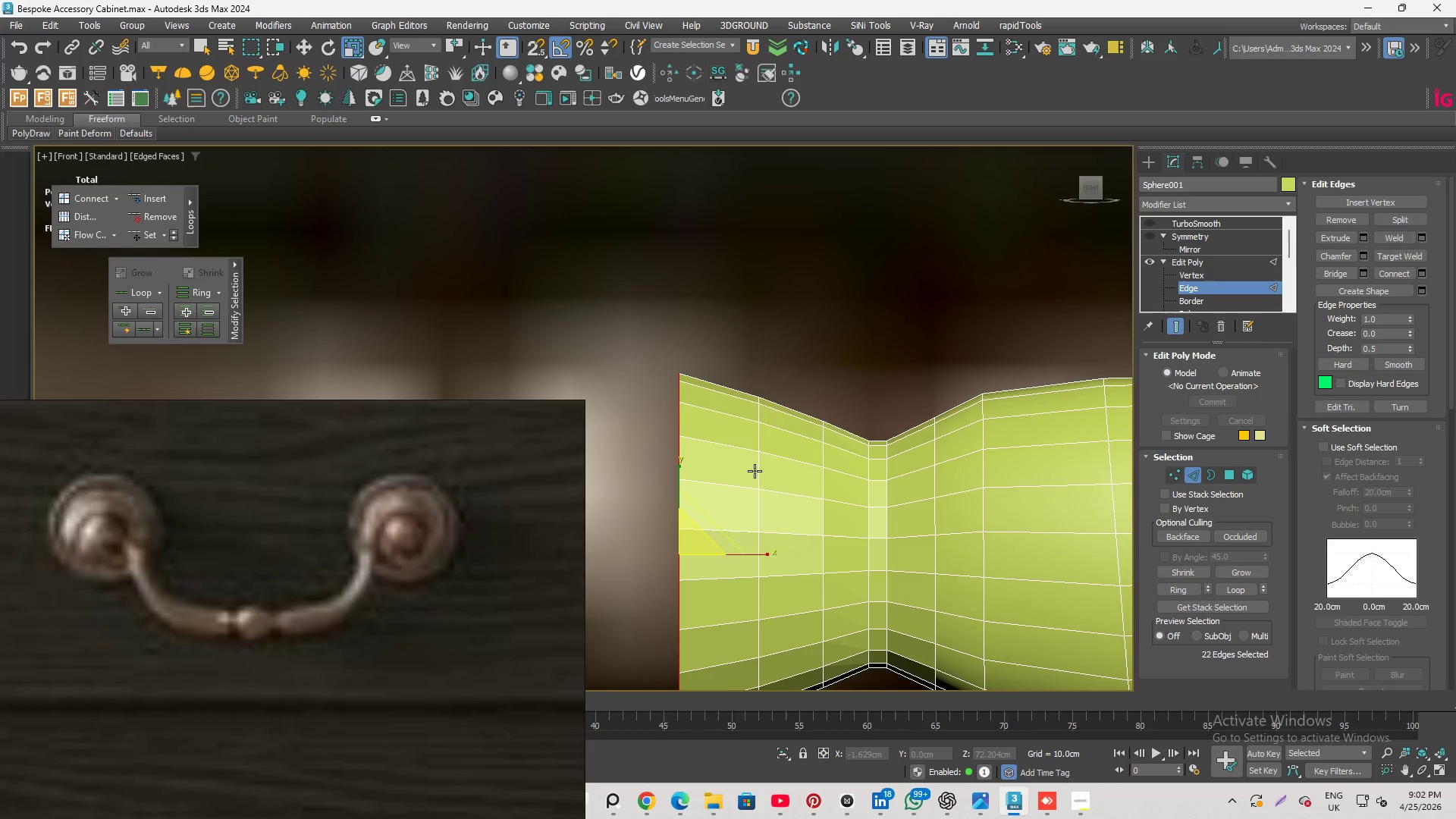 
double_click([755, 470])
 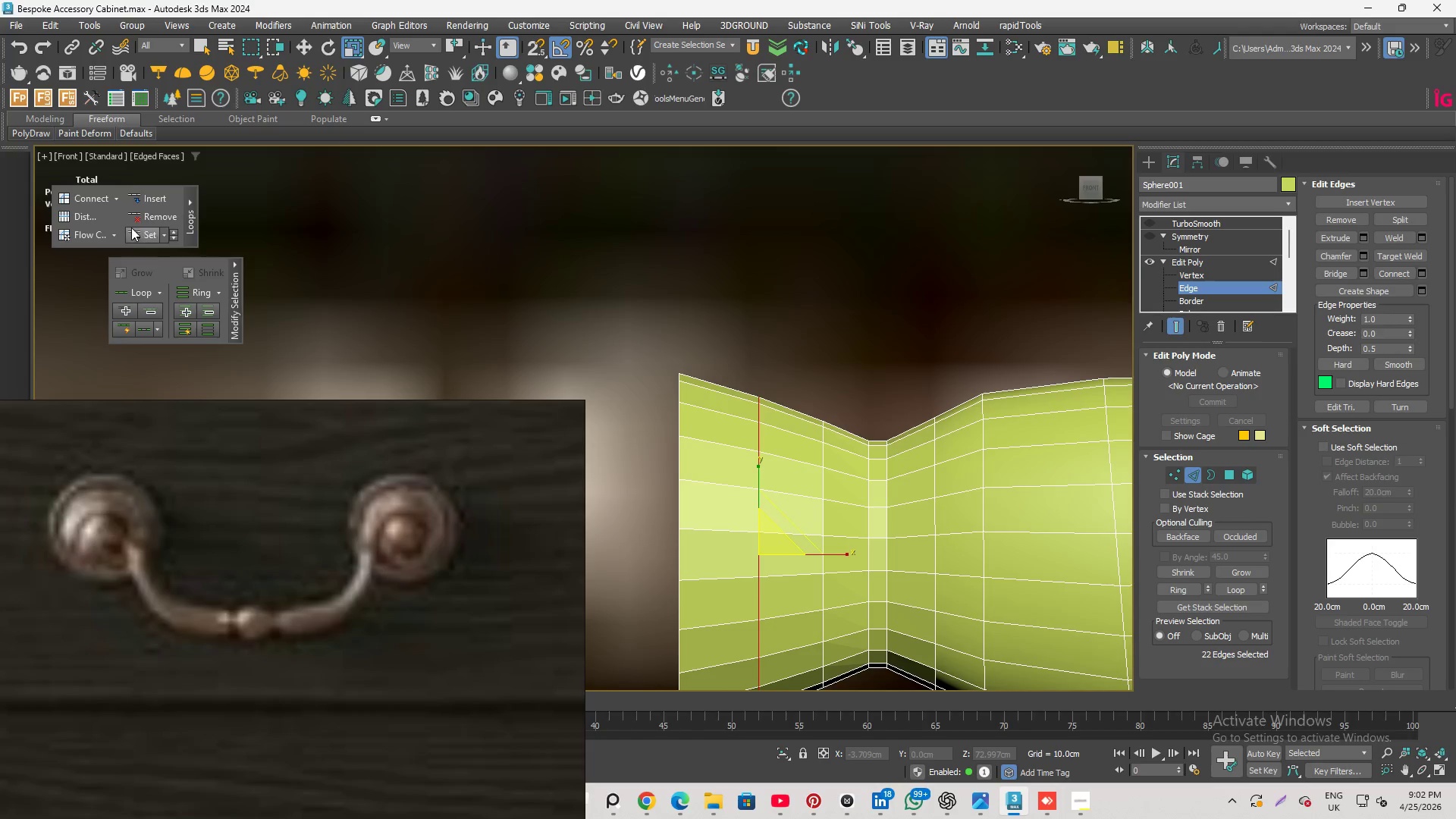 
left_click([136, 228])
 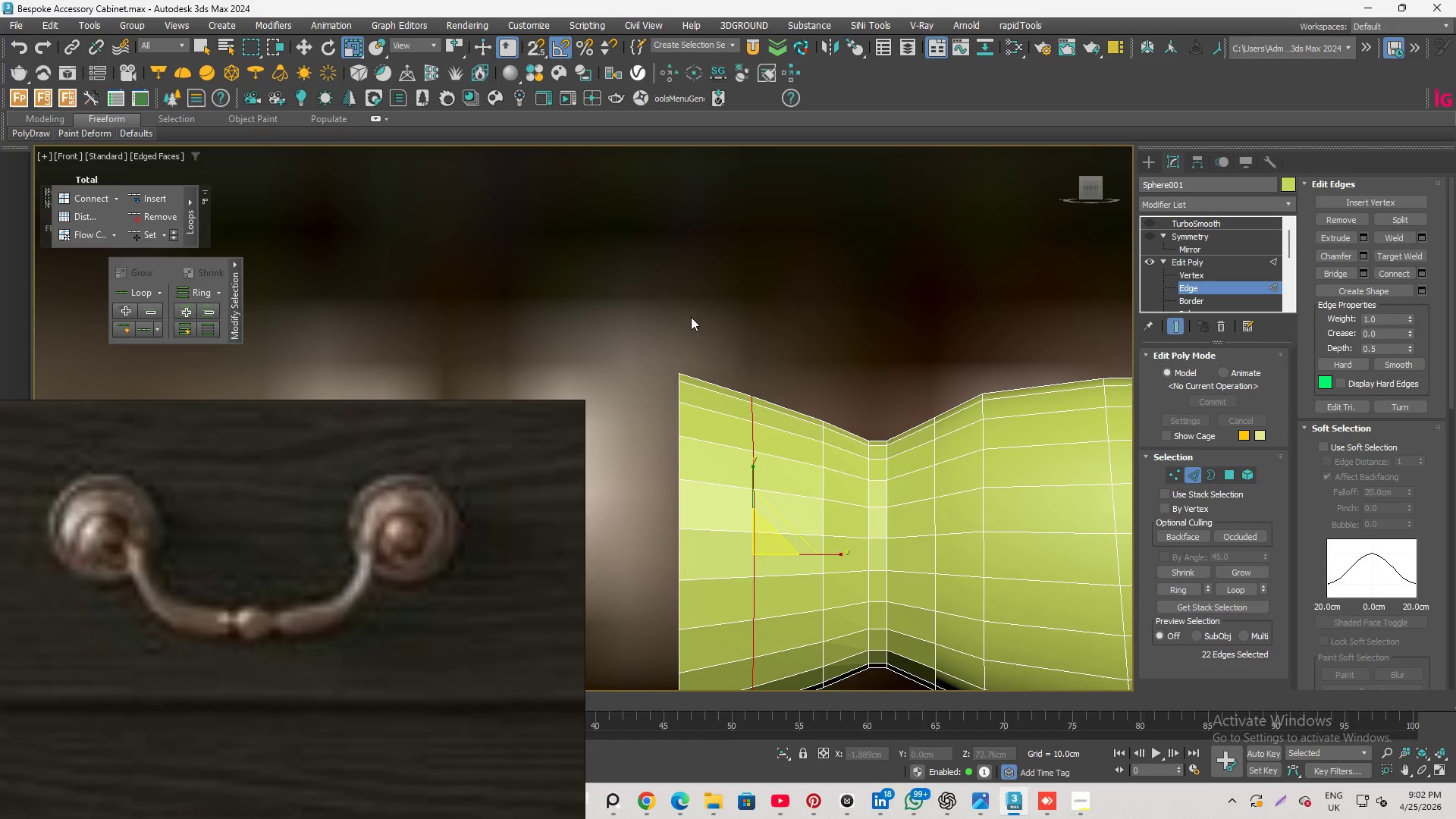 
key(Control+ControlLeft)
 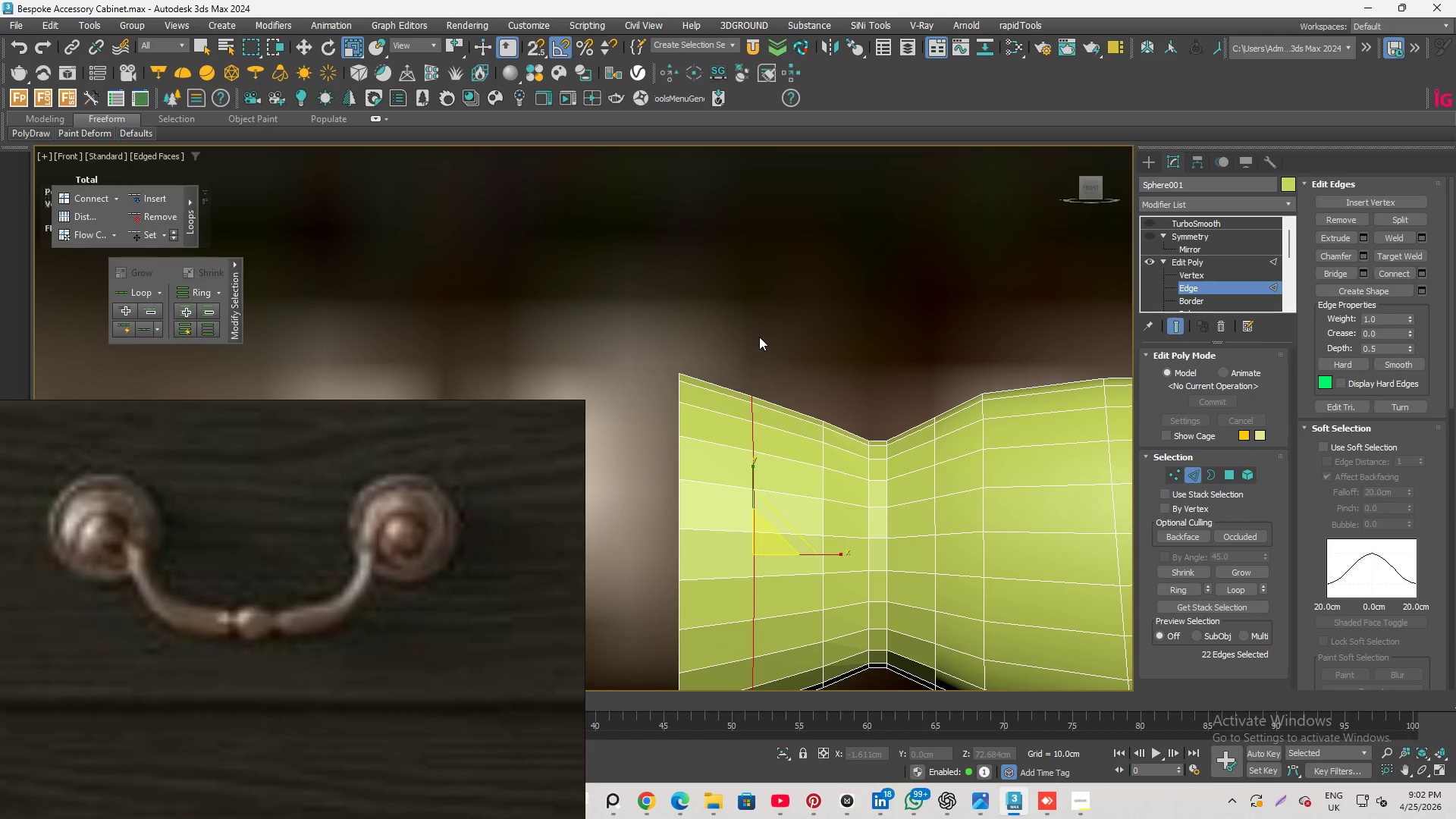 
key(Control+Z)
 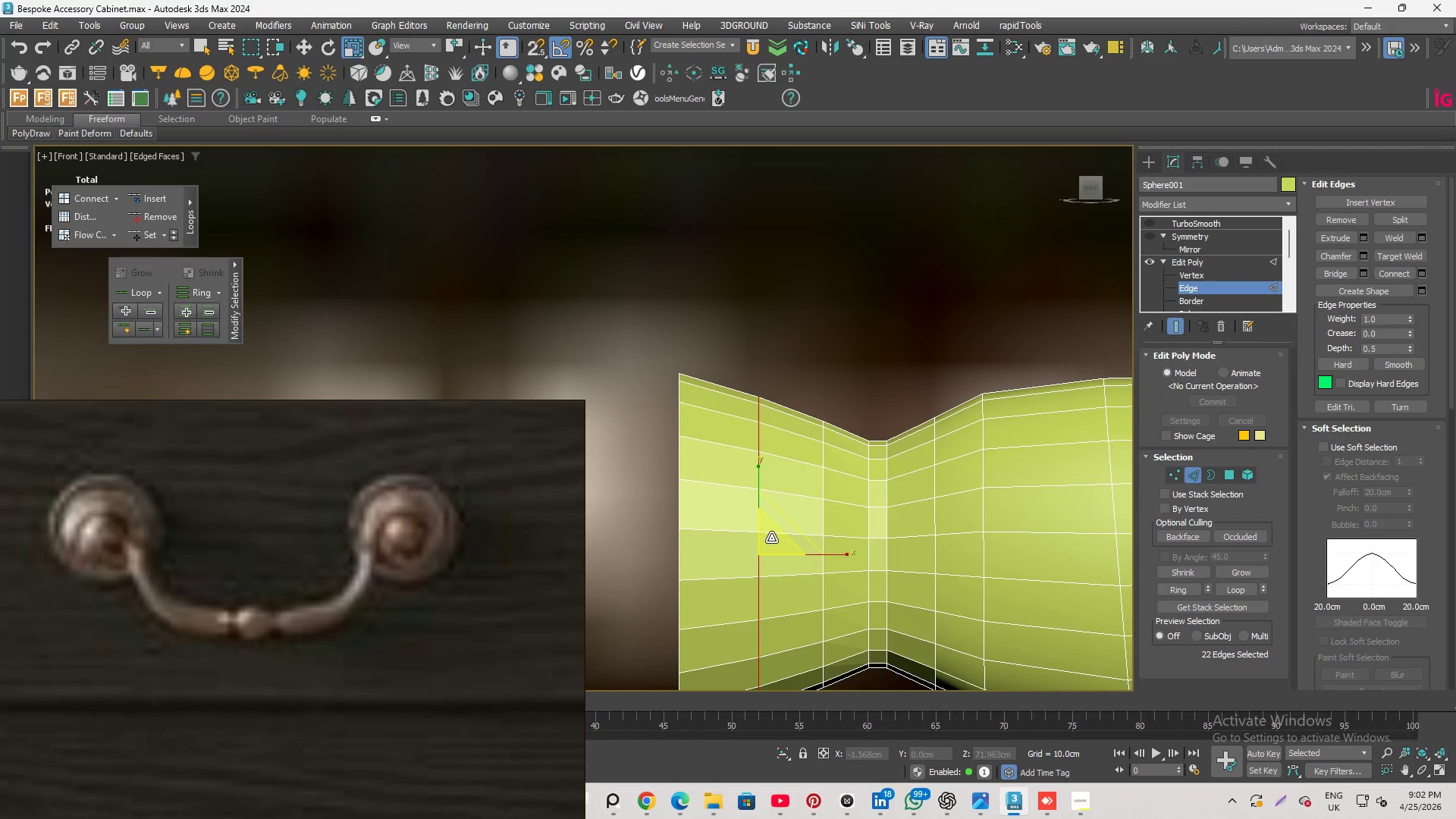 
left_click_drag(start_coordinate=[771, 538], to_coordinate=[776, 532])
 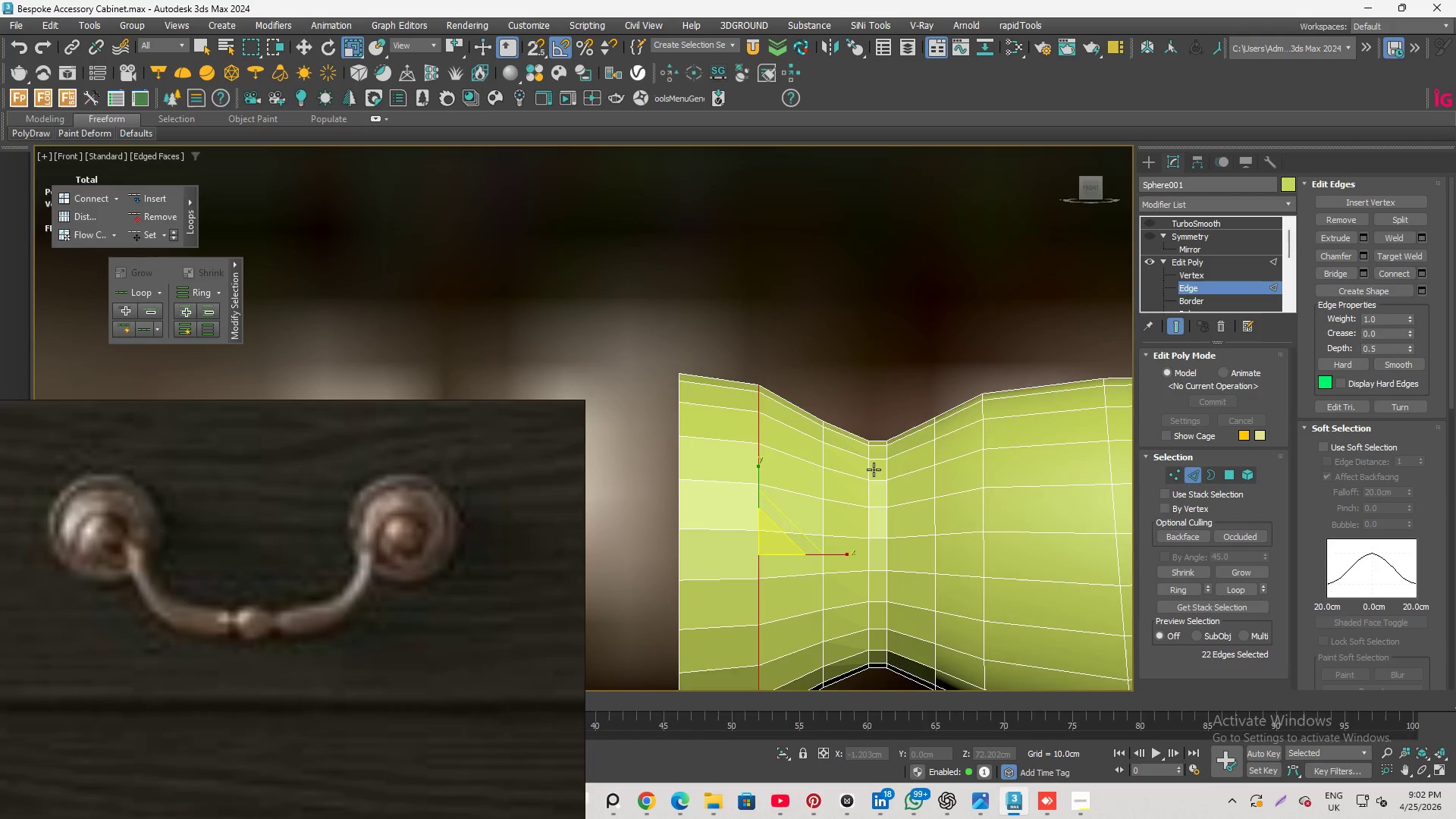 
scroll: coordinate [875, 468], scroll_direction: down, amount: 2.0
 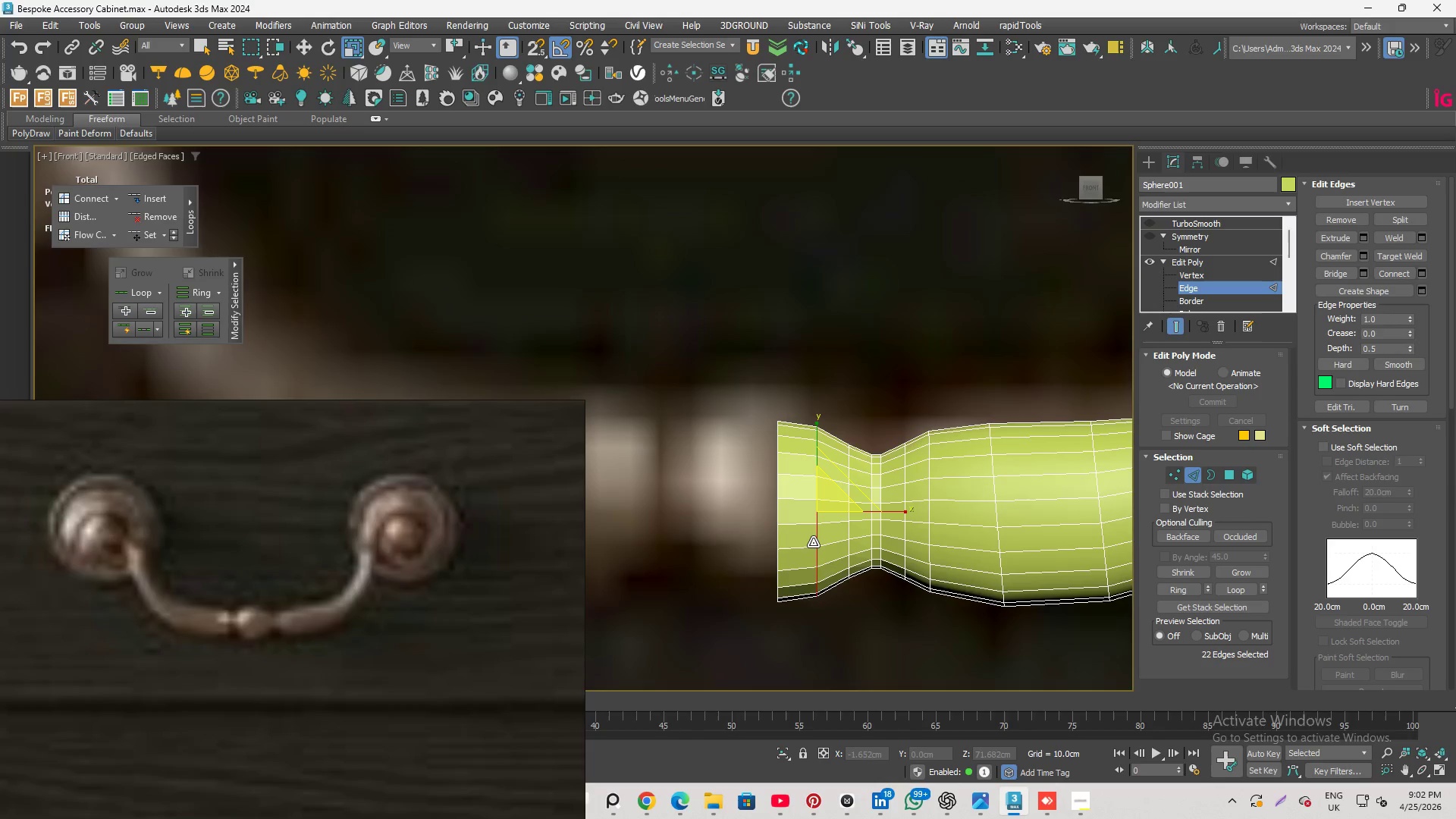 
scroll: coordinate [817, 541], scroll_direction: up, amount: 2.0
 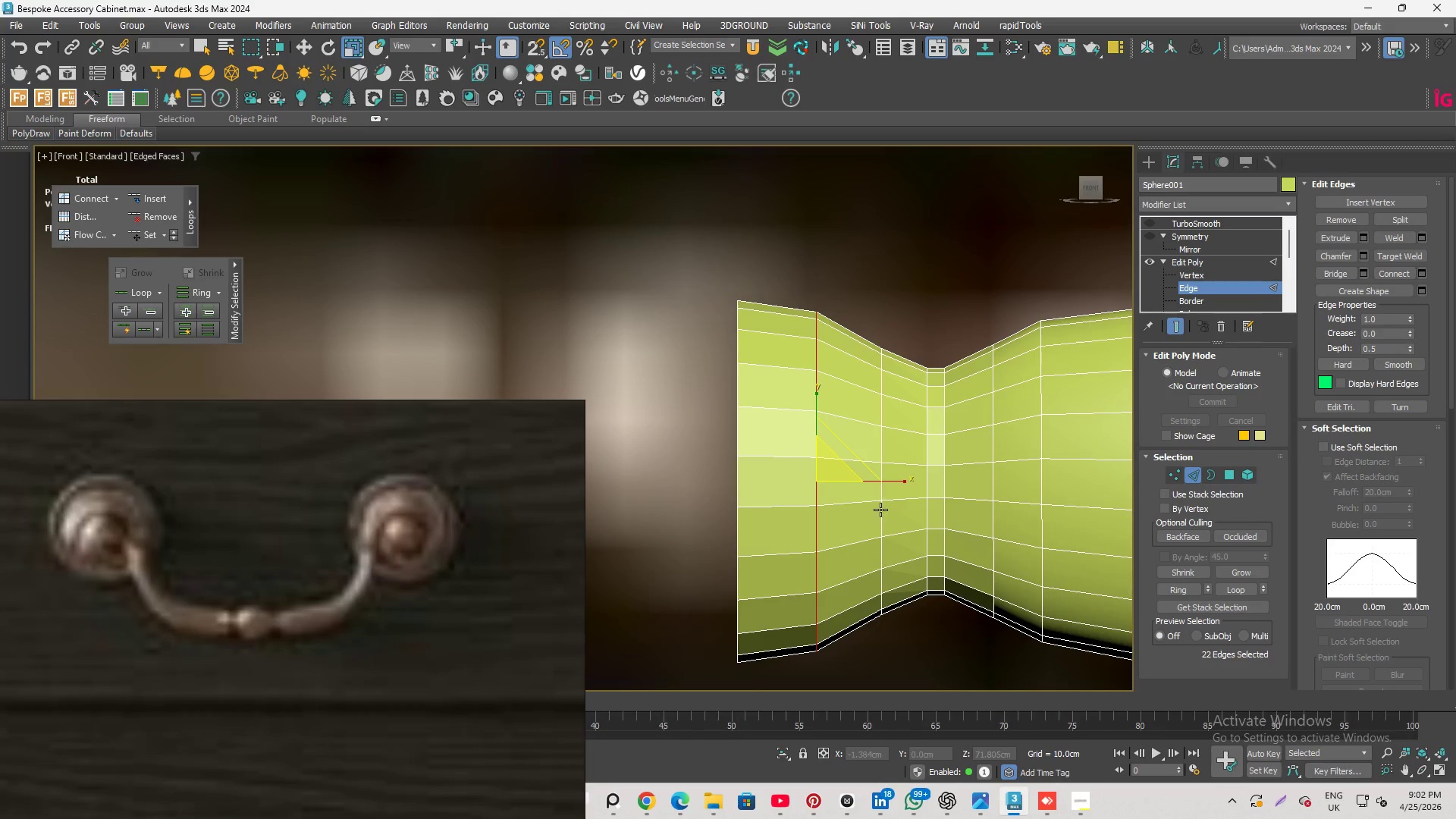 
double_click([880, 511])
 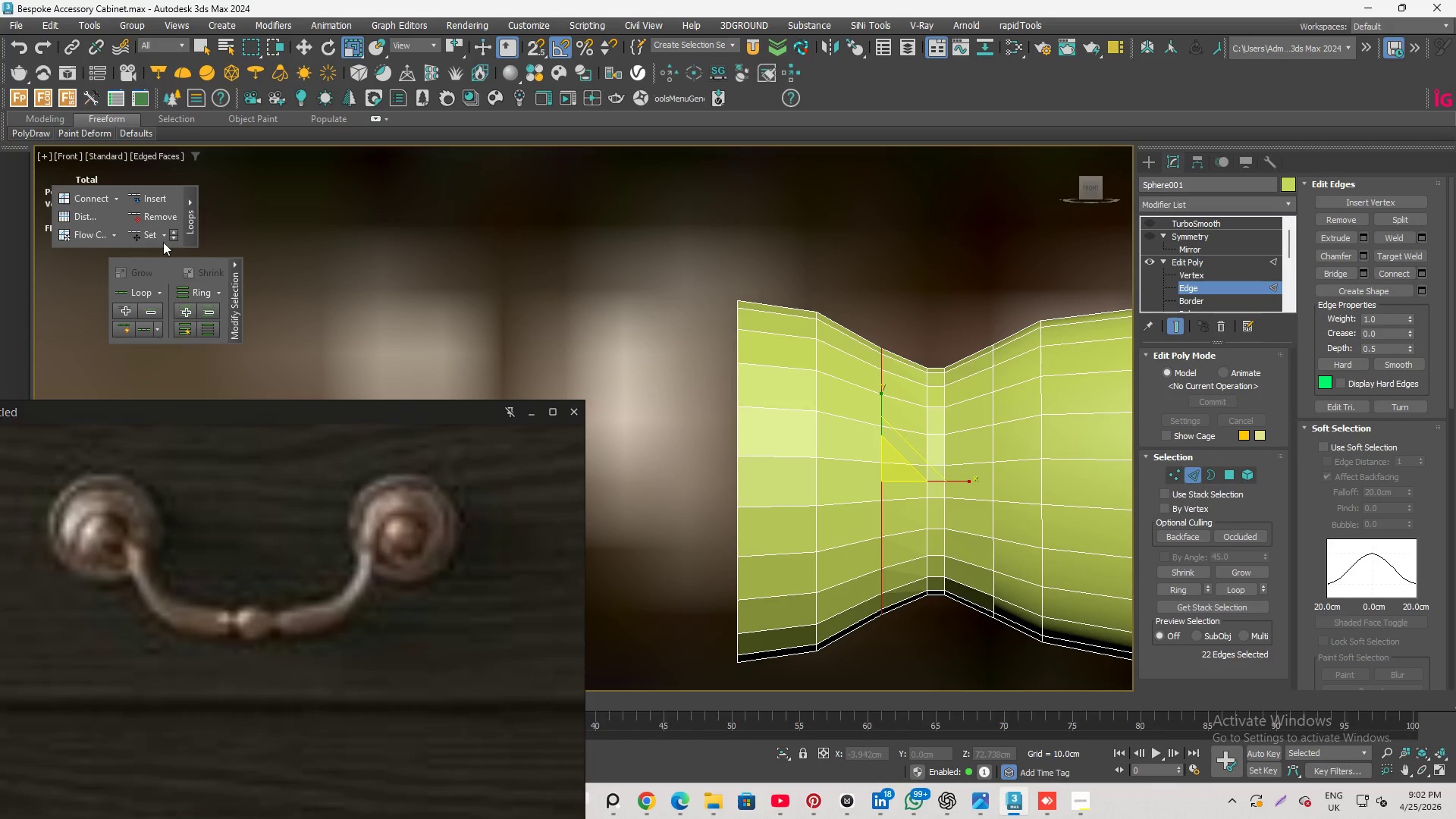 
left_click([131, 228])
 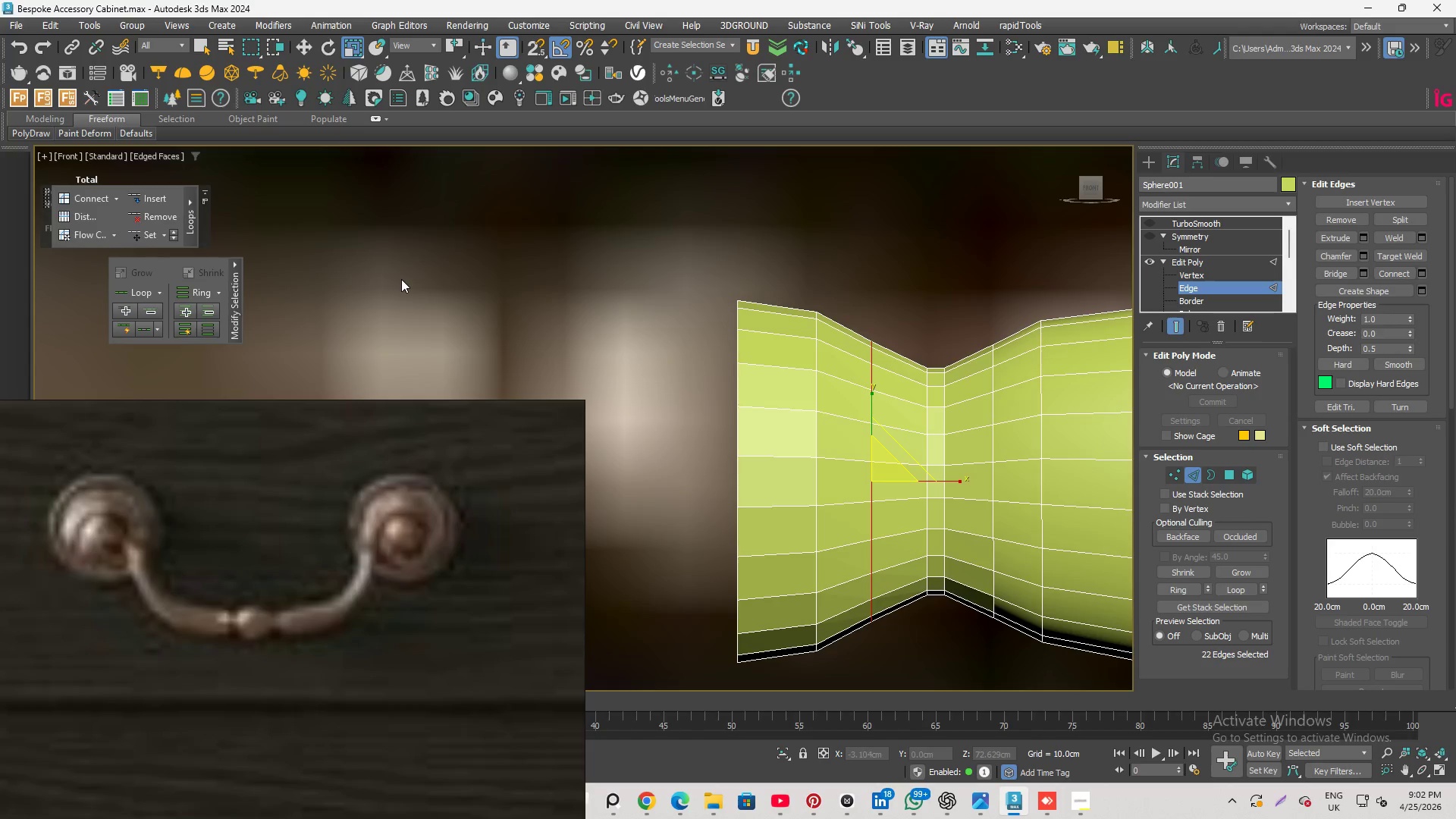 
key(Control+ControlLeft)
 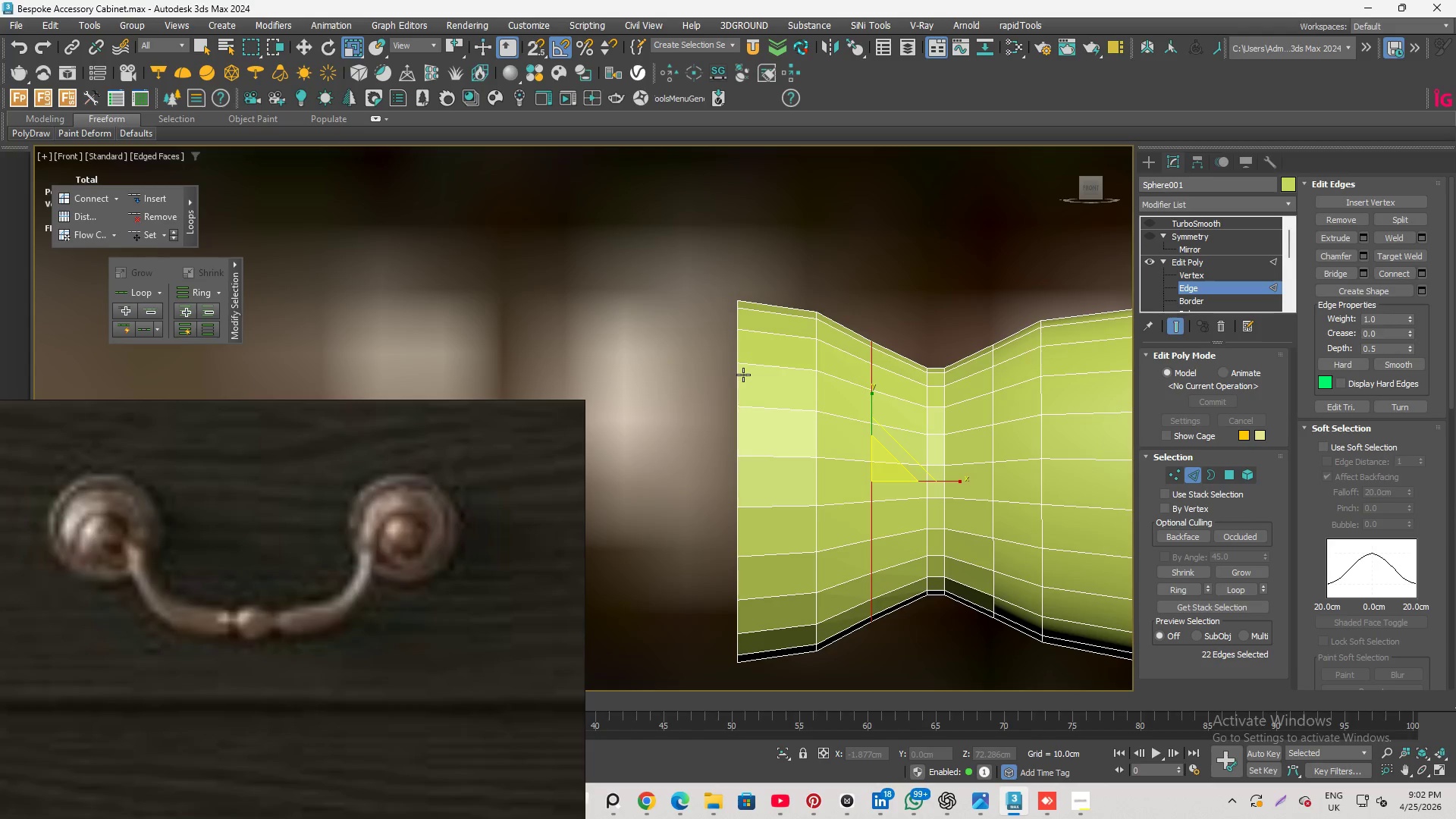 
key(Control+Z)
 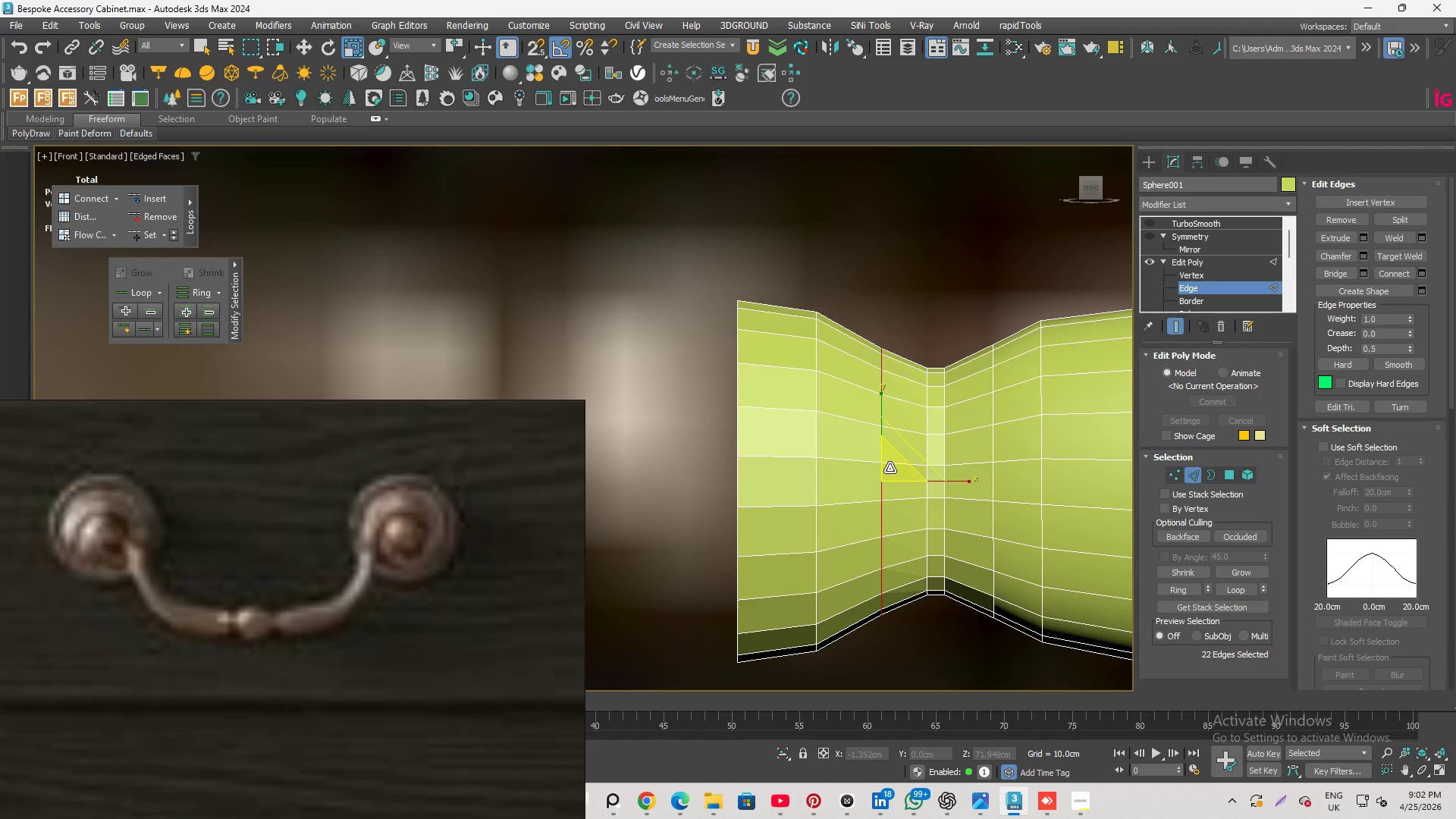 
left_click_drag(start_coordinate=[890, 467], to_coordinate=[890, 460])
 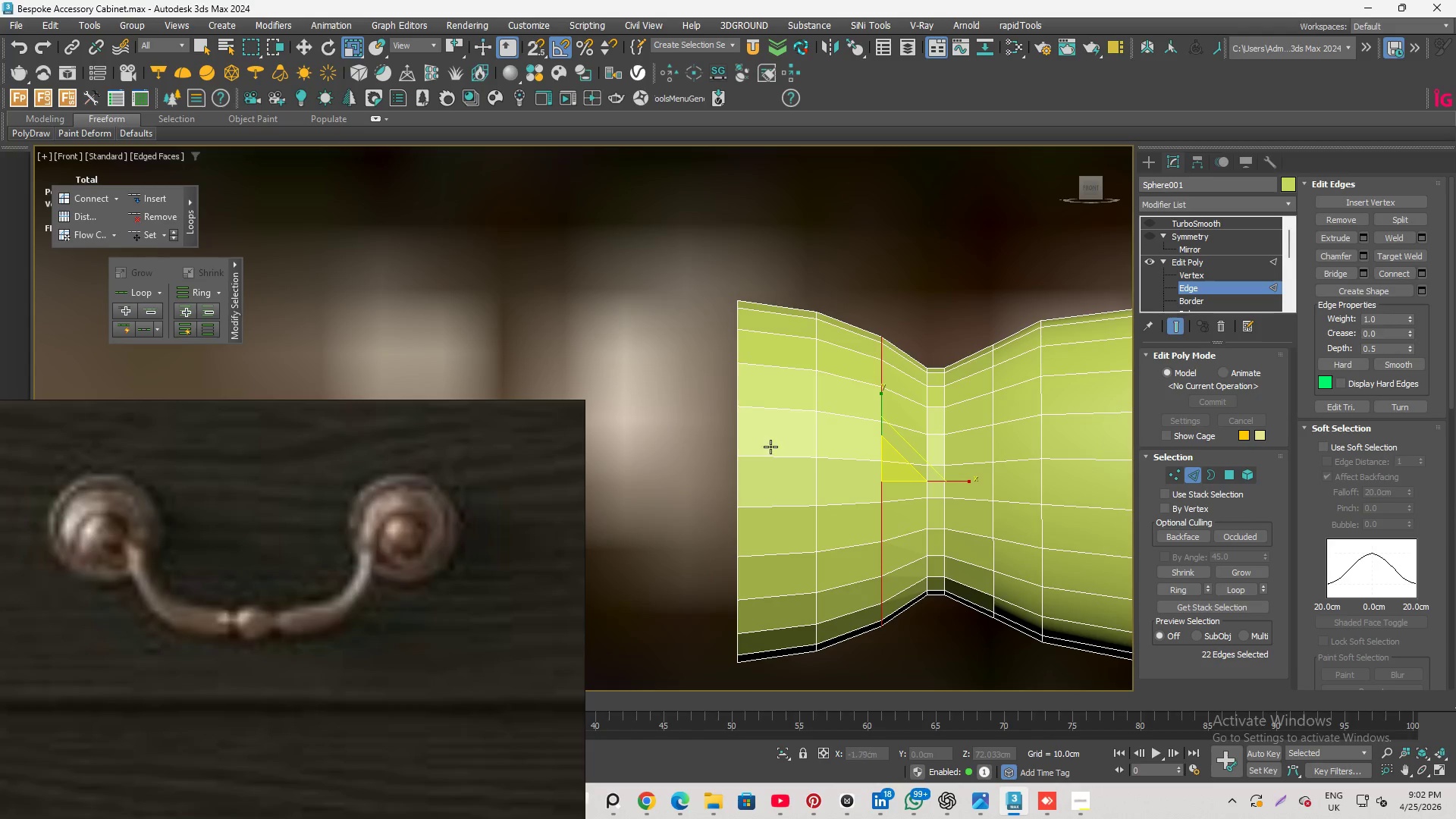 
double_click([811, 475])
 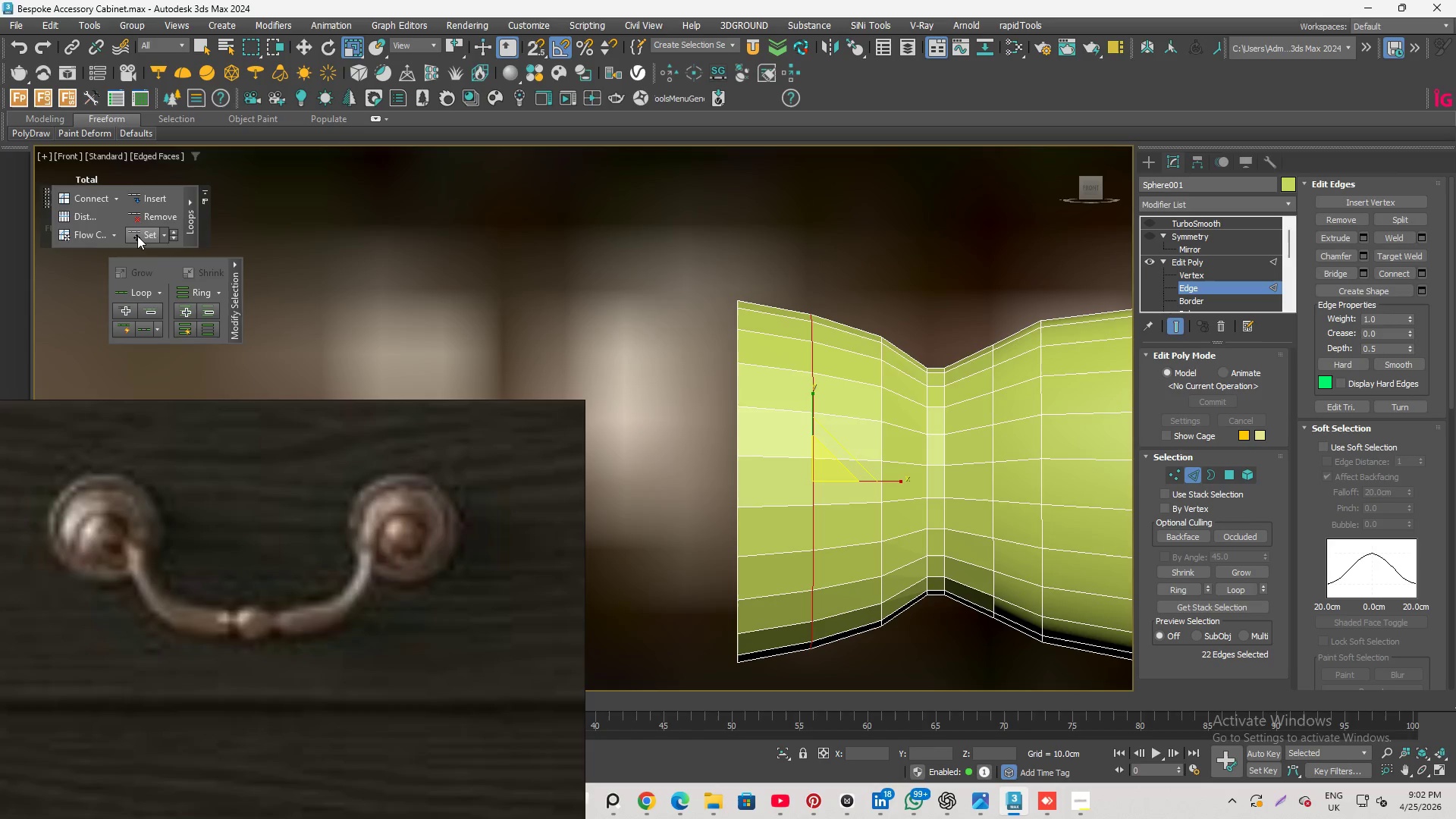 
left_click([137, 236])
 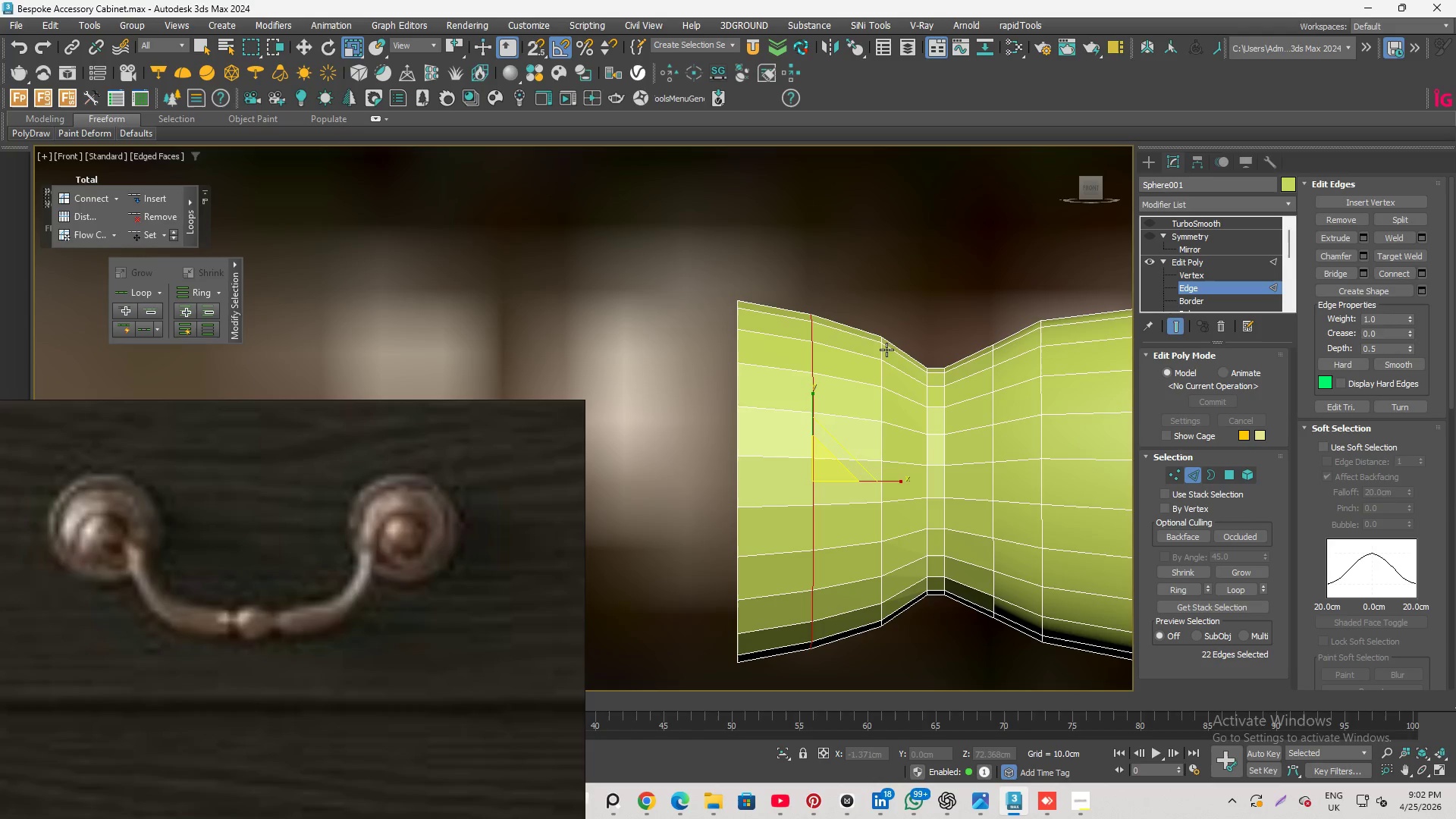 
left_click([902, 300])
 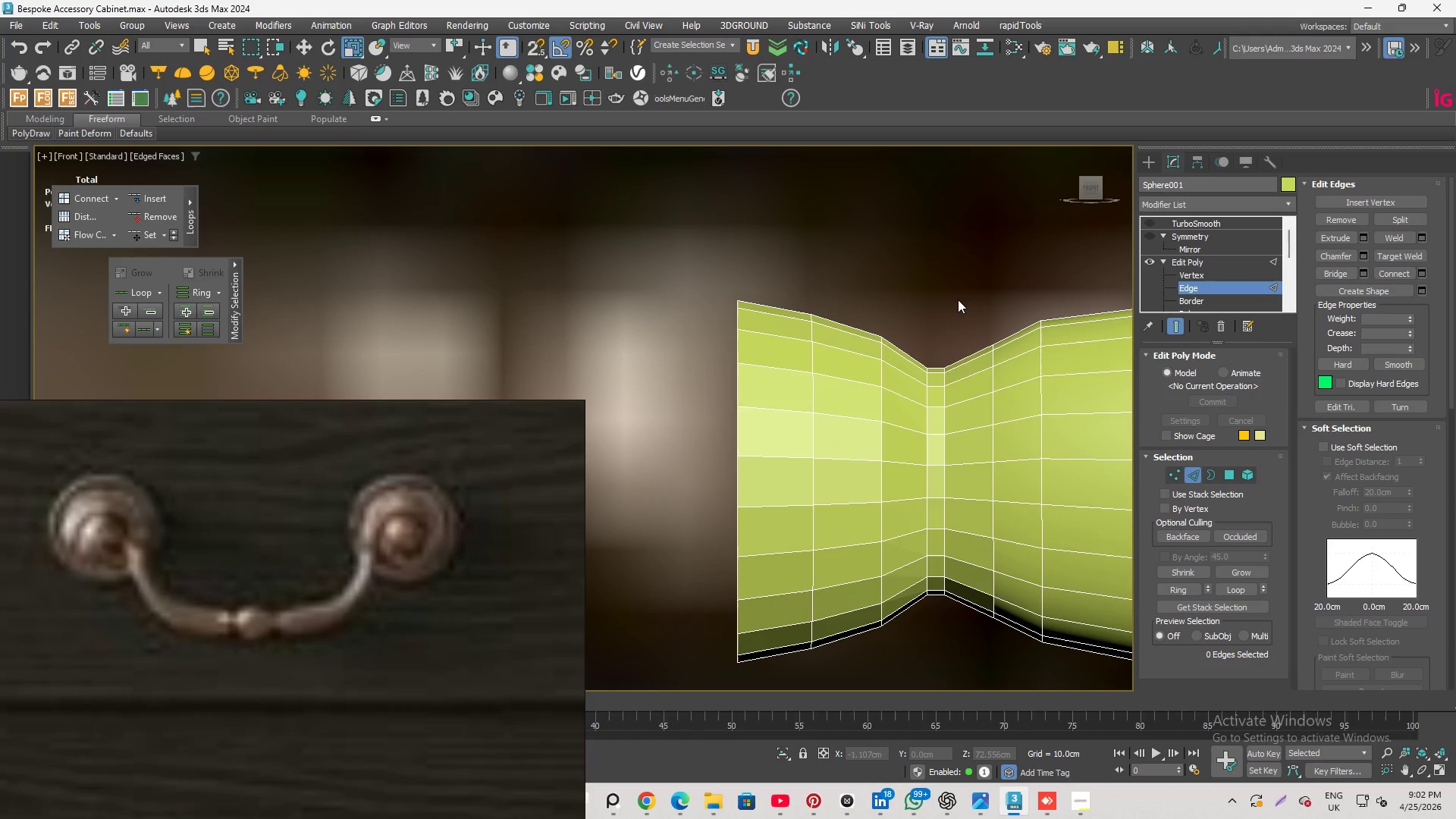 
key(Alt+1)
 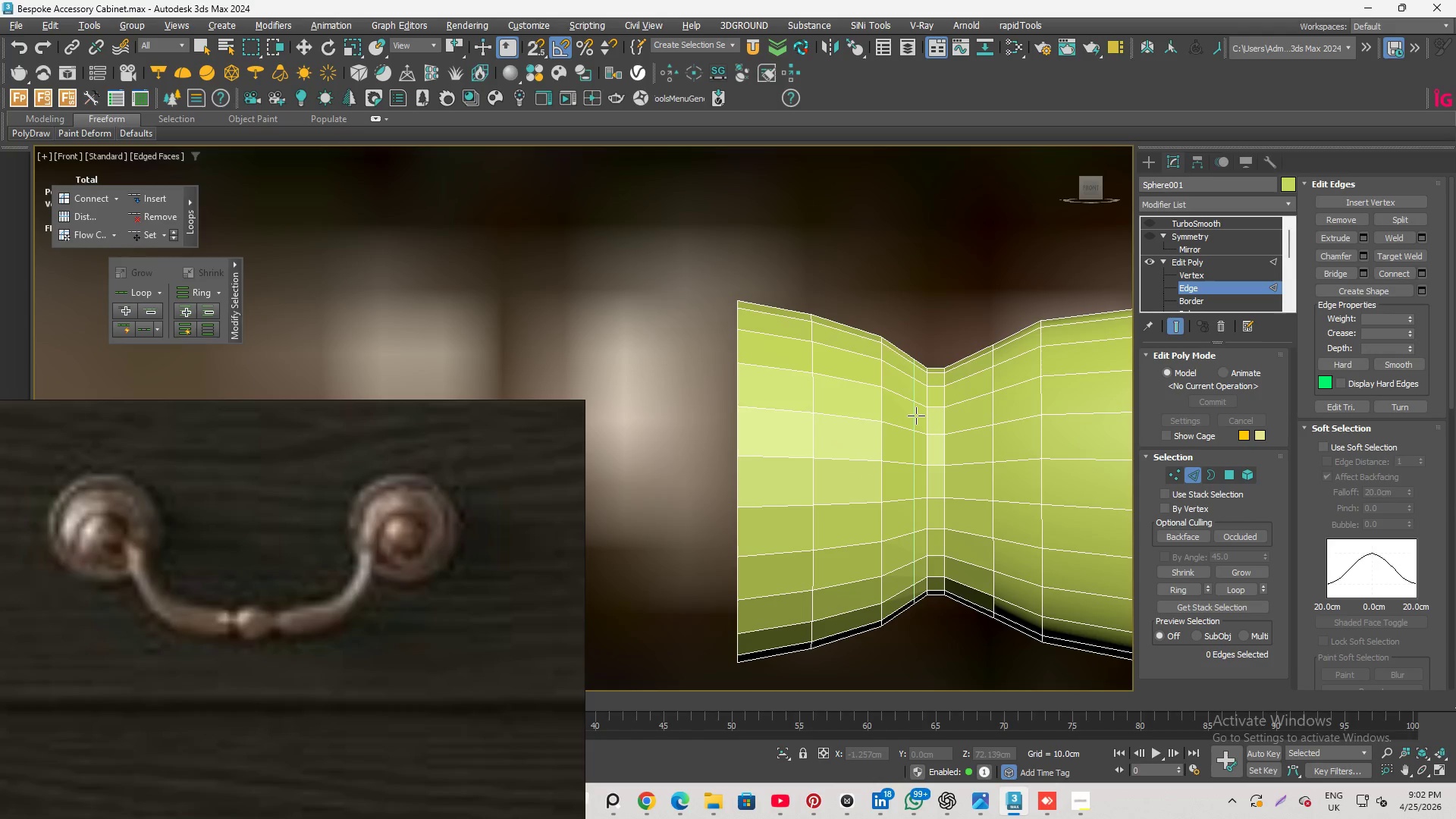 
hold_key(key=ShiftLeft, duration=0.69)
 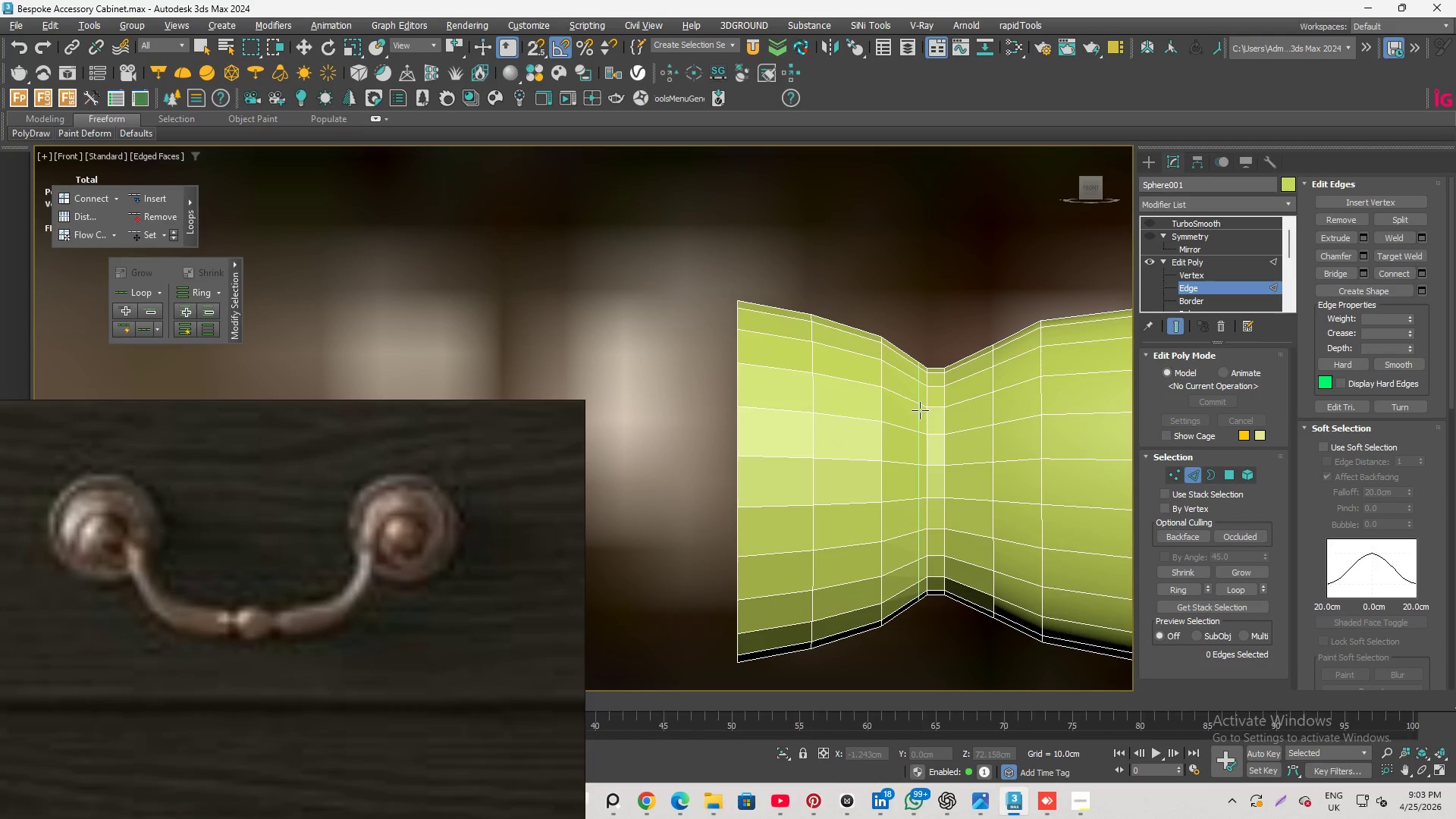 
left_click([918, 408])
 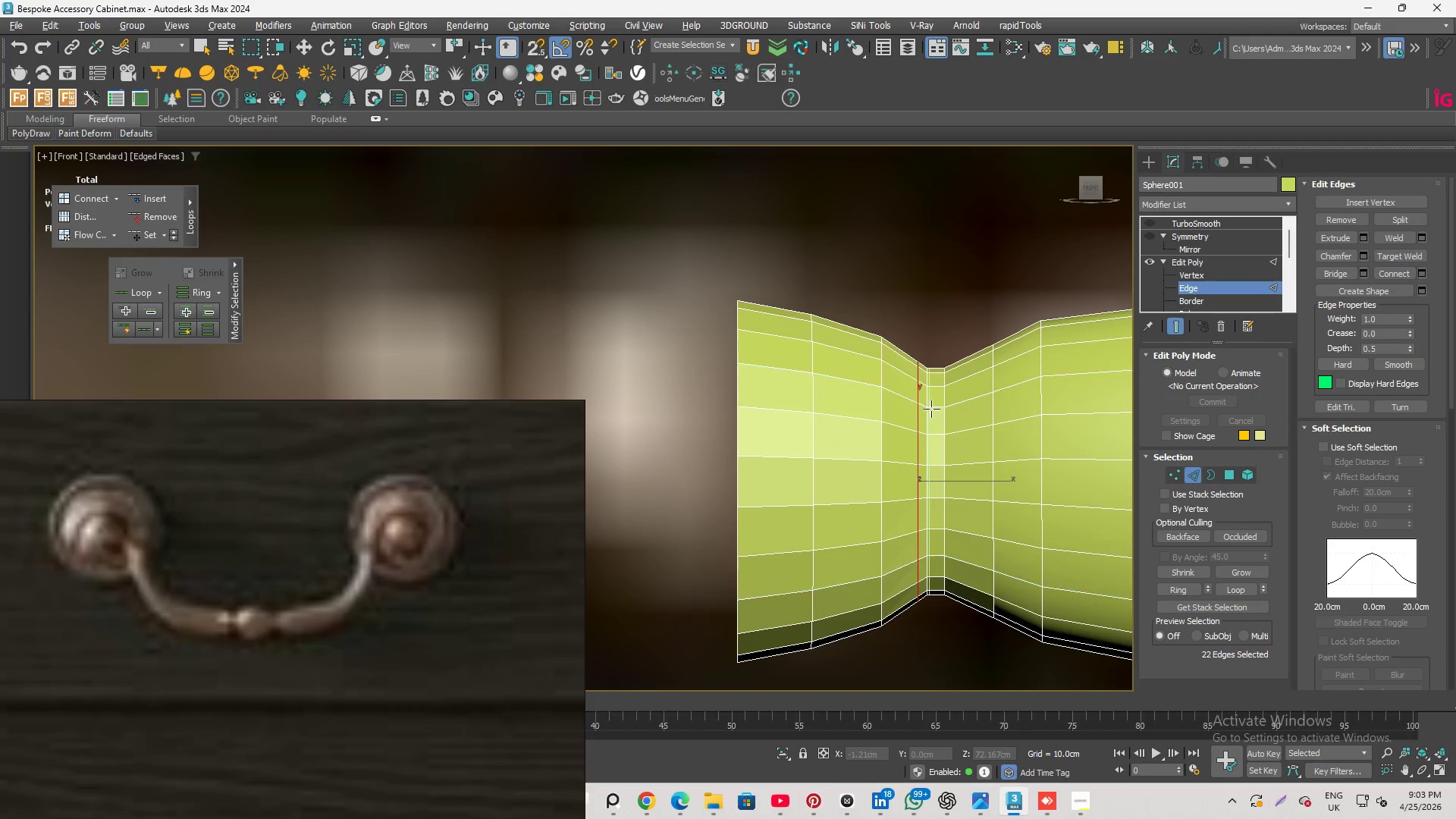 
hold_key(key=ShiftLeft, duration=1.11)
left_click([936, 410])
 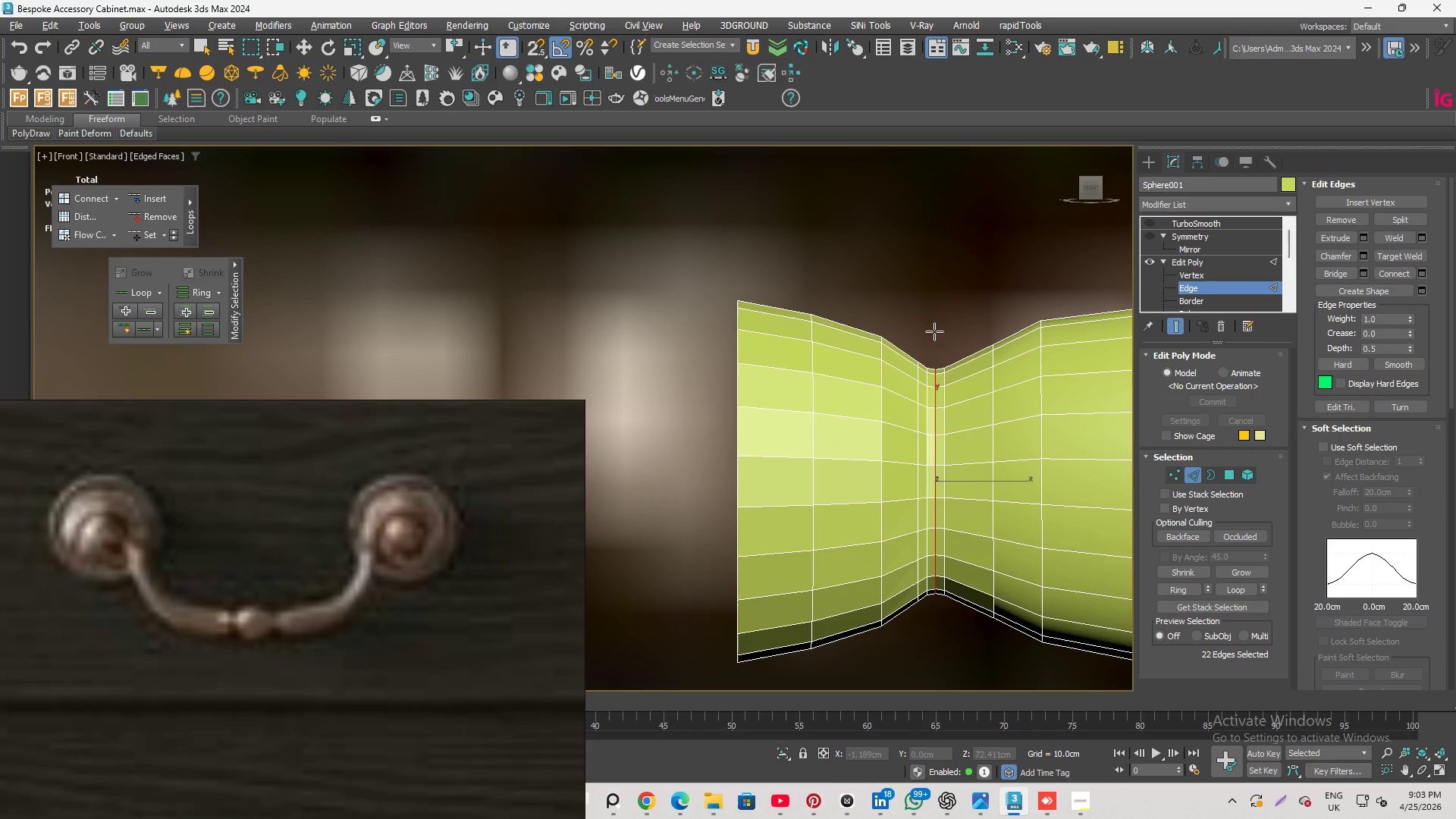 
right_click([935, 308])
 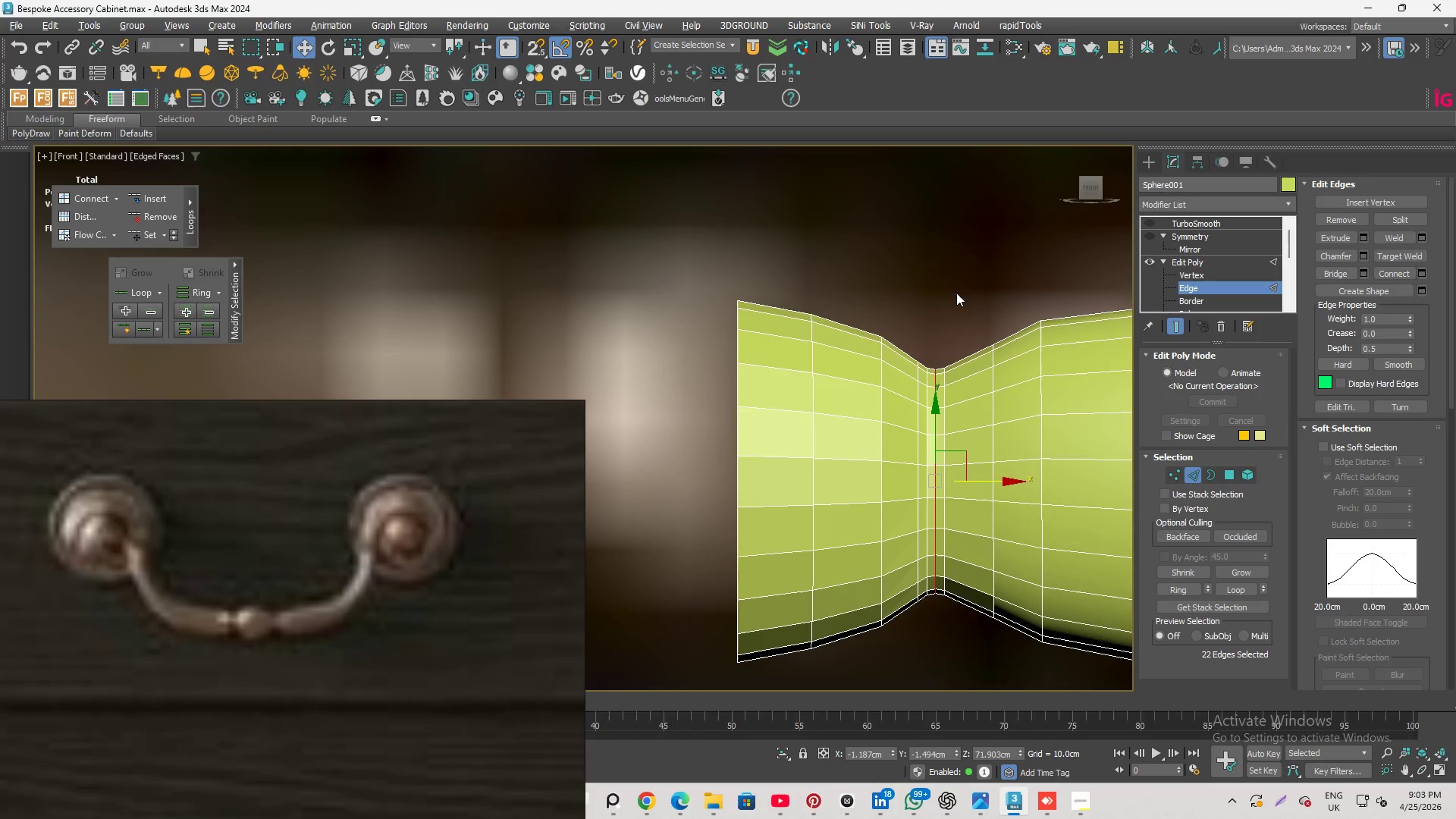 
left_click([958, 286])
 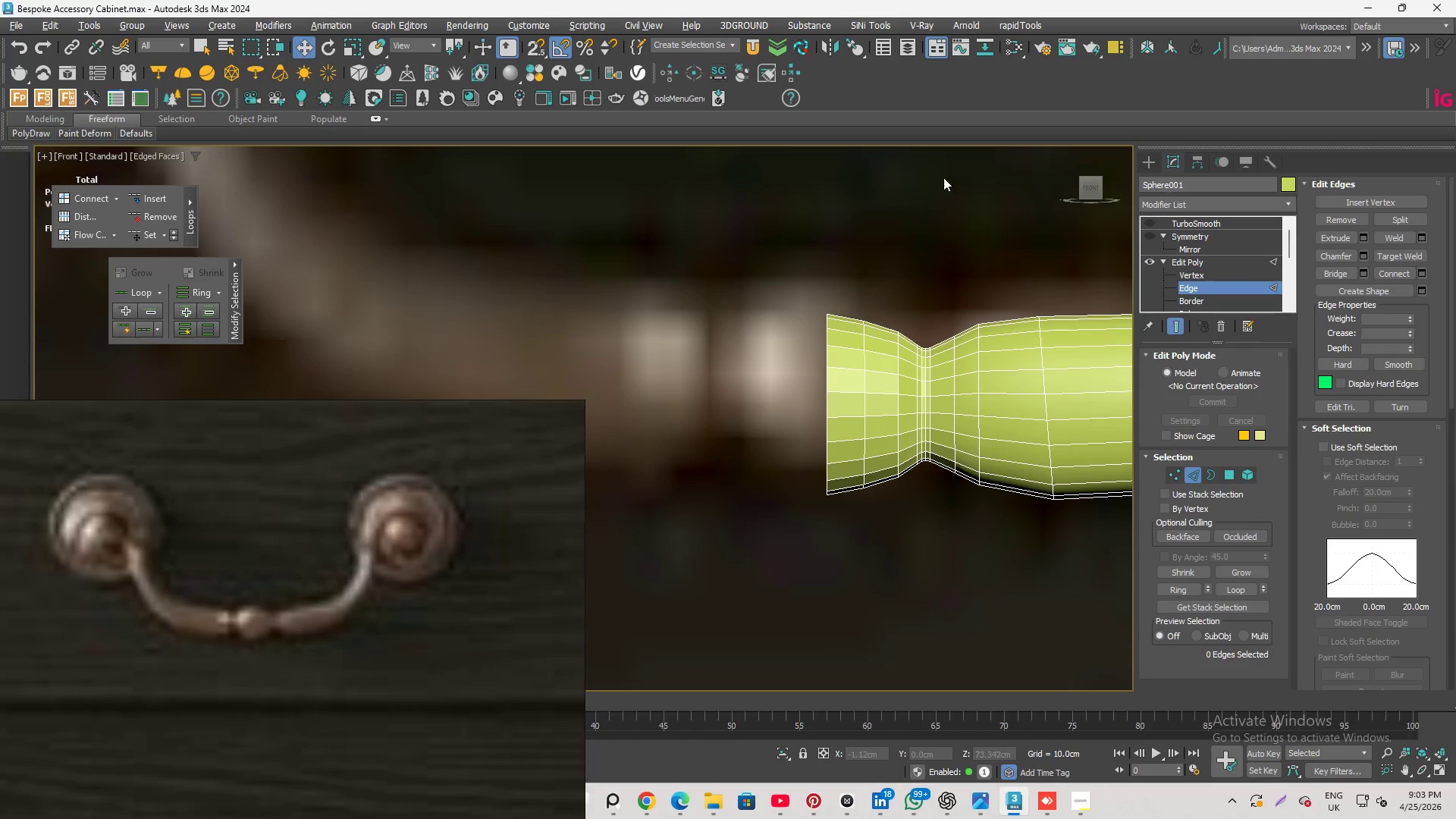 
scroll: coordinate [915, 331], scroll_direction: down, amount: 2.0
 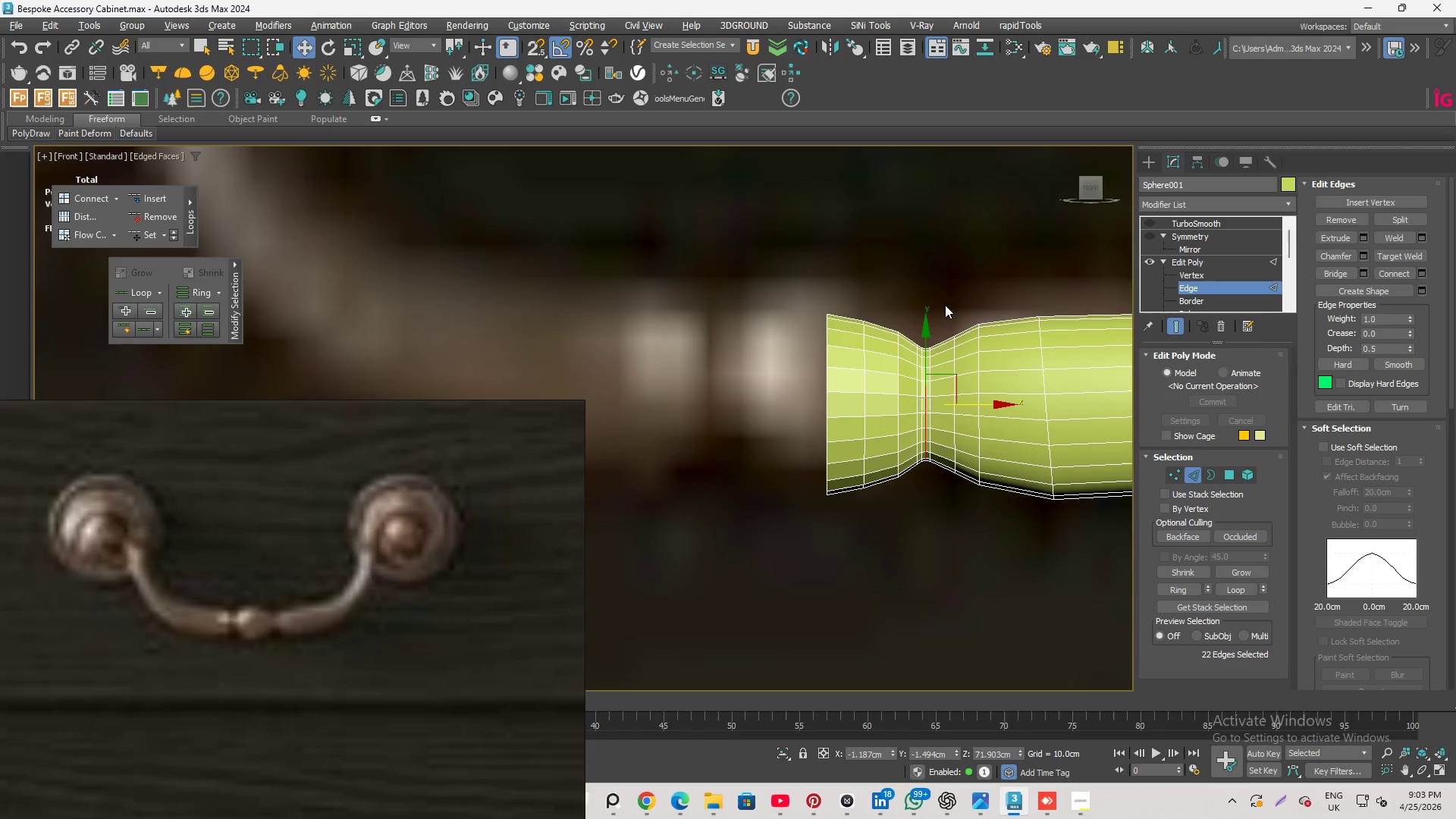 
left_click([900, 371])
 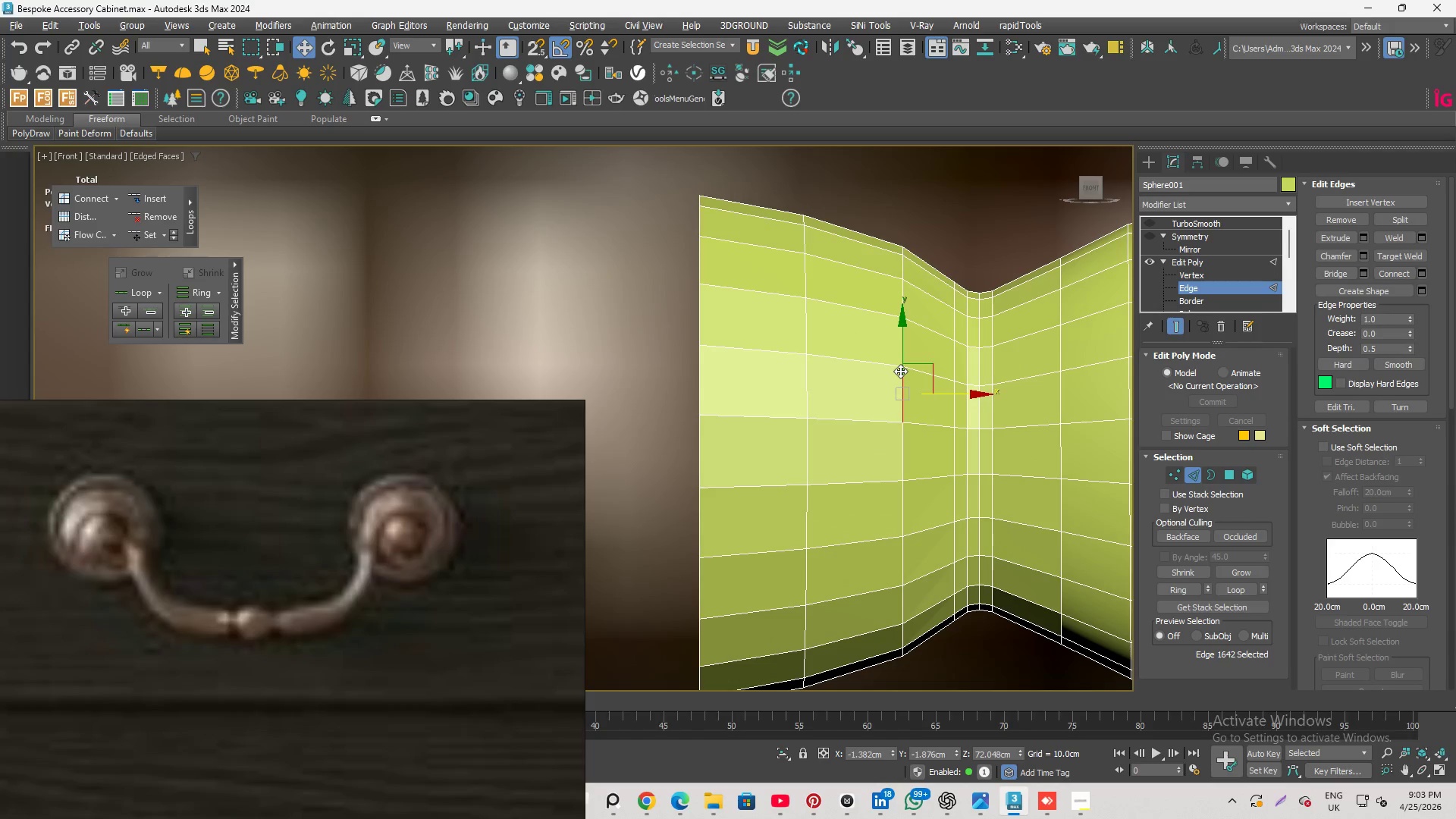 
scroll: coordinate [899, 374], scroll_direction: up, amount: 3.0
 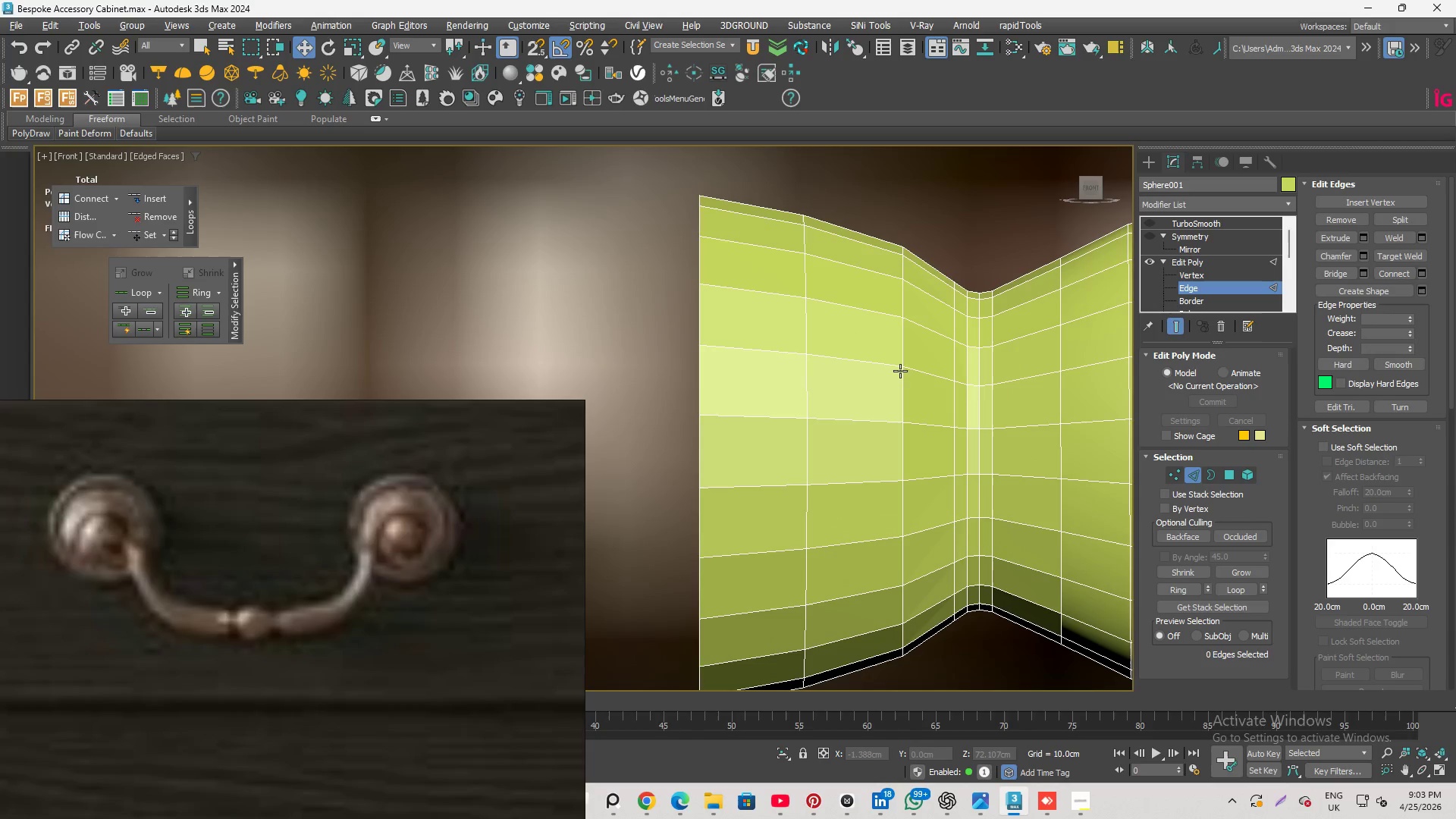 
double_click([900, 371])
 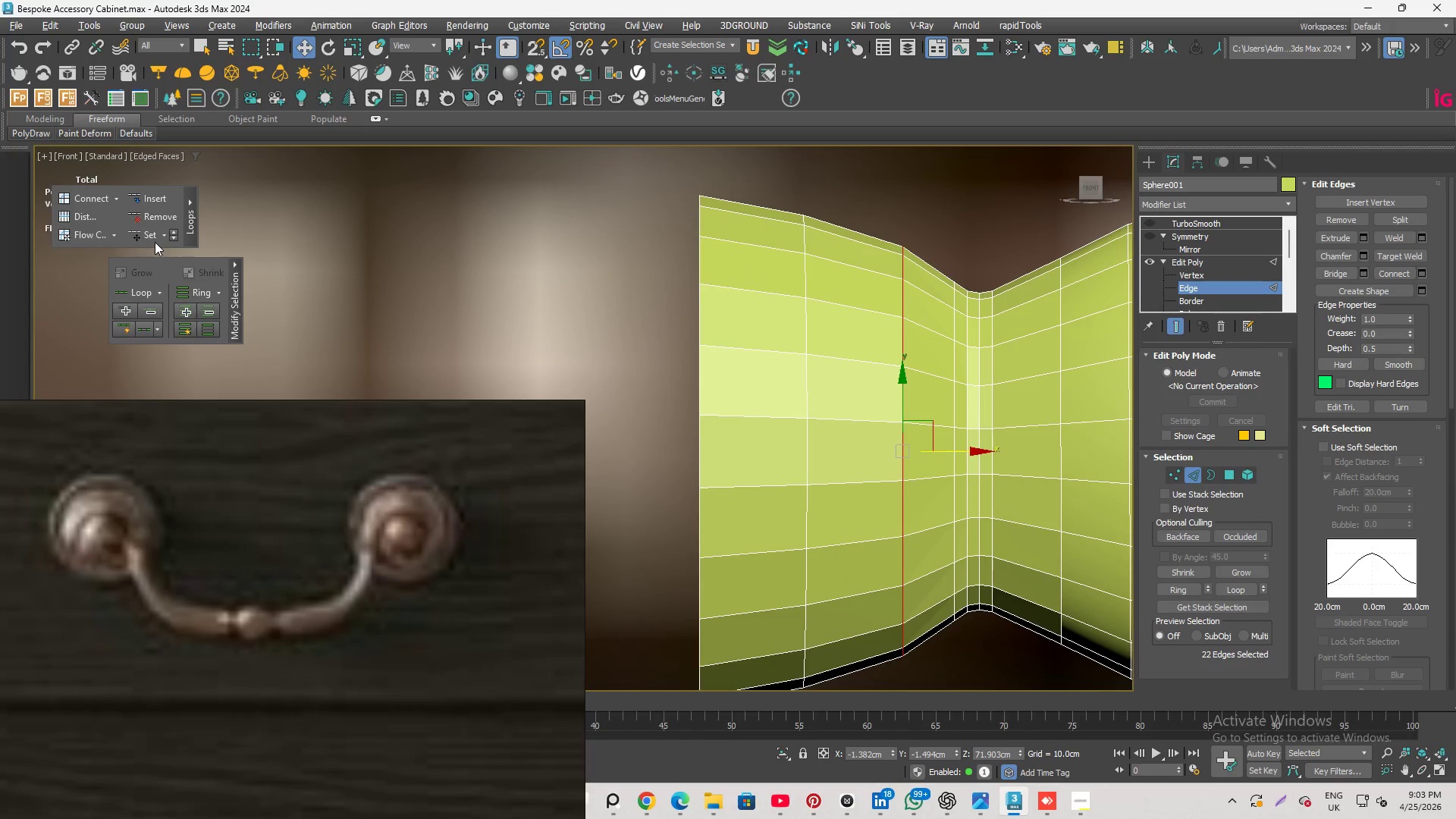 
left_click([153, 237])
 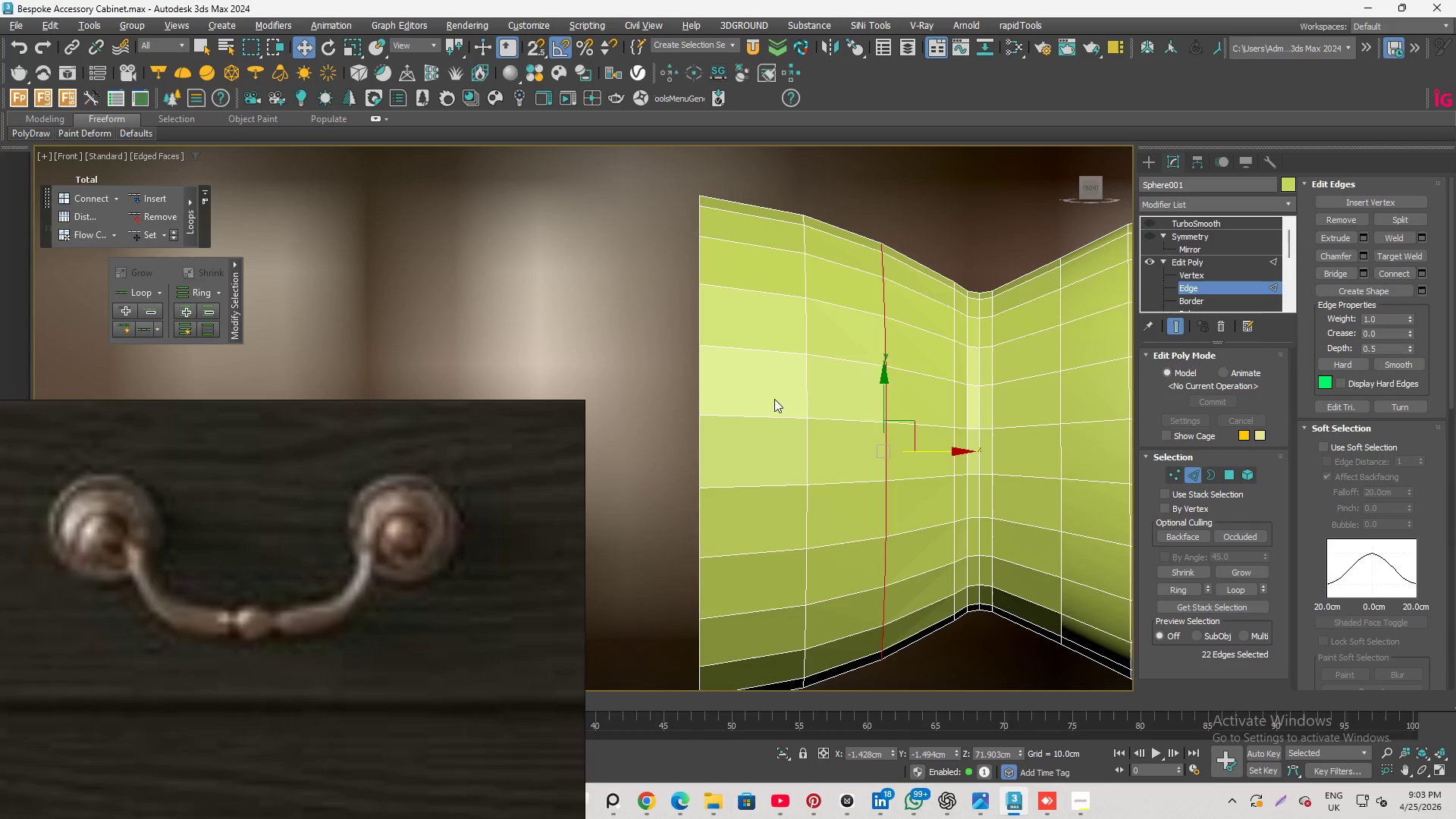 
scroll: coordinate [908, 489], scroll_direction: down, amount: 3.0
 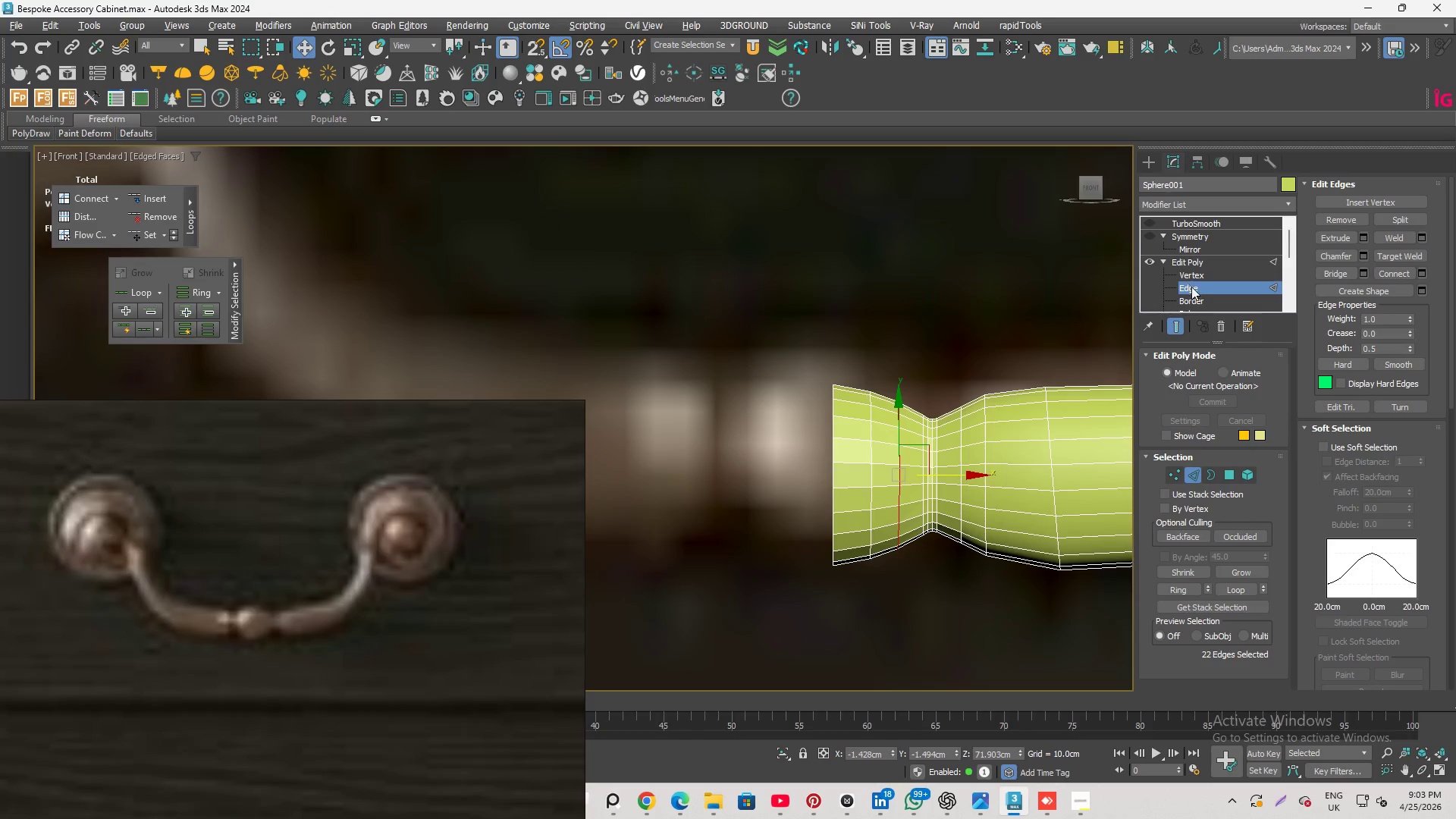 
left_click([1201, 287])
 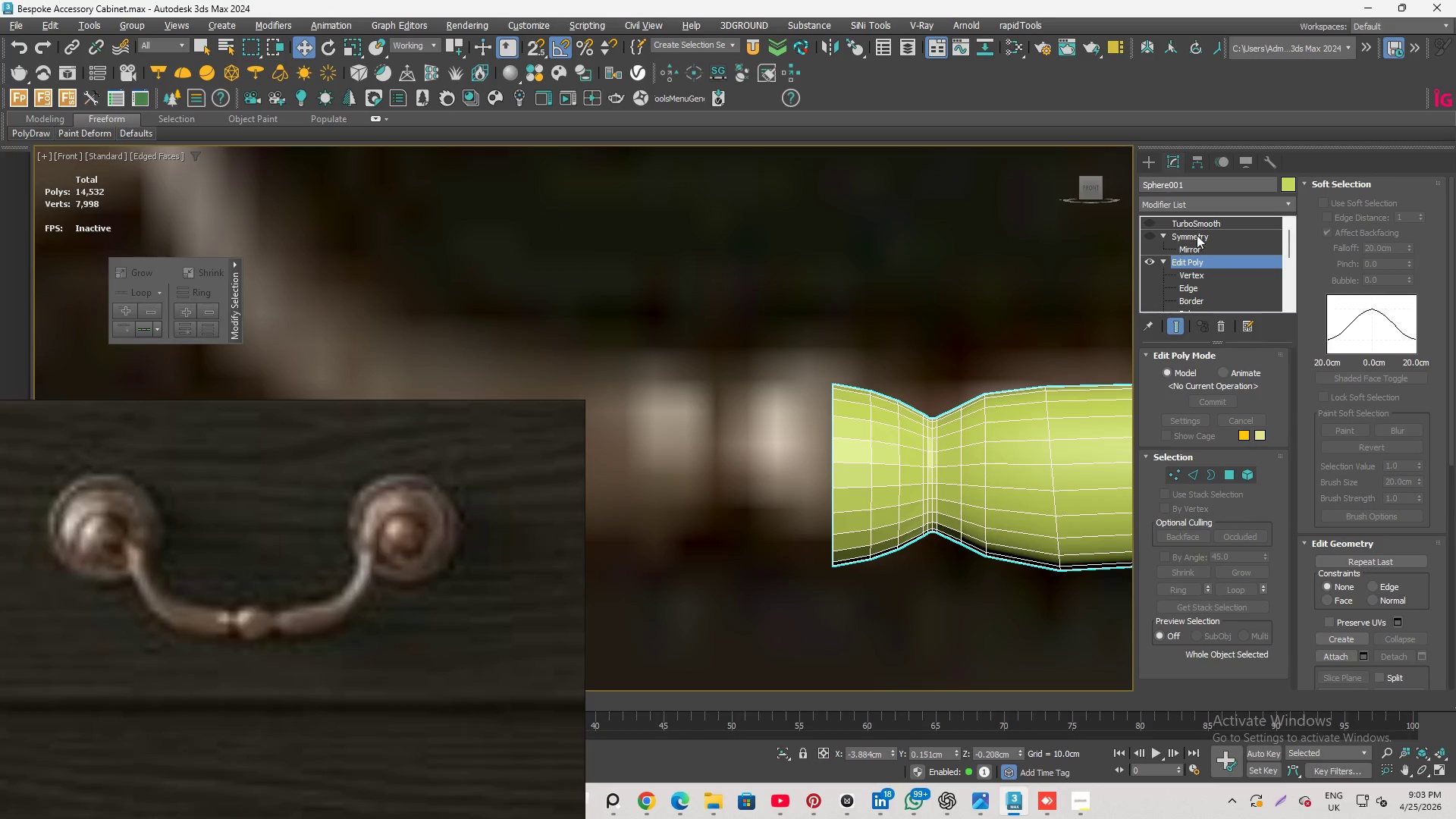 
left_click([1181, 228])
 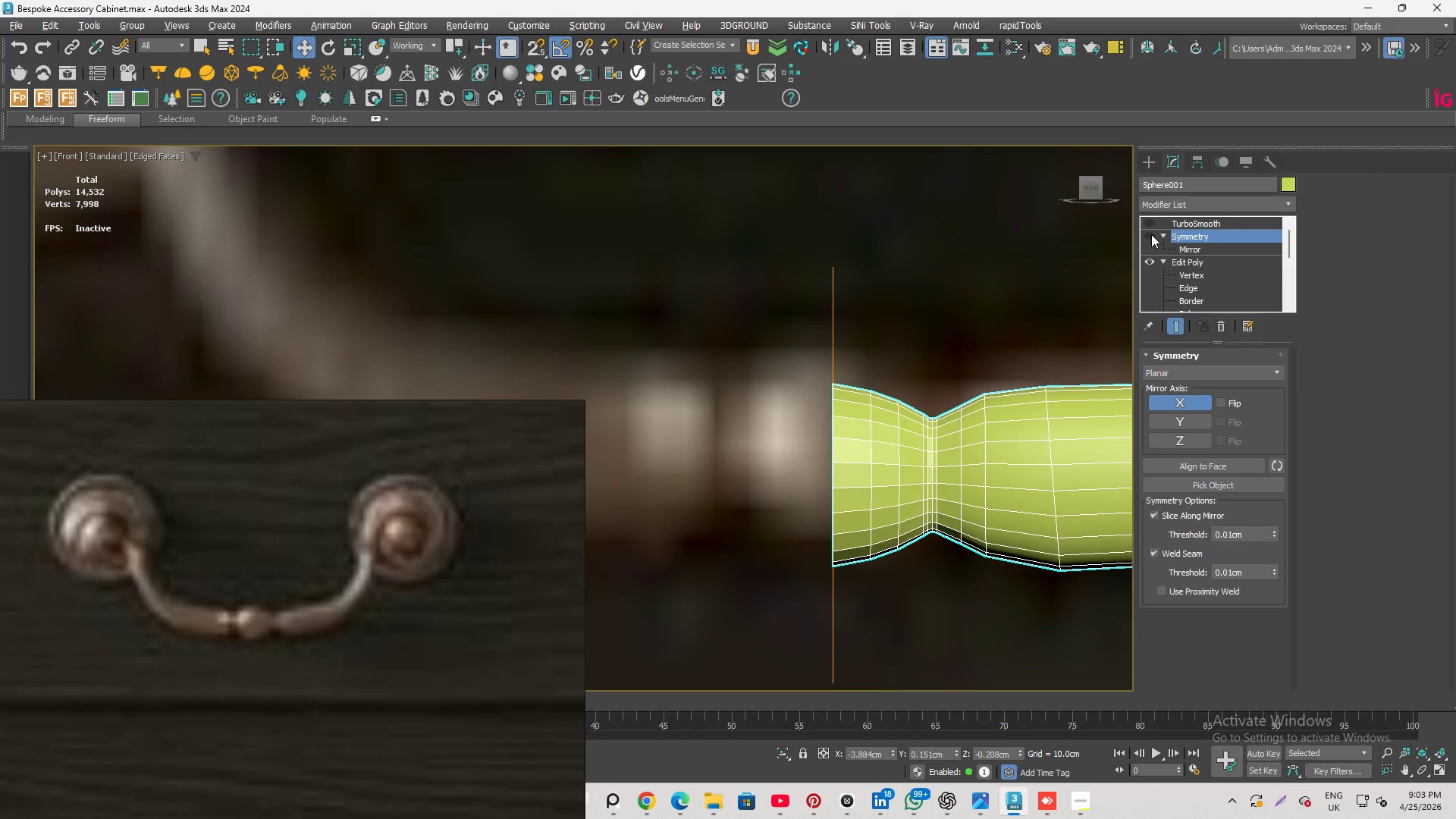 
left_click([1151, 234])
 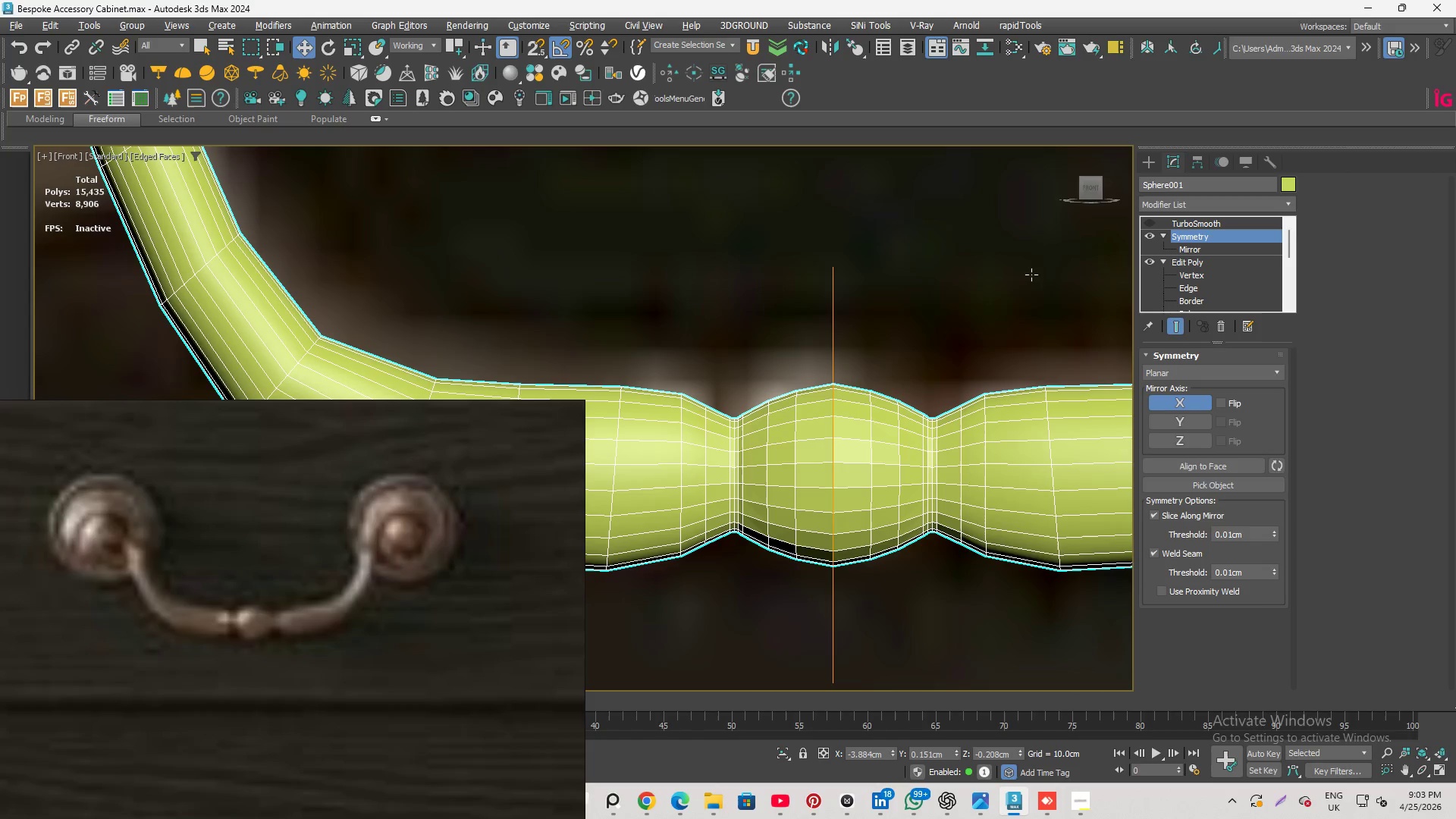 
left_click([1025, 273])
 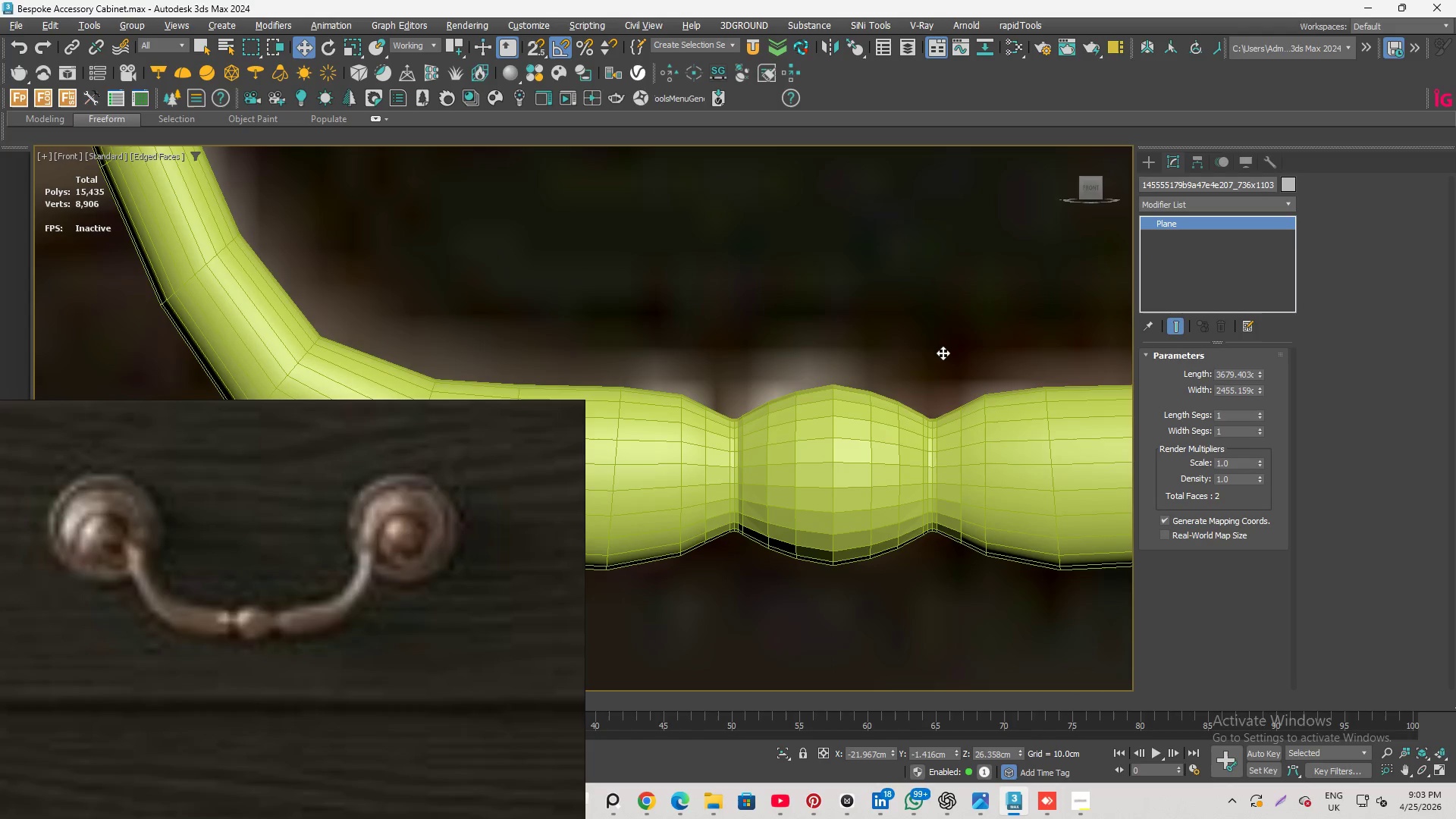 
scroll: coordinate [943, 353], scroll_direction: down, amount: 1.0
 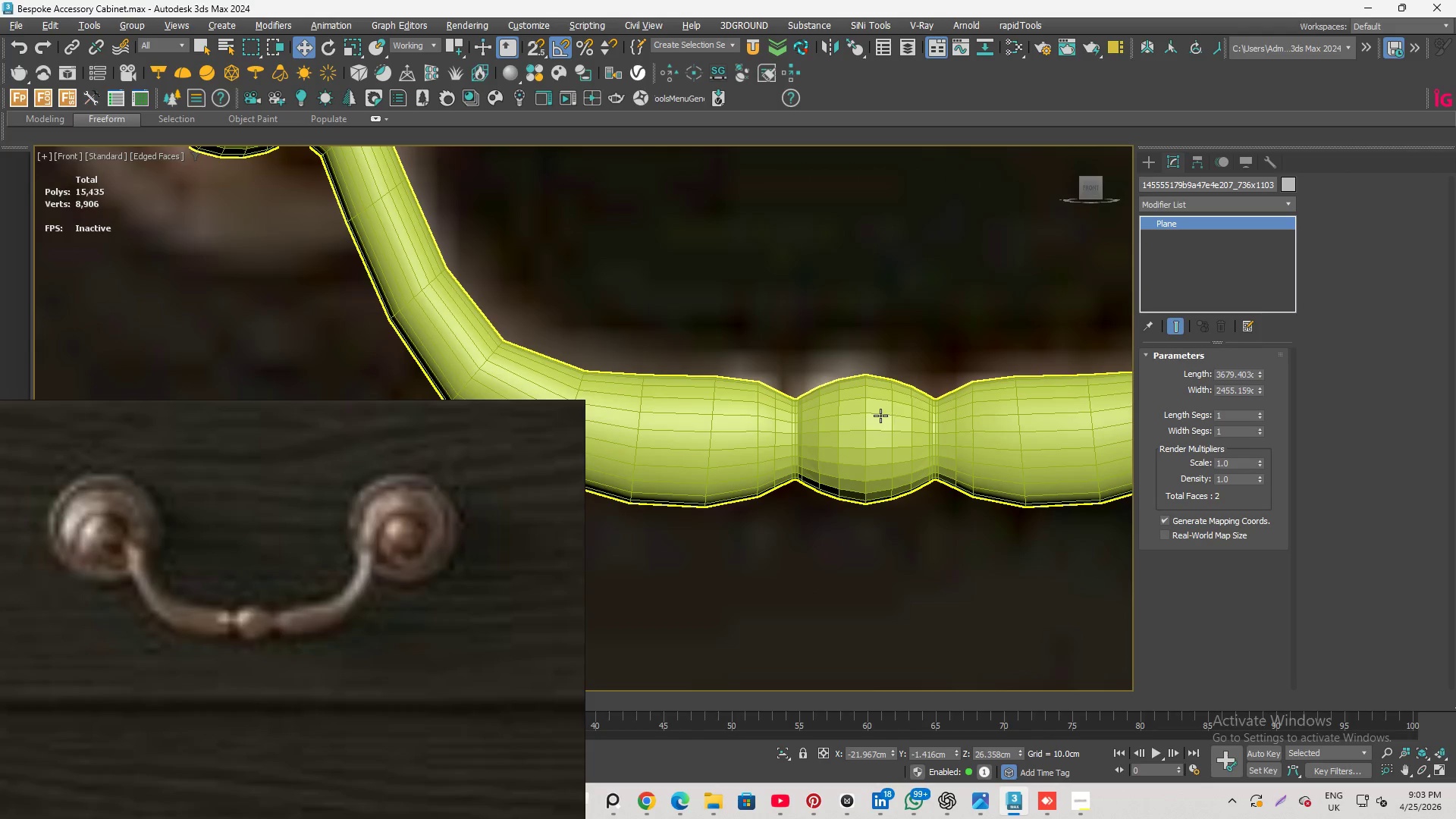 
left_click([872, 425])
 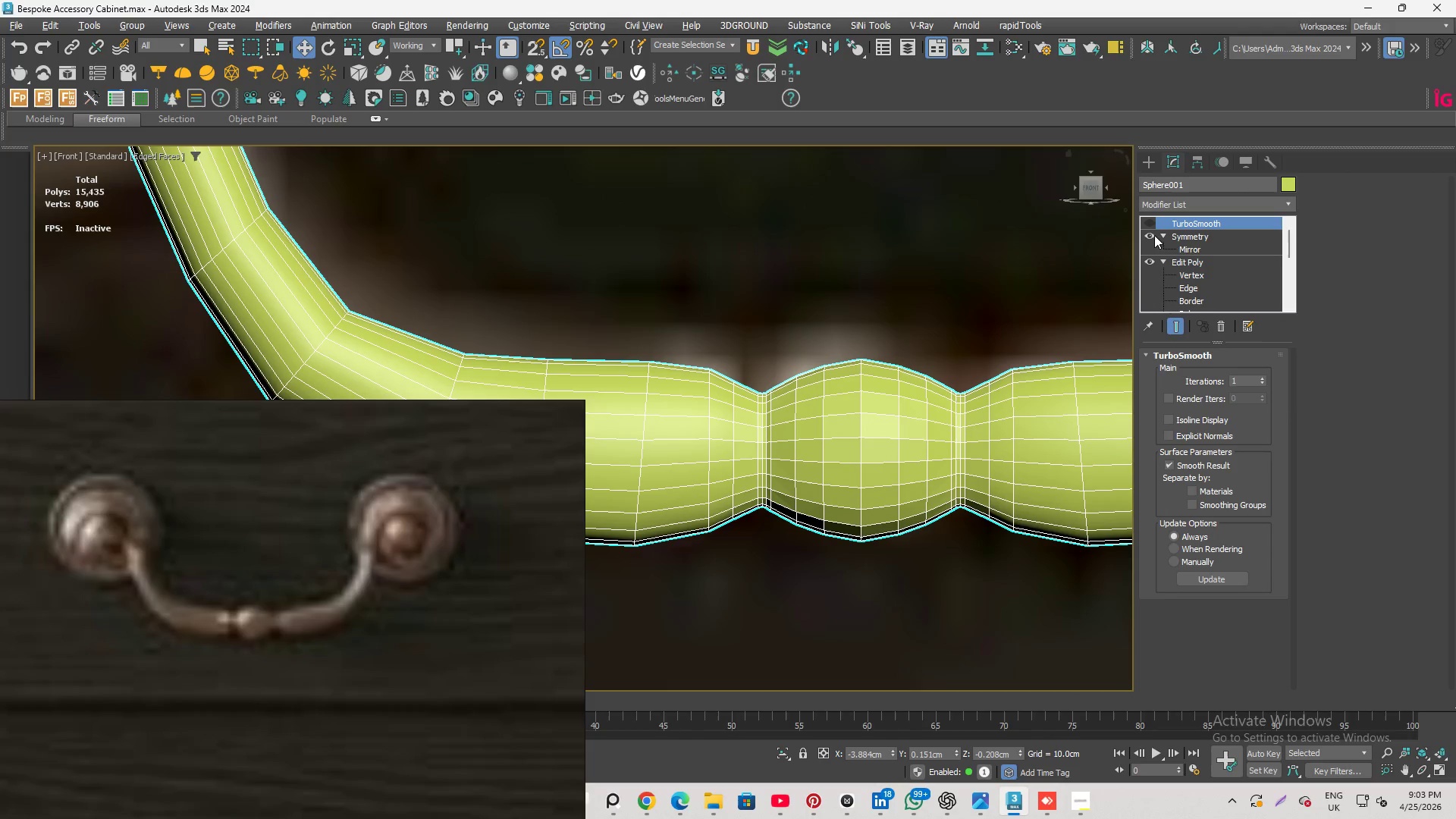 
scroll: coordinate [875, 413], scroll_direction: up, amount: 1.0
 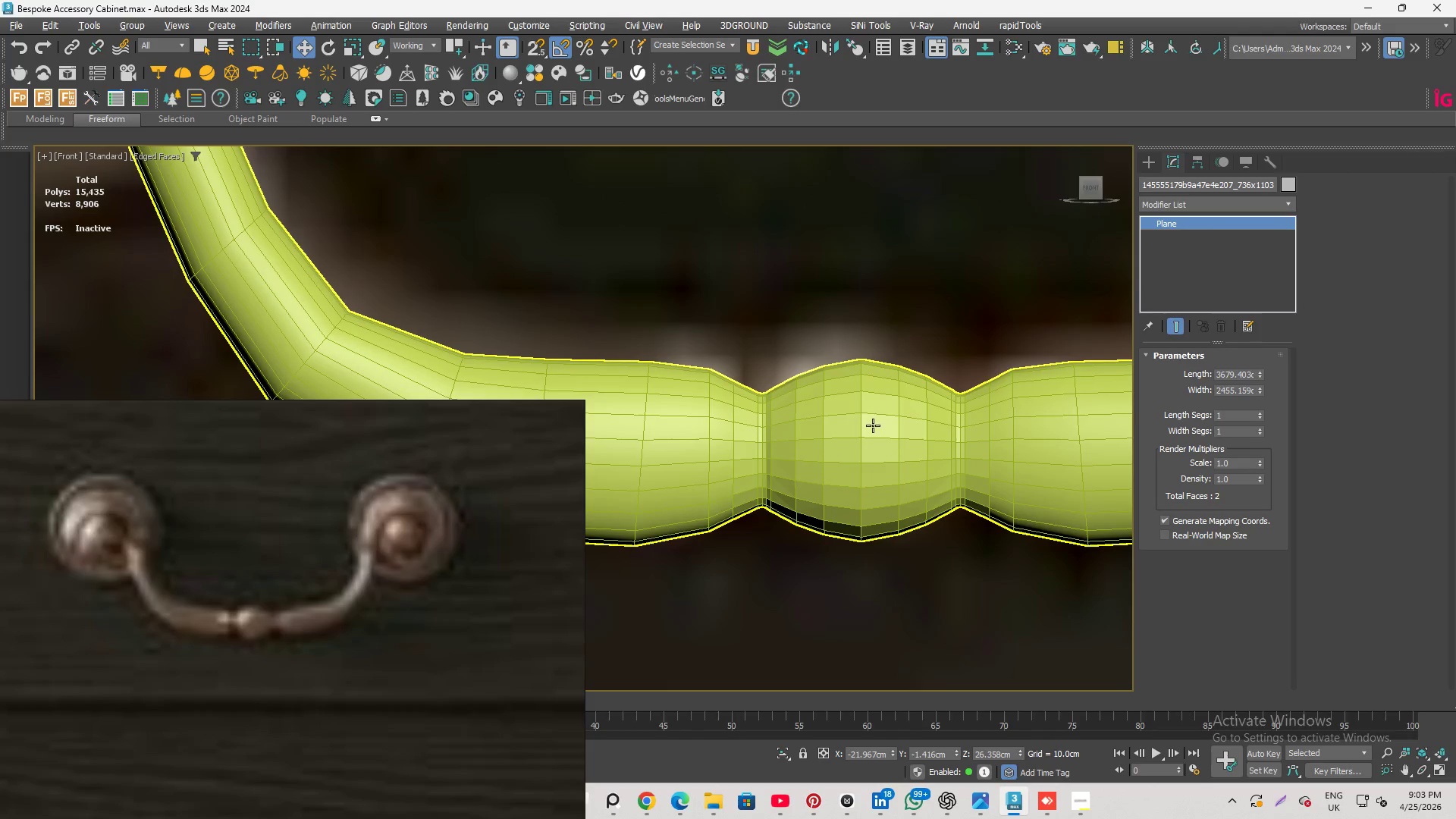 
left_click([1152, 233])
 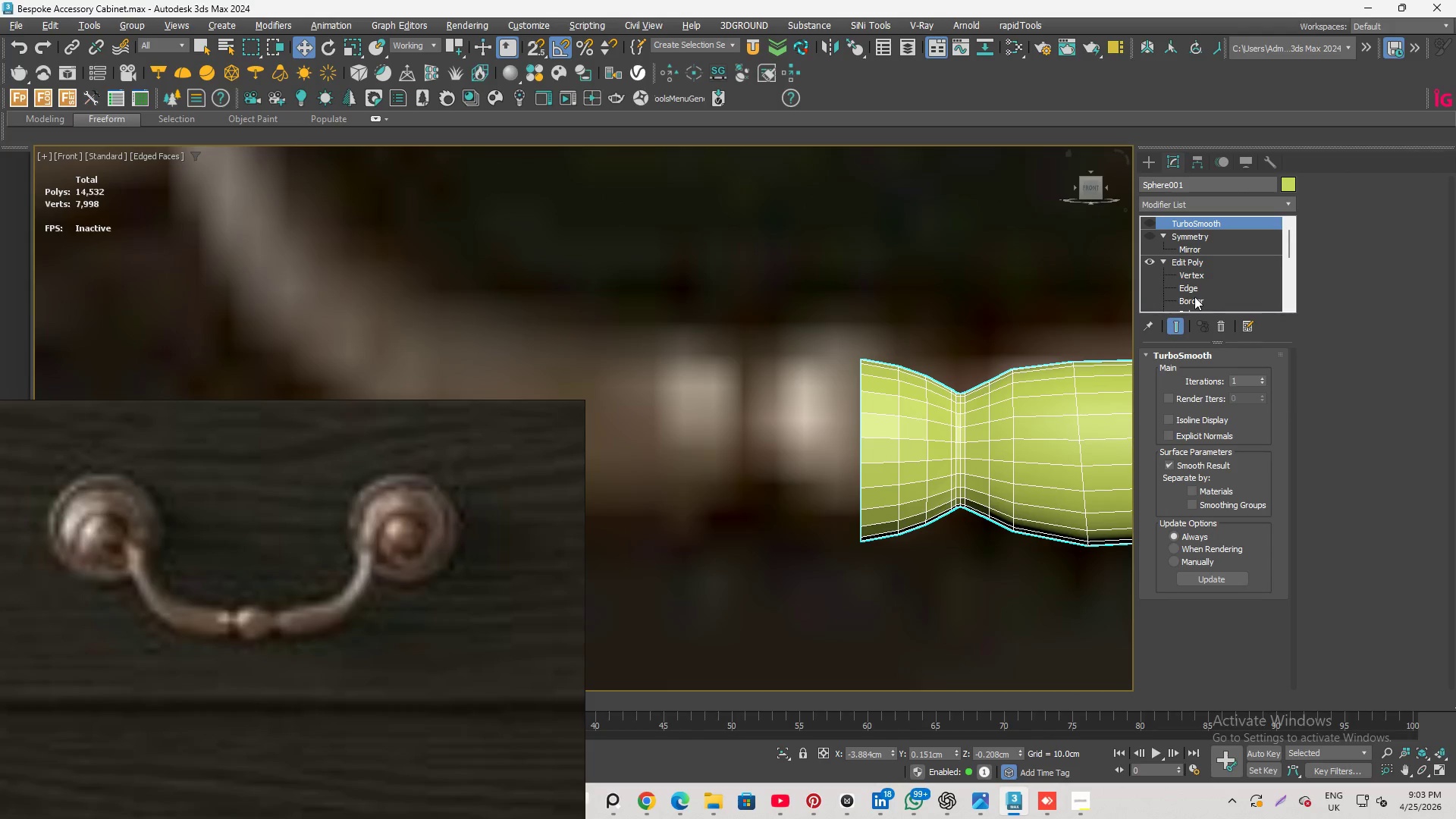 
left_click([1191, 286])
 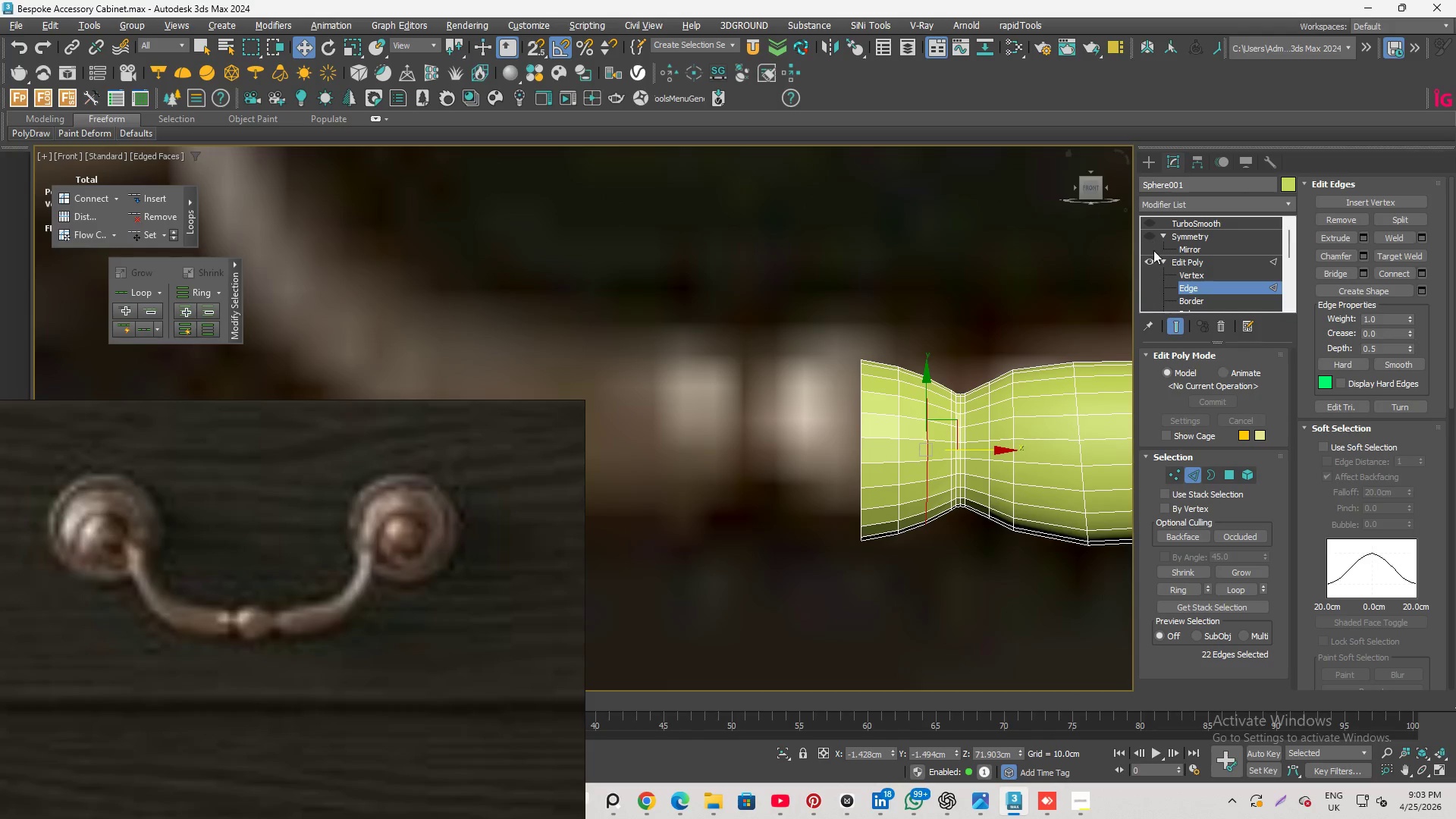 
left_click([1188, 301])
 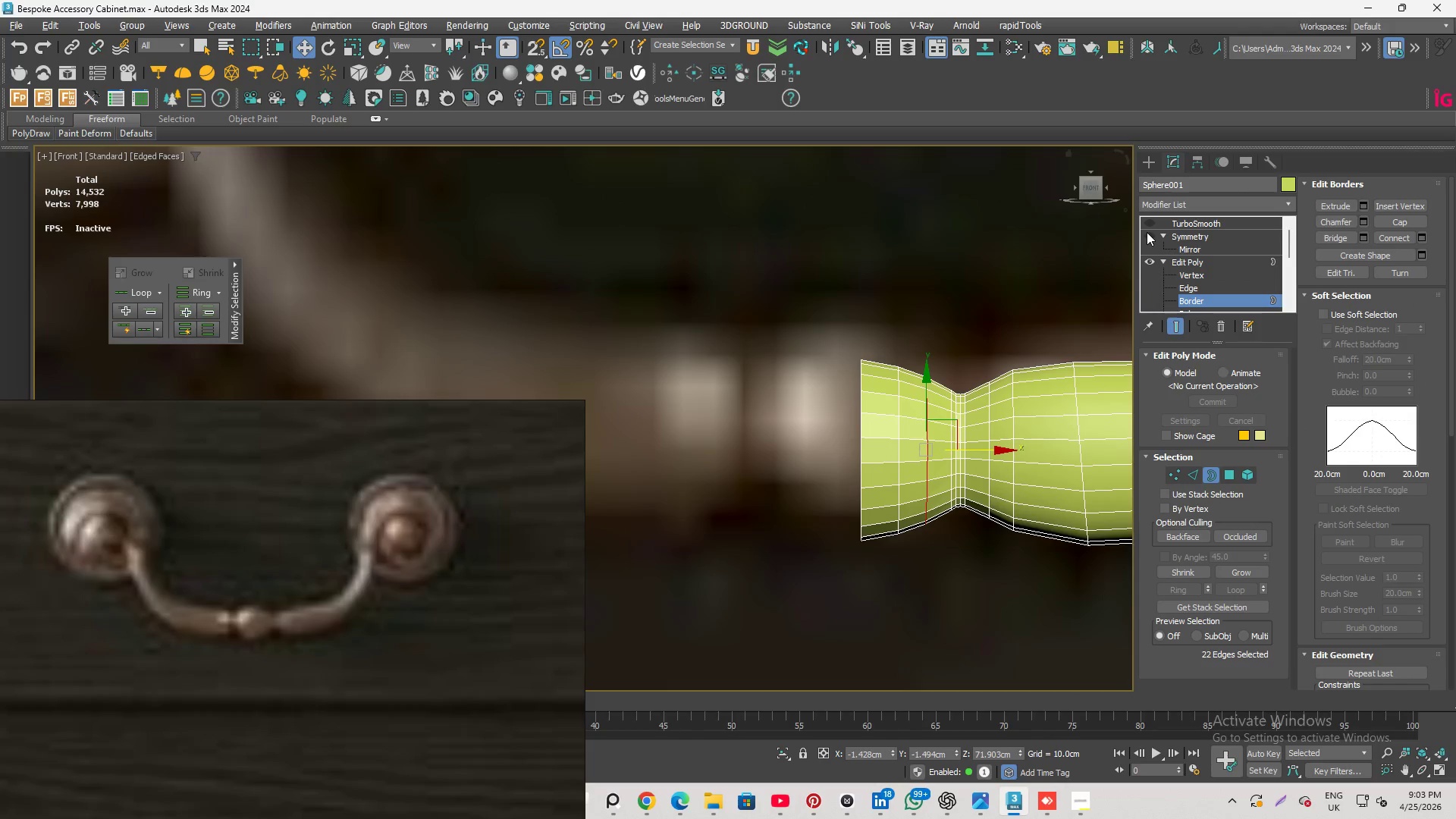 
left_click([1147, 232])
 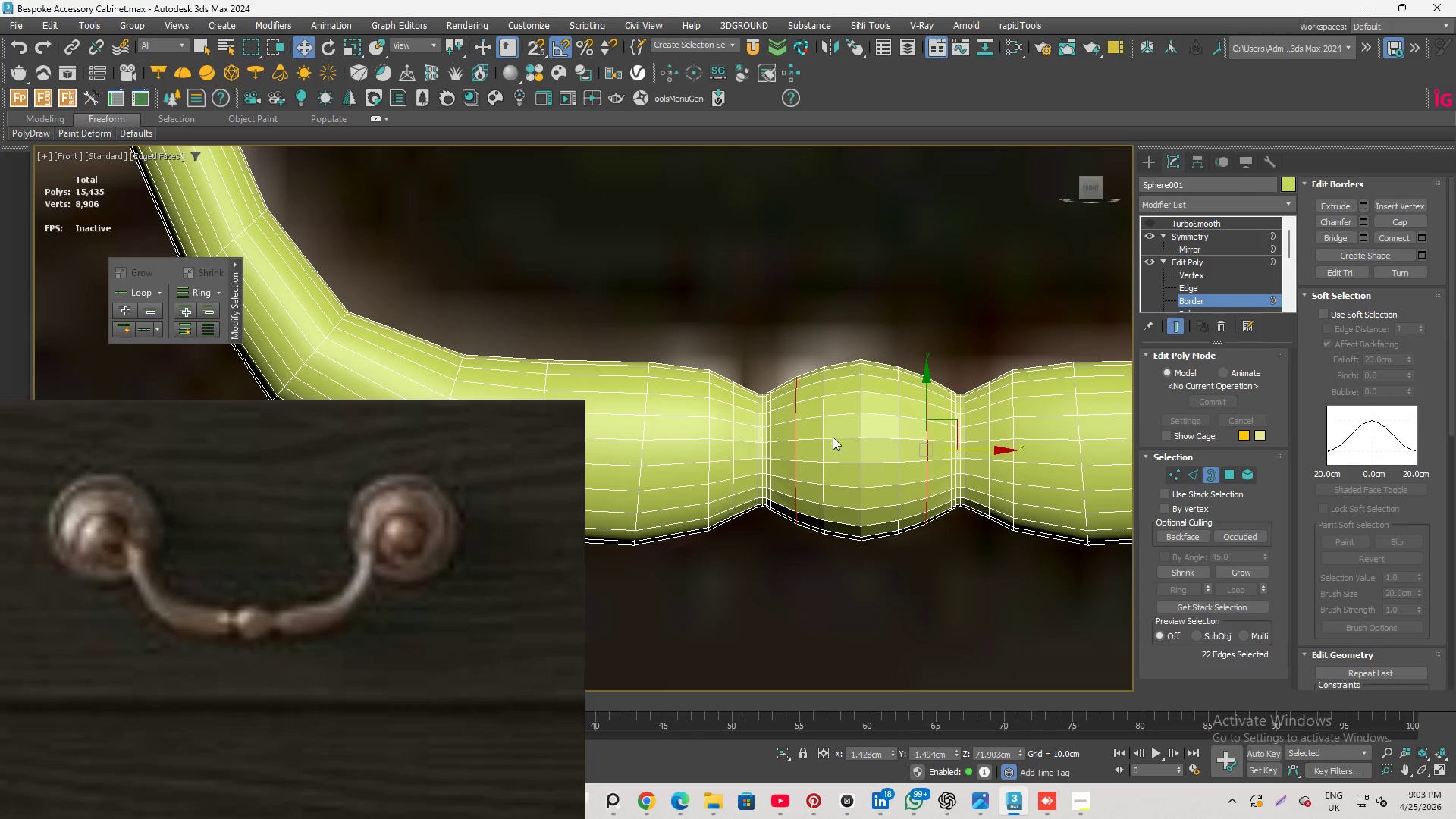 
left_click([870, 423])
 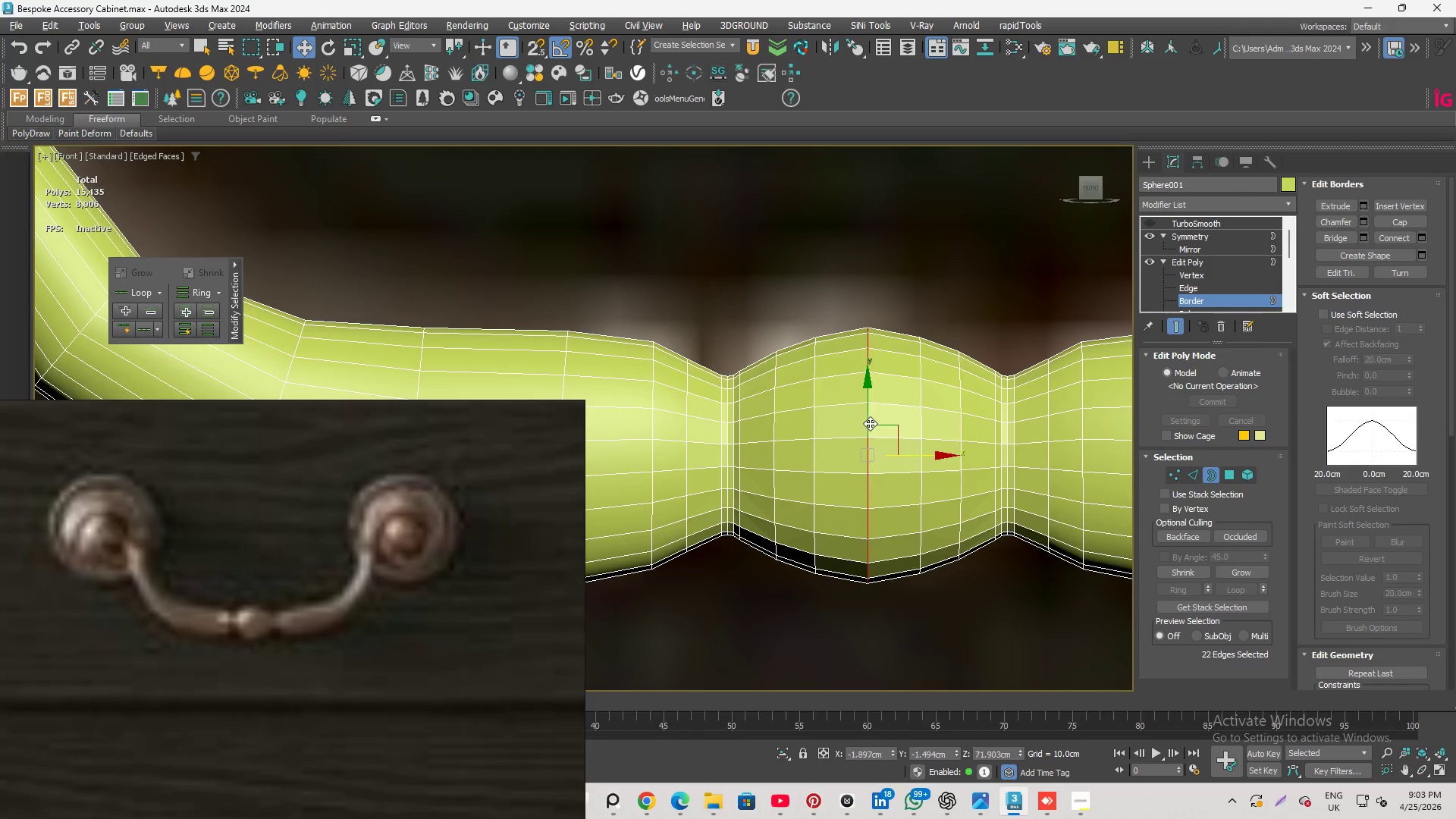 
scroll: coordinate [846, 438], scroll_direction: up, amount: 1.0
 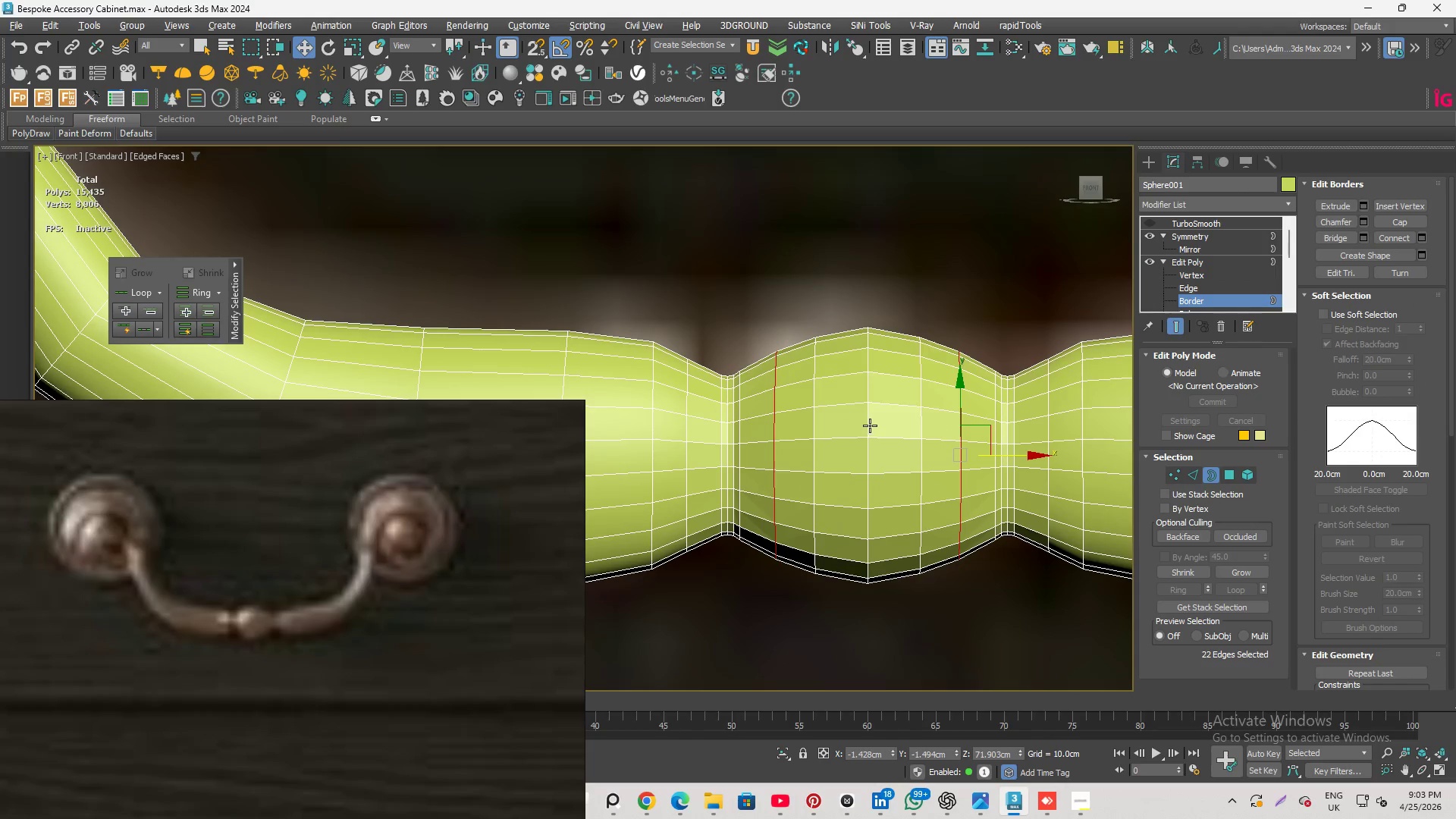 
double_click([870, 423])
 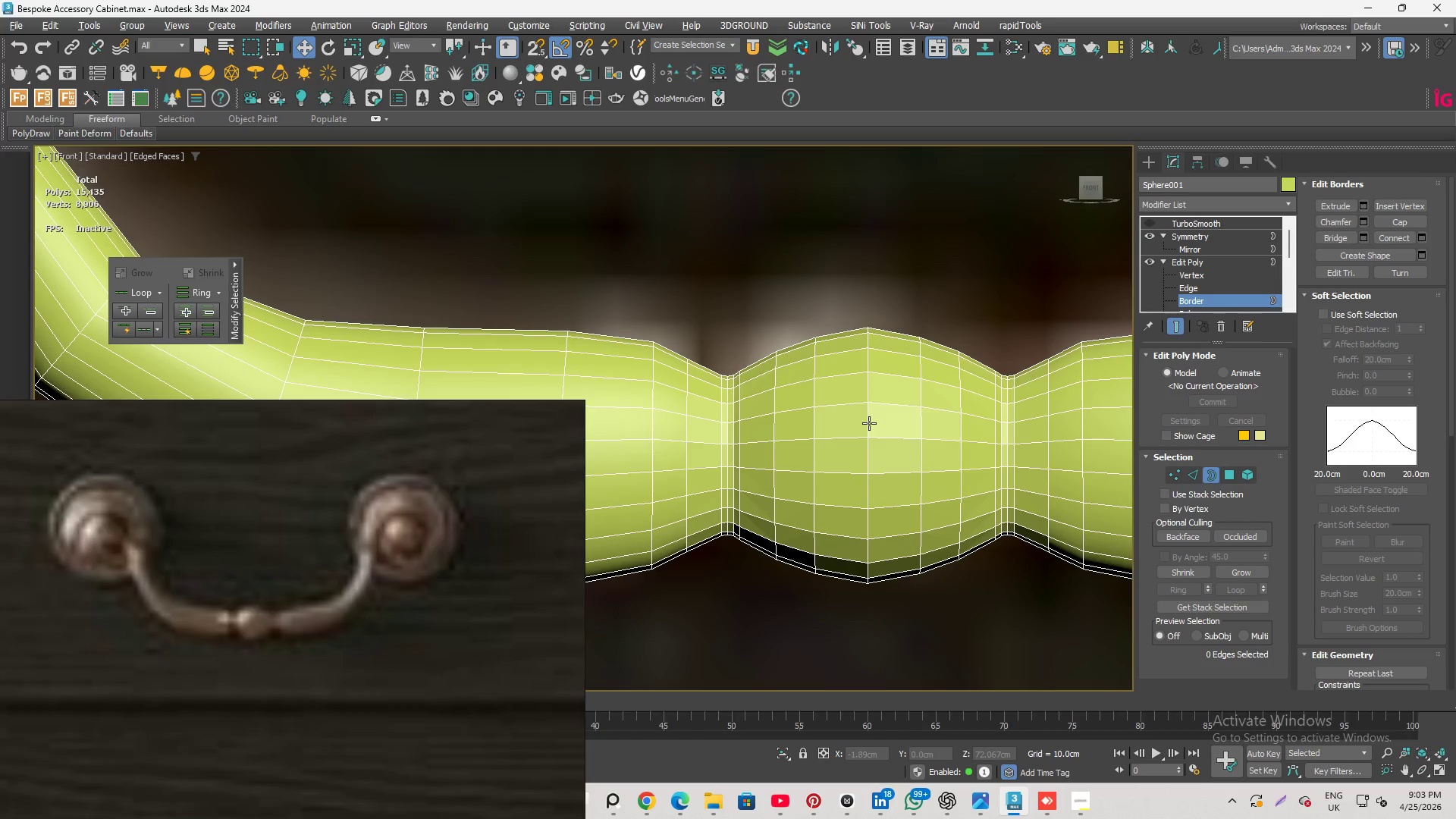 
left_click([869, 423])
 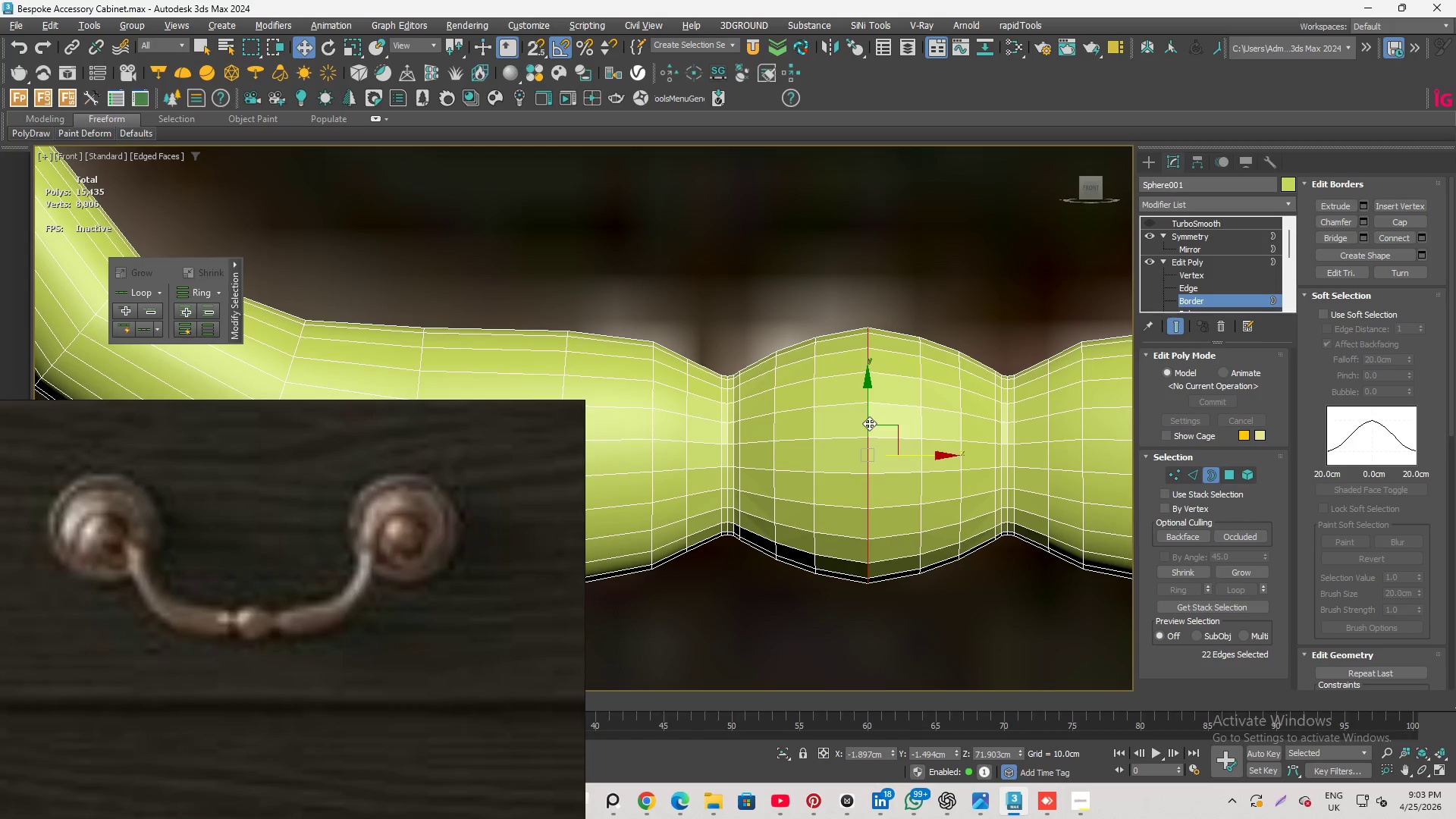 
key(R)
 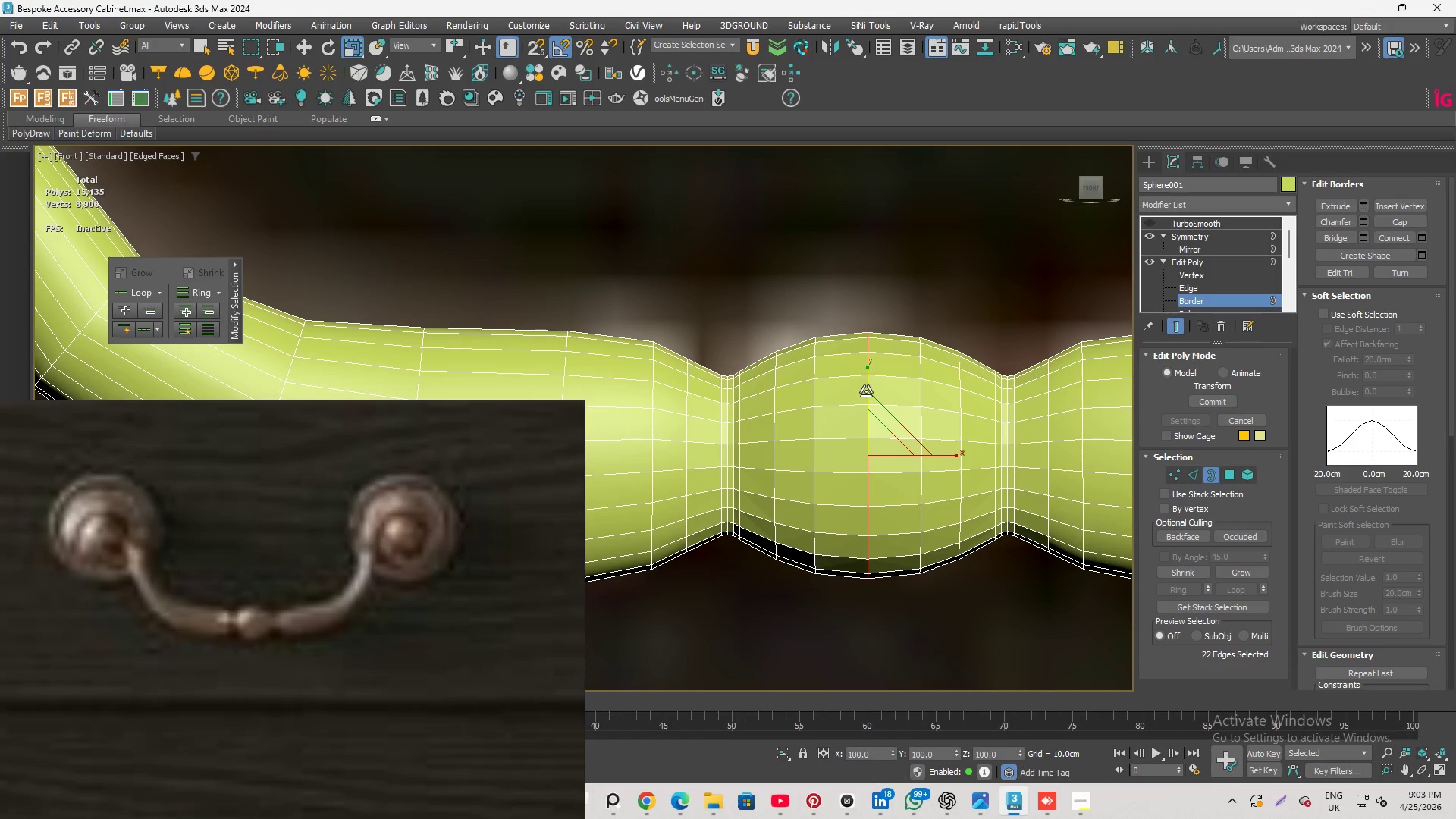 
scroll: coordinate [873, 442], scroll_direction: down, amount: 2.0
 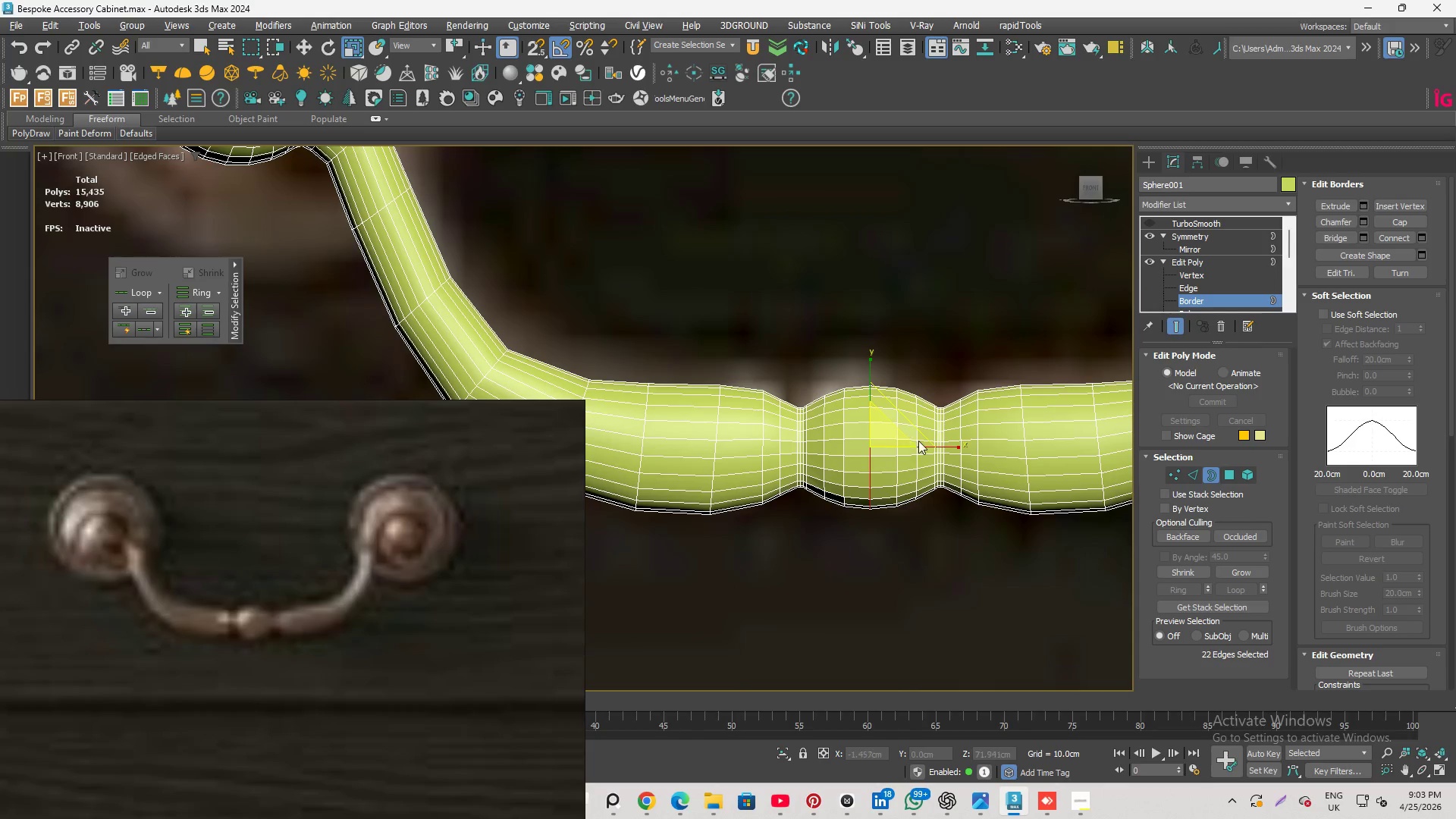 
right_click([962, 366])
 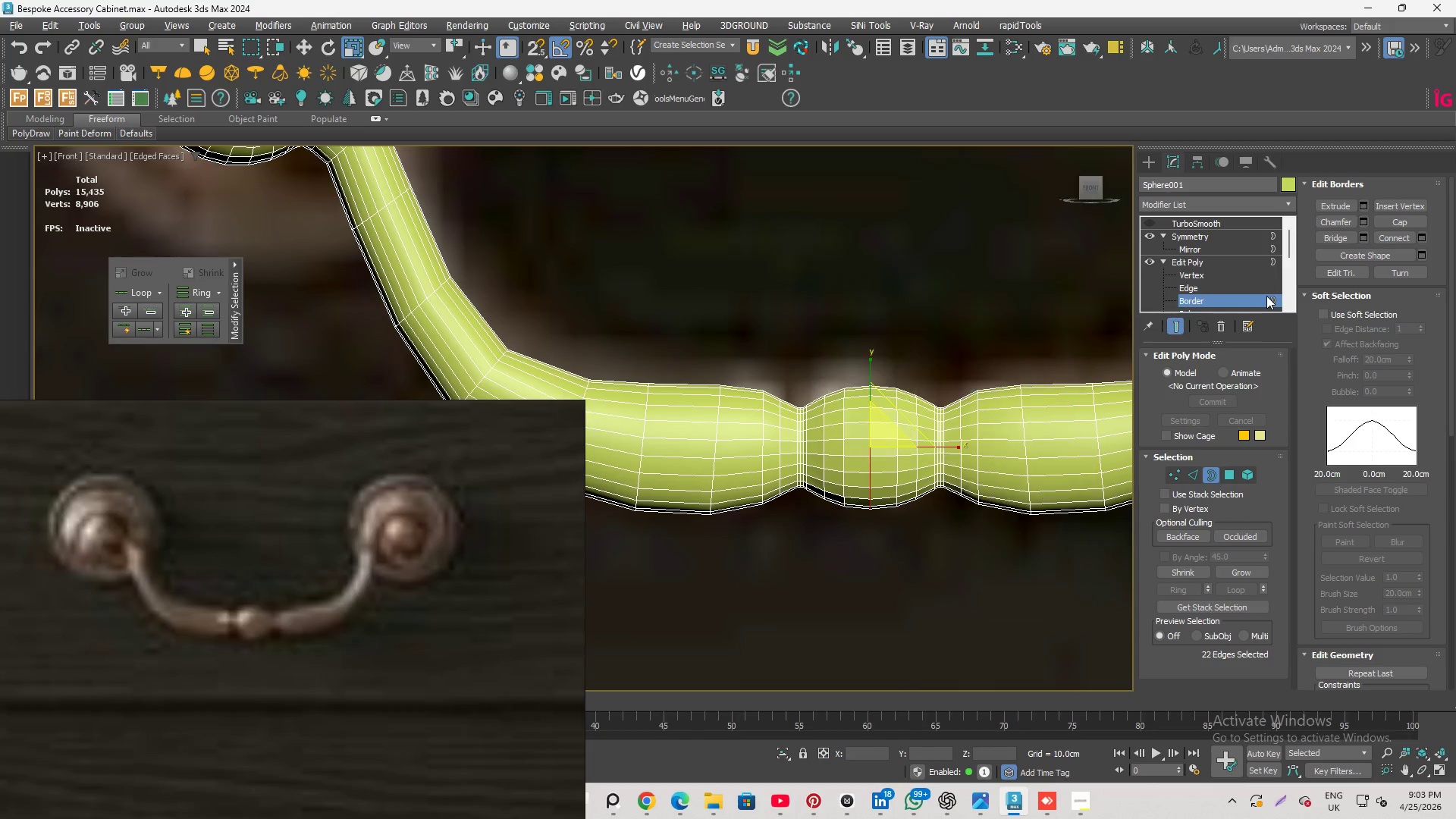 
double_click([1266, 296])
 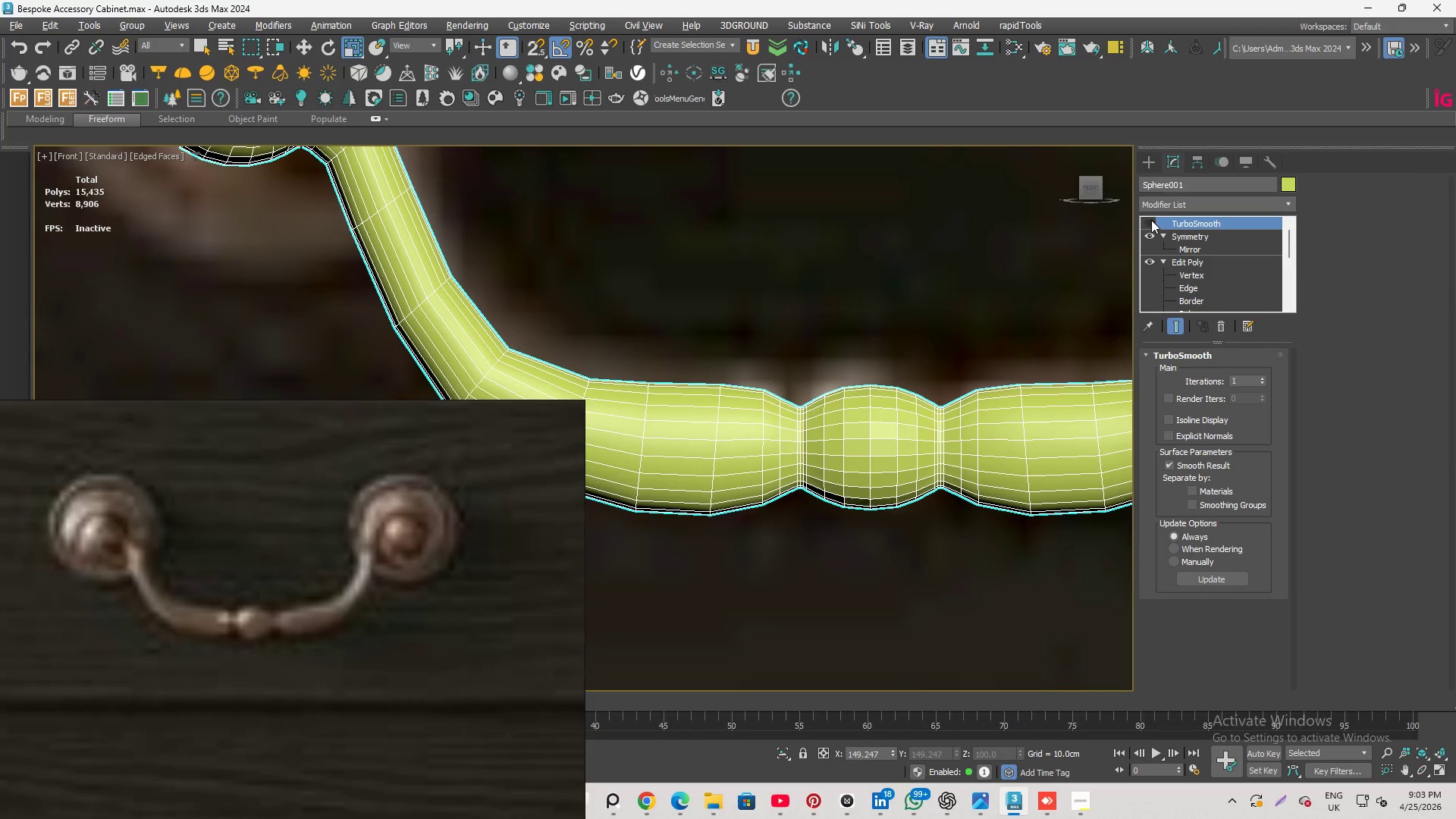 
left_click([1151, 220])
 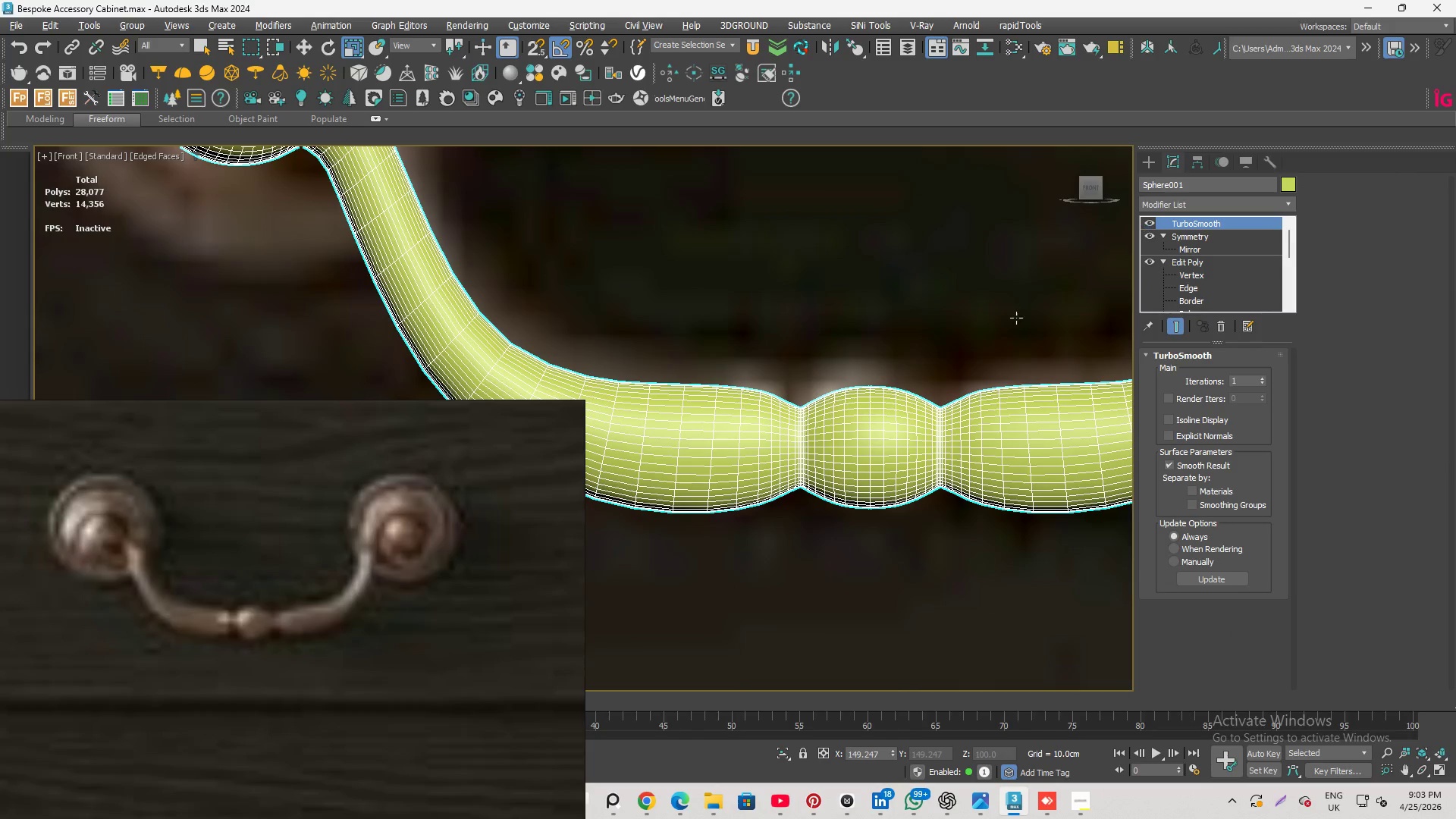 
scroll: coordinate [864, 467], scroll_direction: down, amount: 3.0
 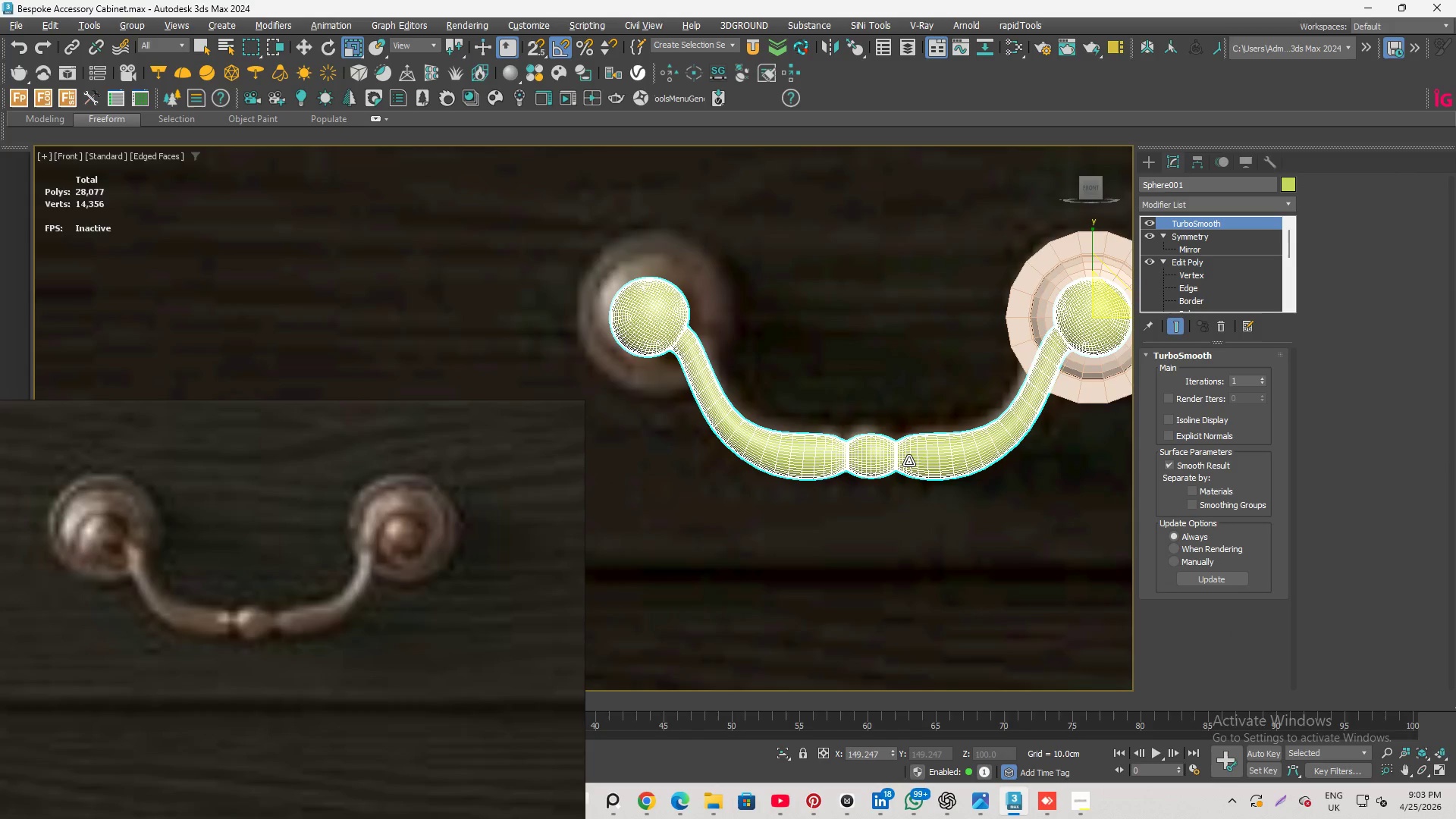 
key(Q)
 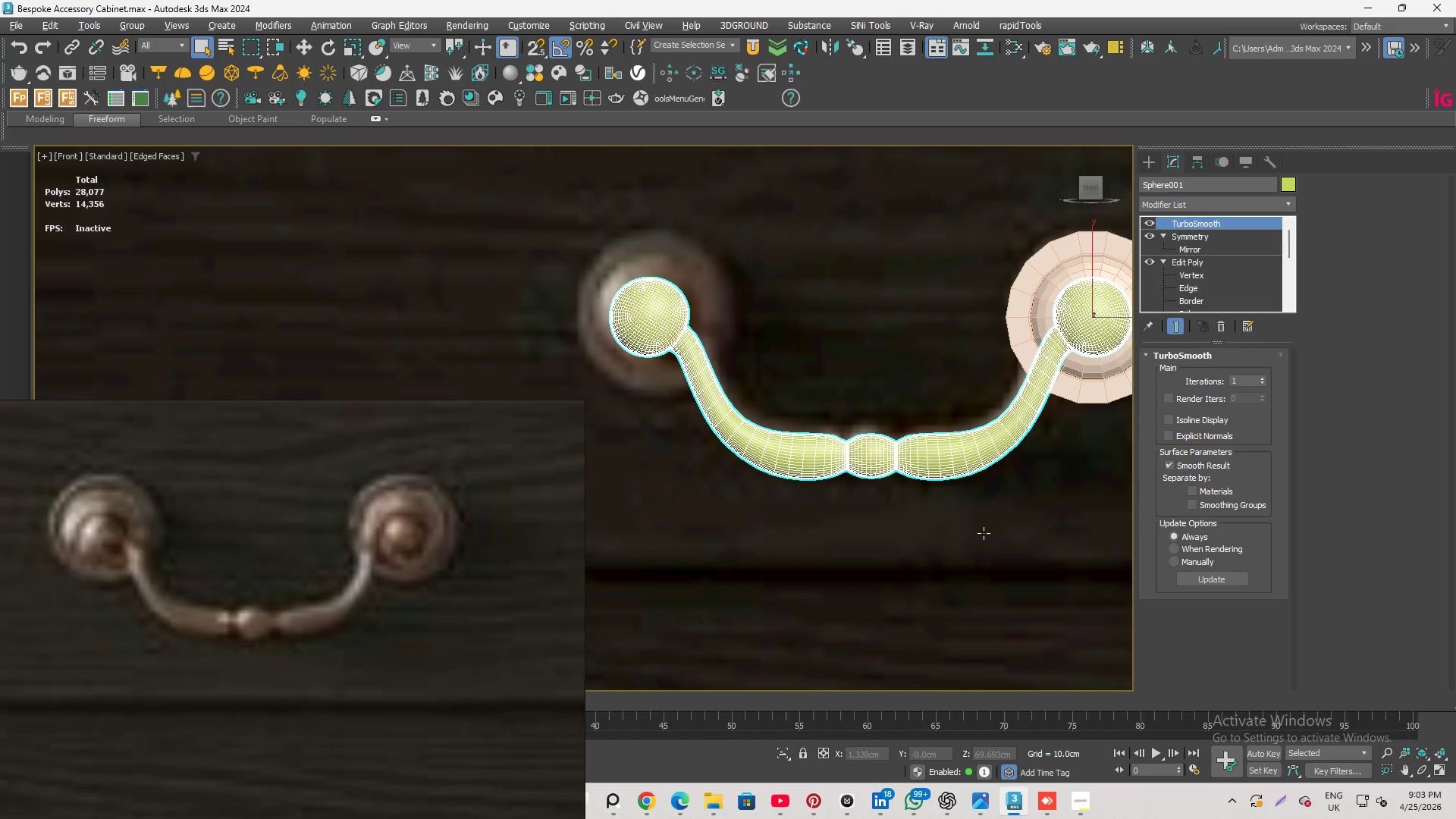 
left_click([984, 533])
 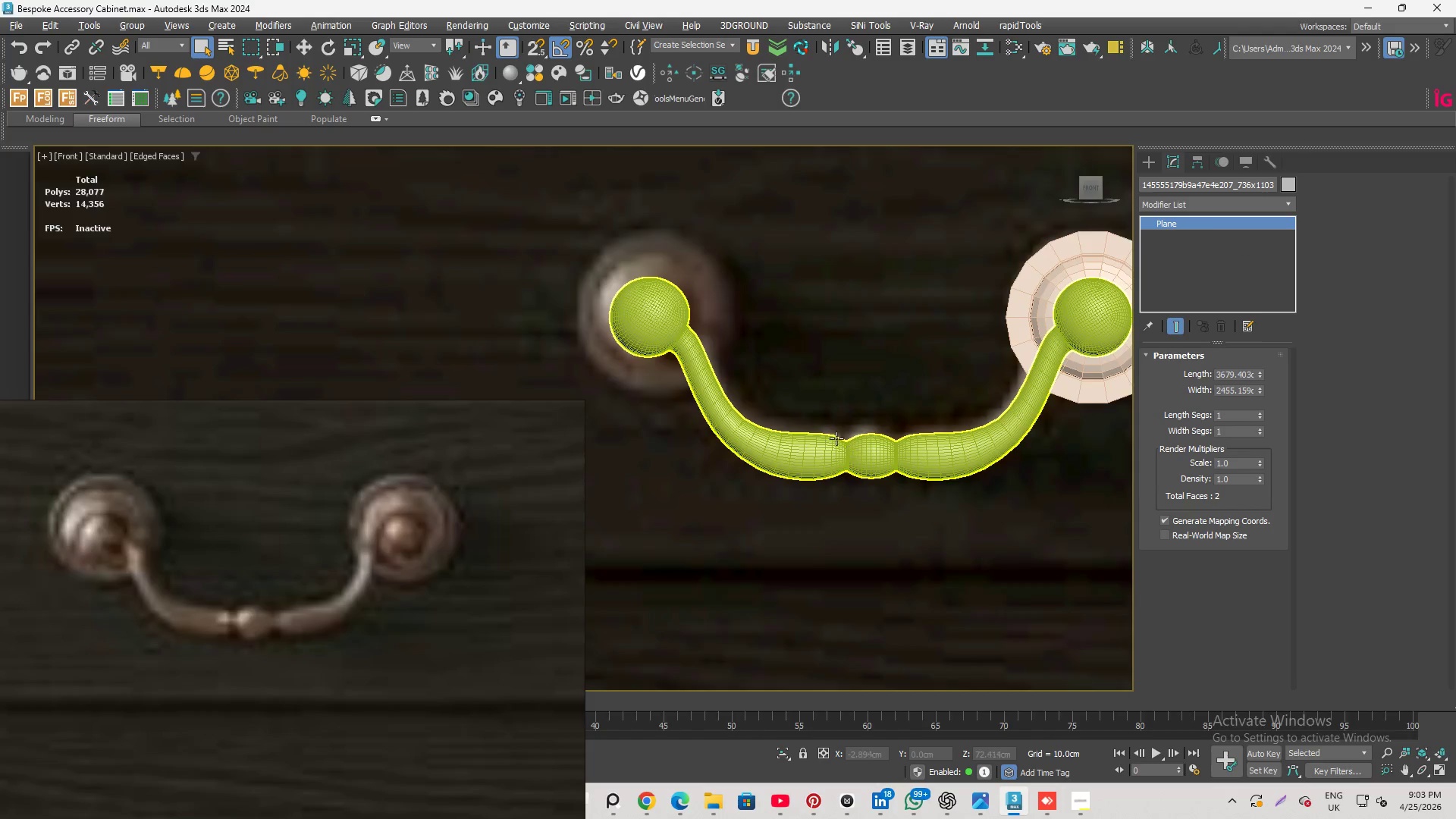 
scroll: coordinate [921, 334], scroll_direction: none, amount: 0.0
 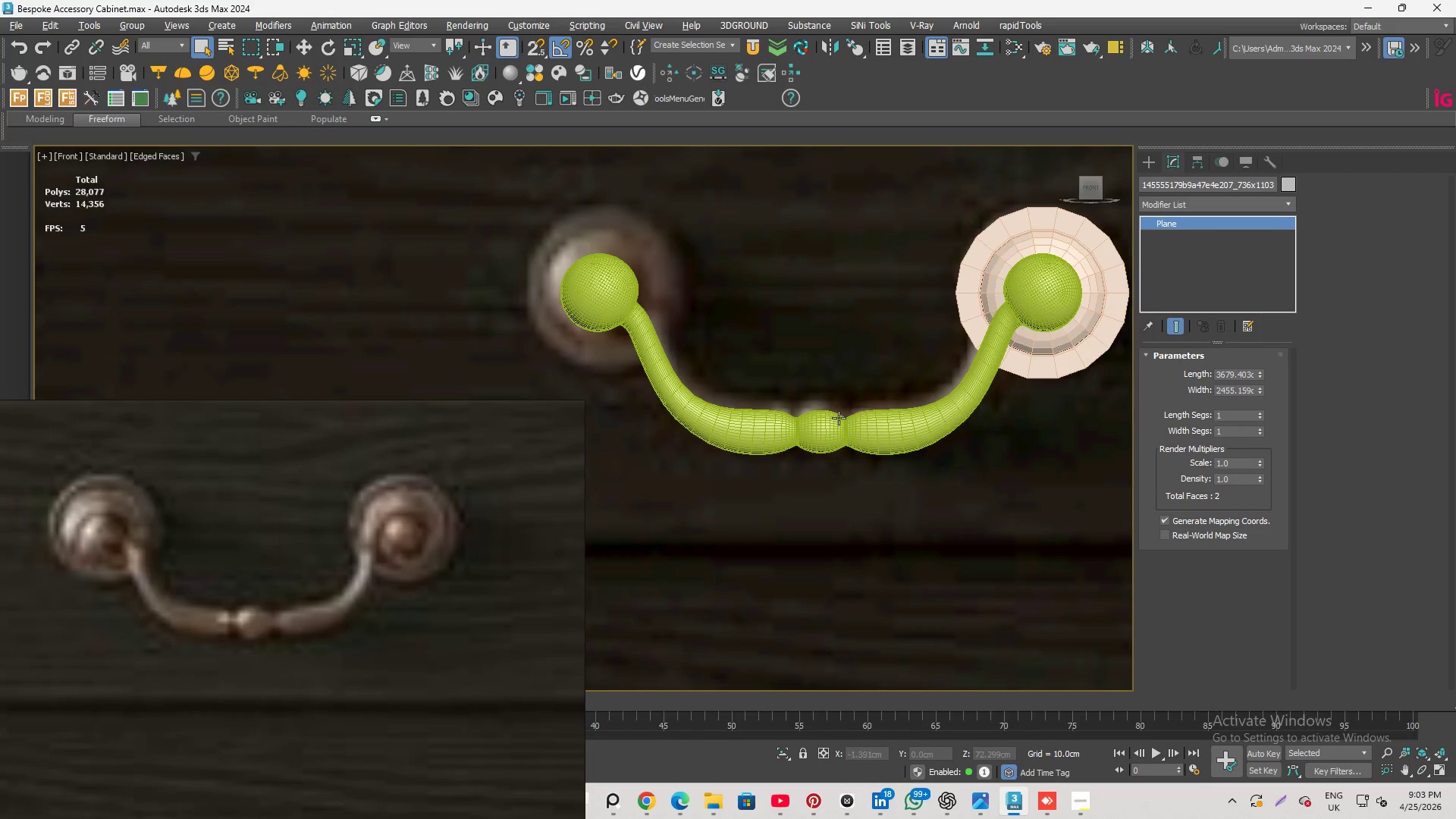 
scroll: coordinate [838, 419], scroll_direction: up, amount: 4.0
 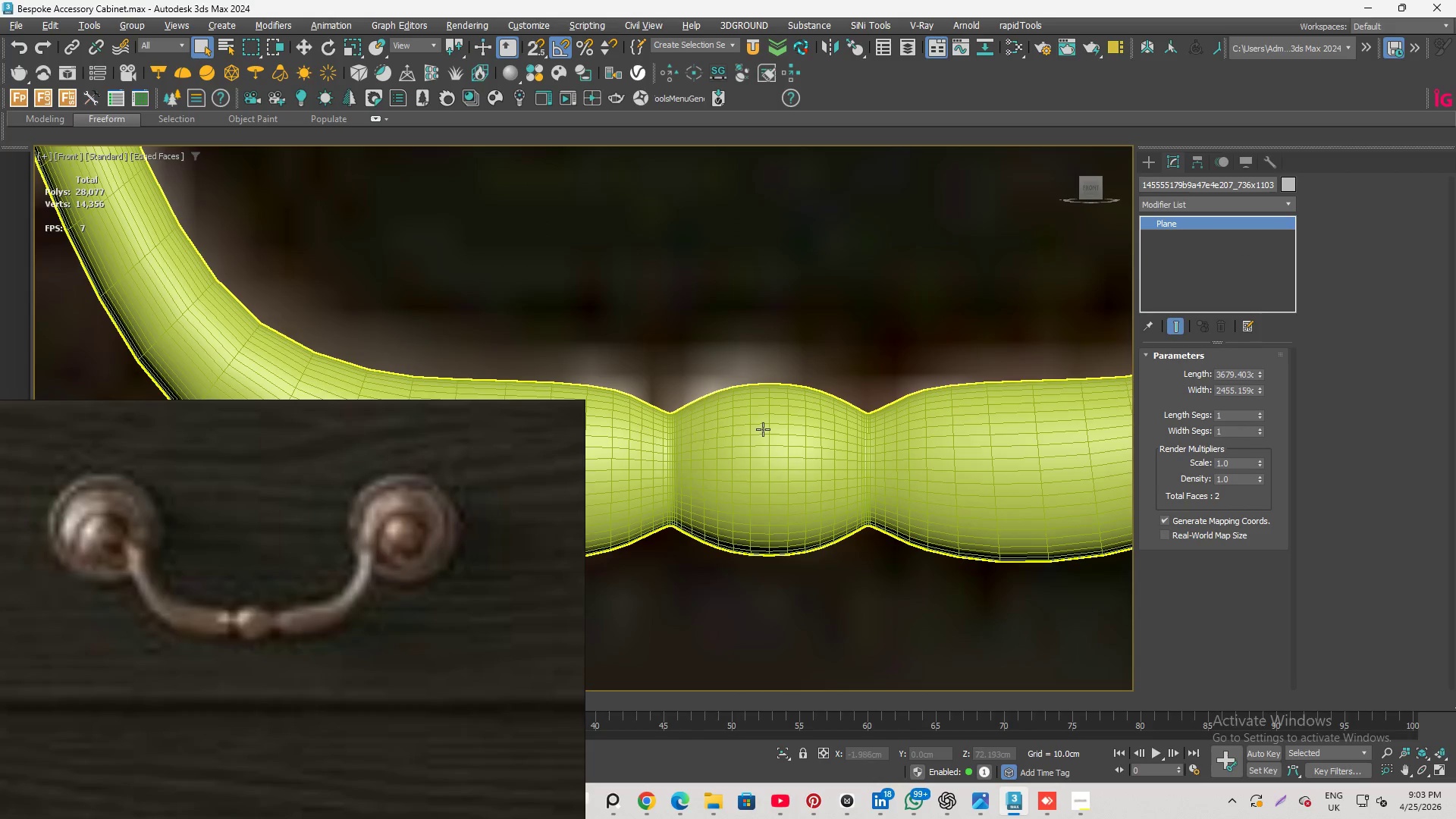 
scroll: coordinate [767, 451], scroll_direction: down, amount: 3.0
 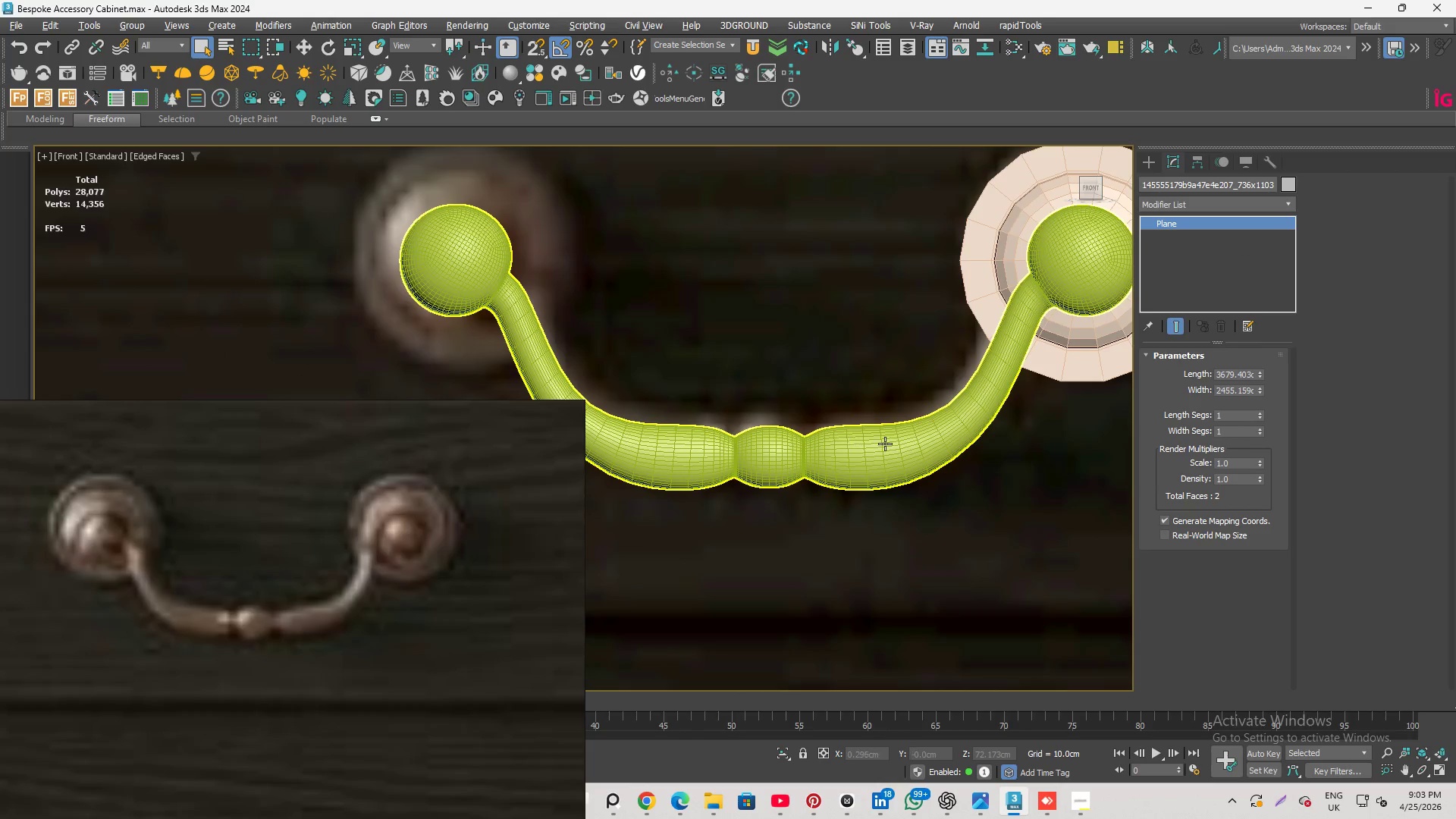 
scroll: coordinate [890, 444], scroll_direction: up, amount: 1.0
 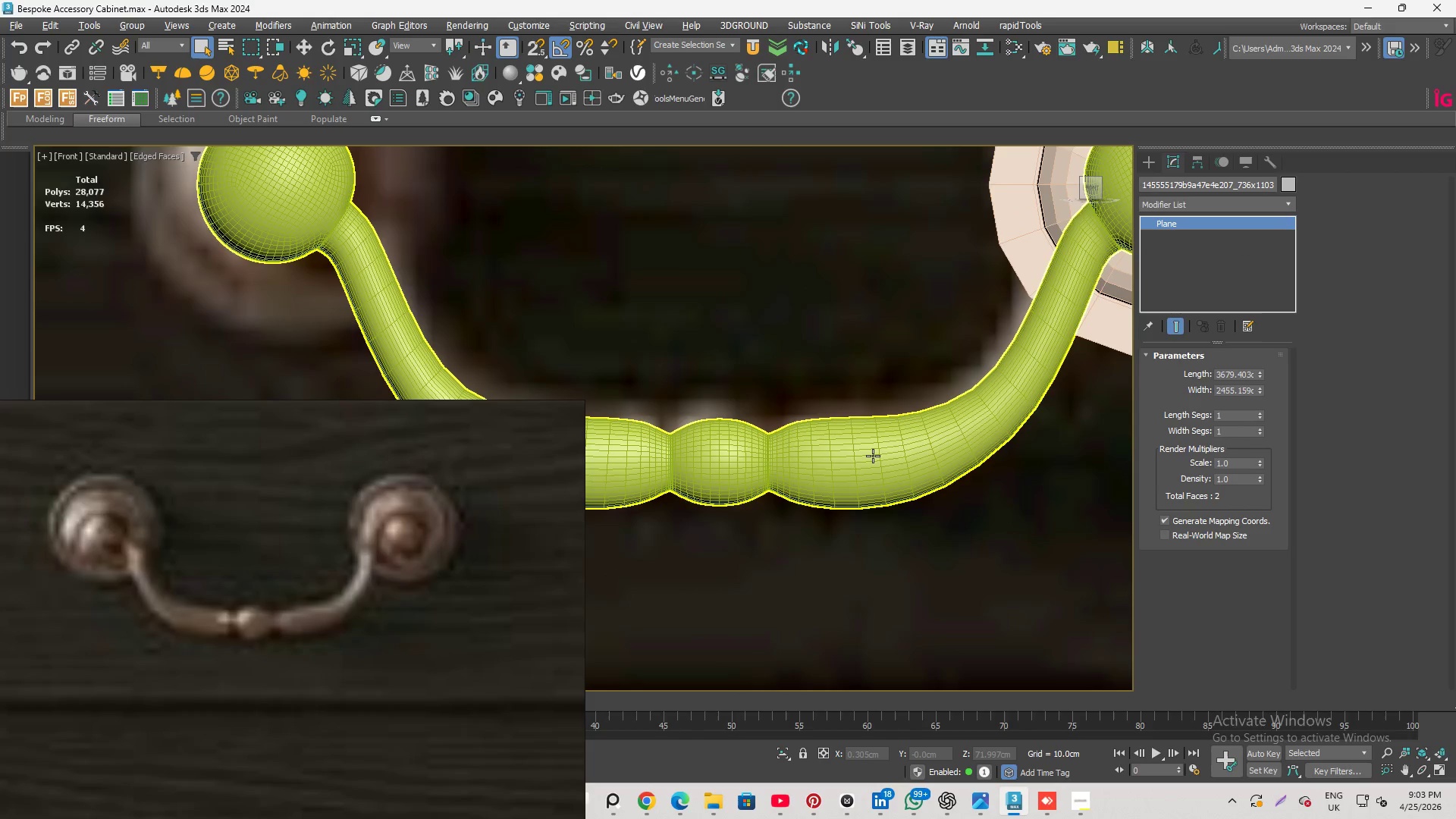 
left_click([873, 456])
 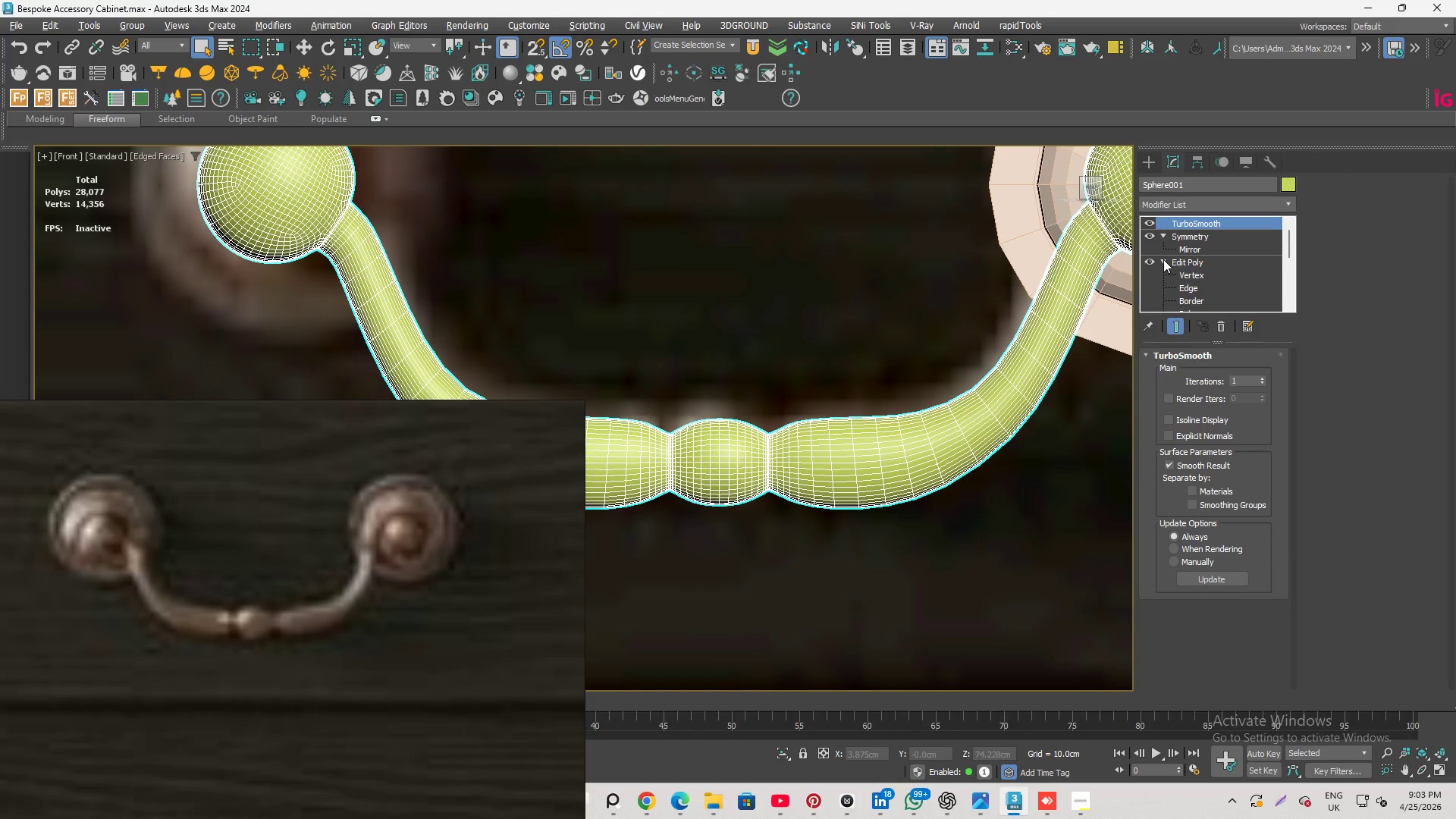 
left_click([1163, 260])
 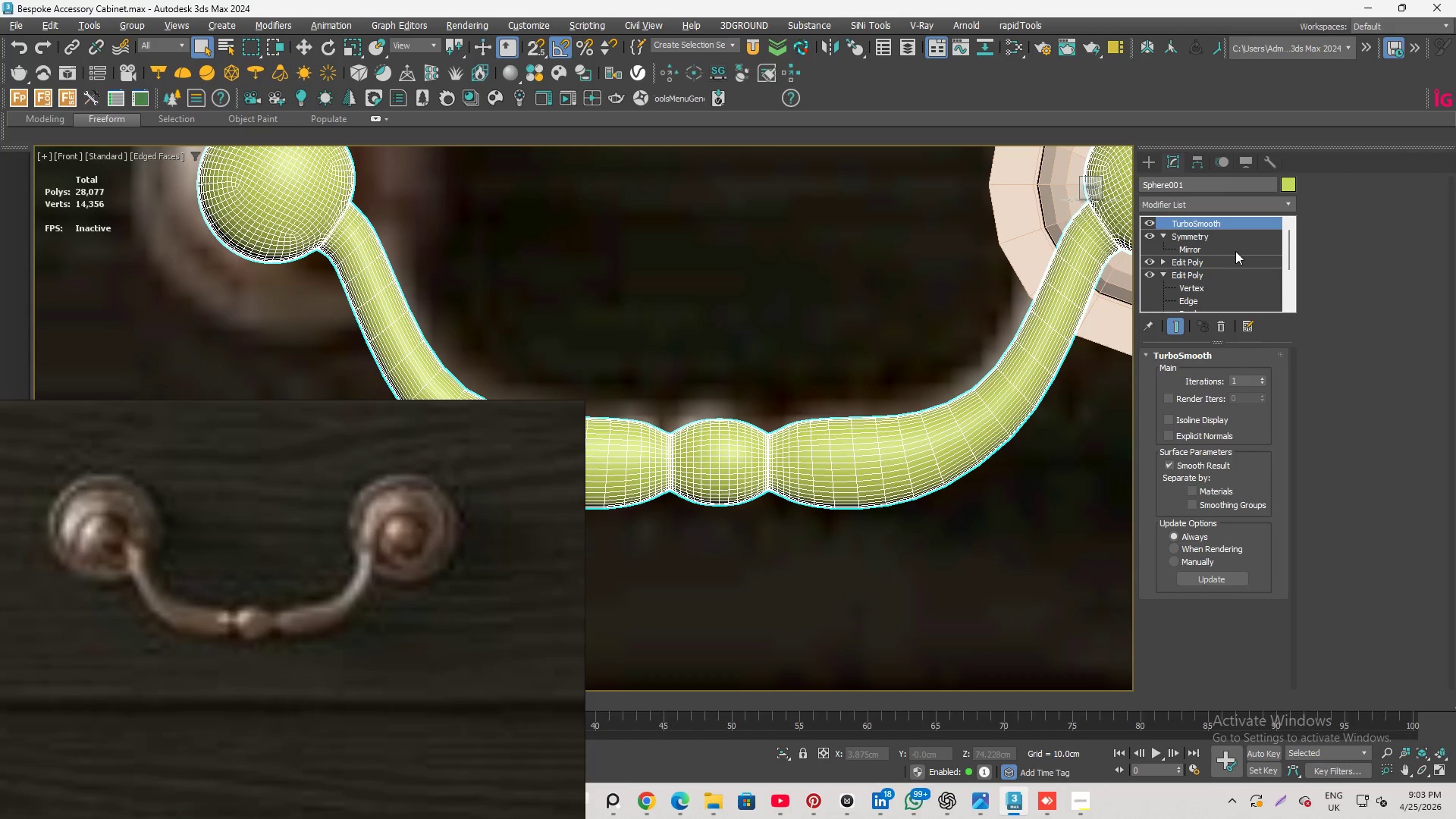 
left_click([1228, 240])
 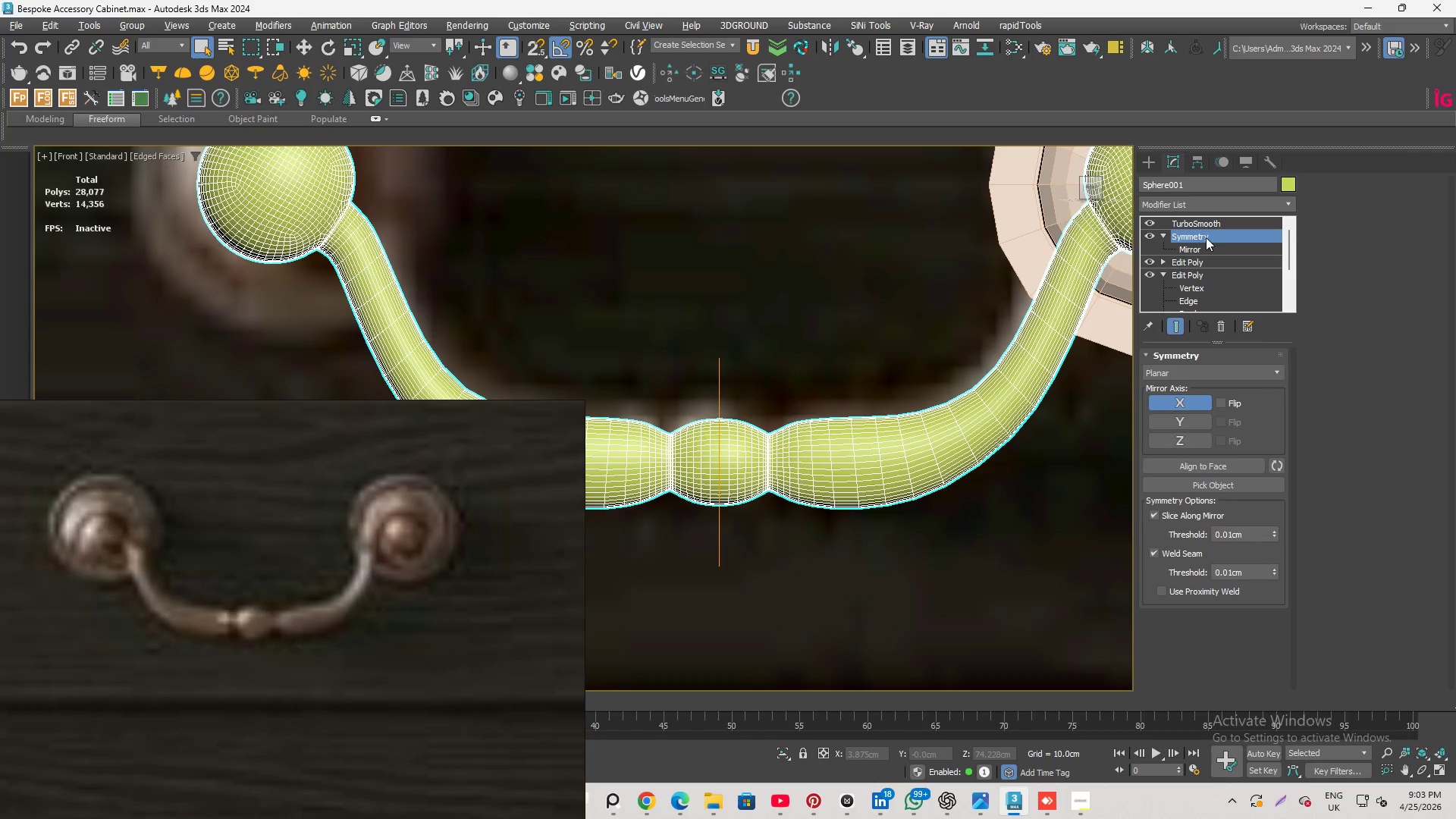 
right_click([1206, 237])
 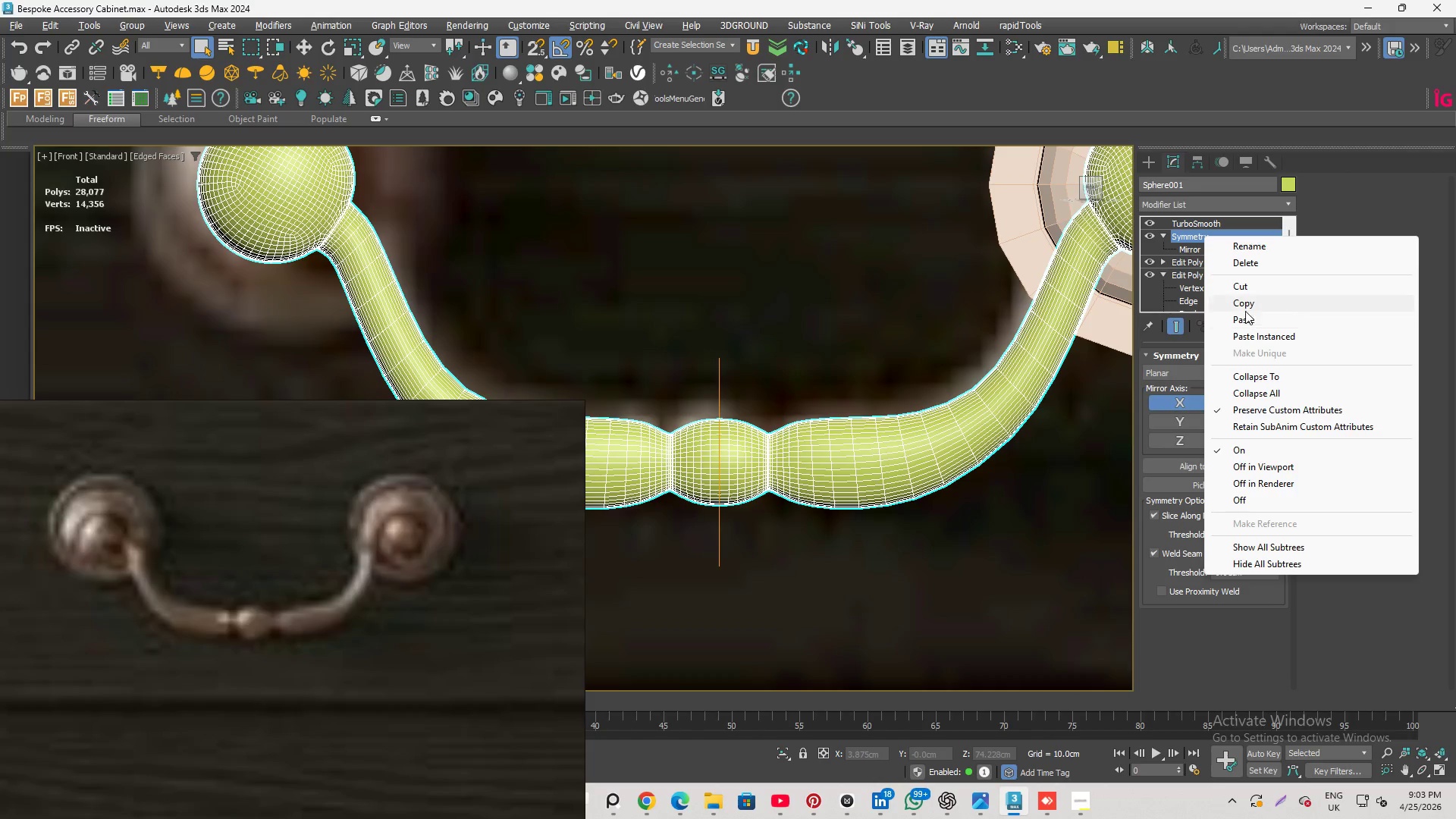 
left_click([1246, 303])
 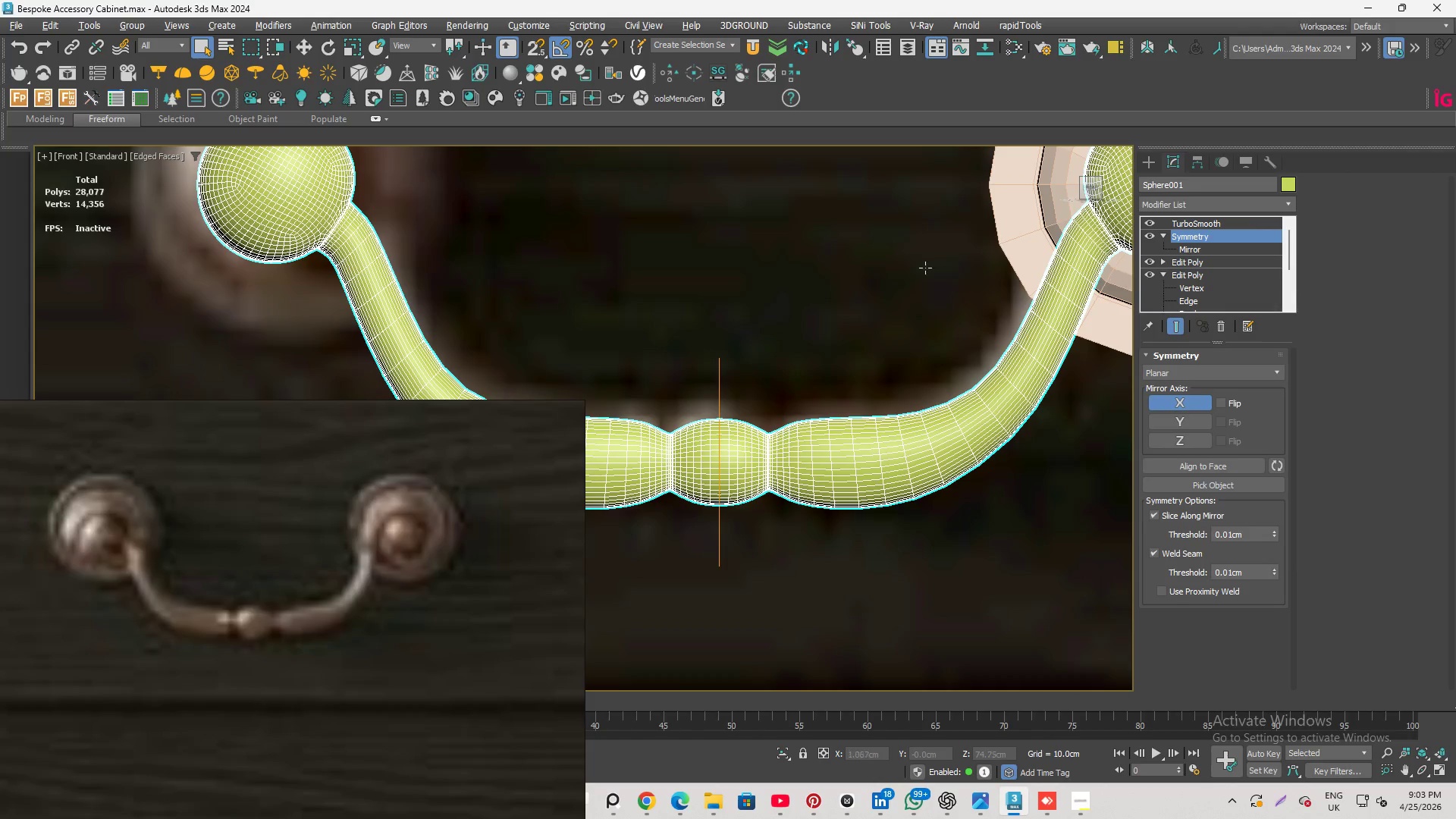 
scroll: coordinate [918, 332], scroll_direction: down, amount: 2.0
 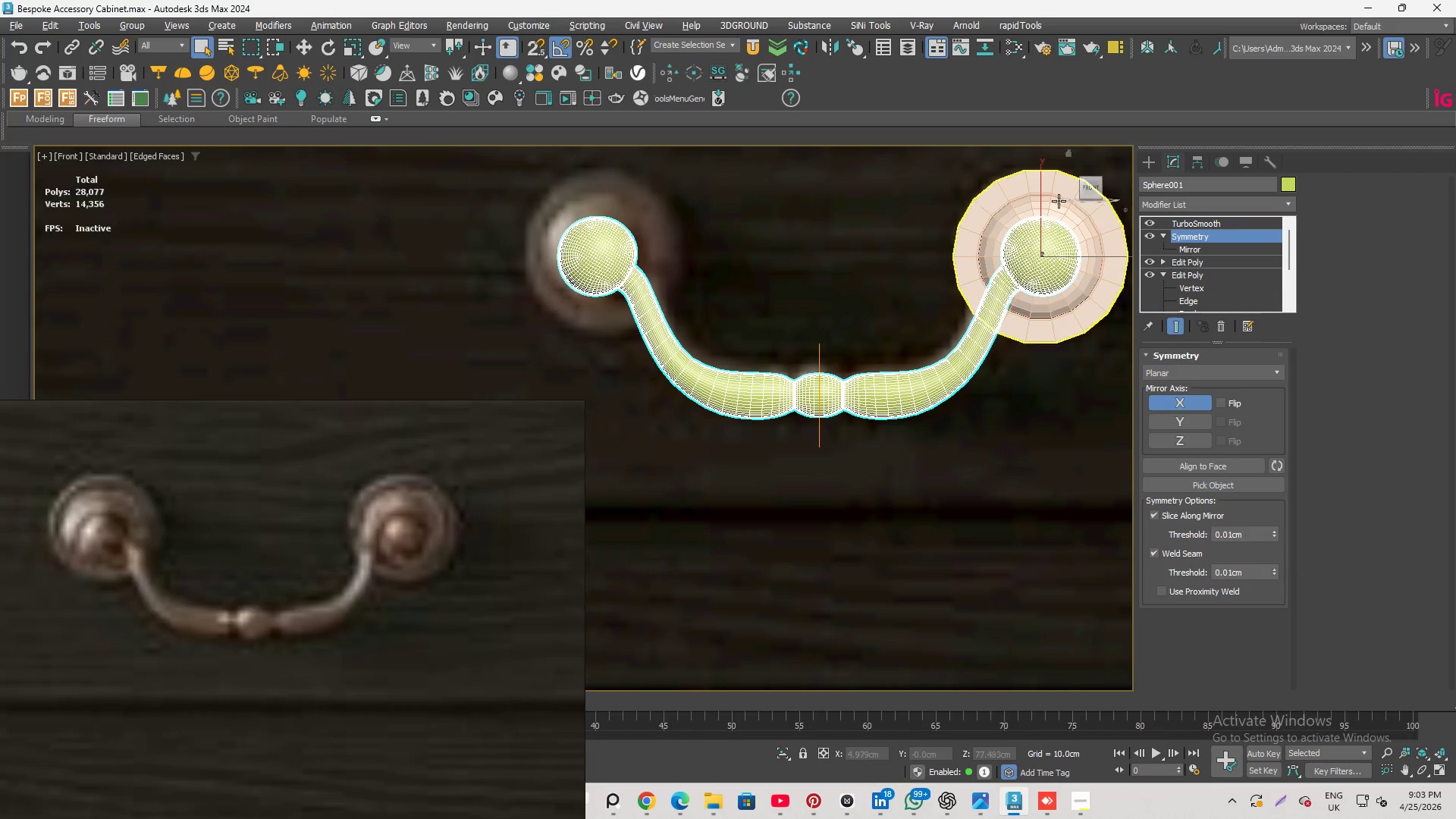 
left_click([1059, 201])
 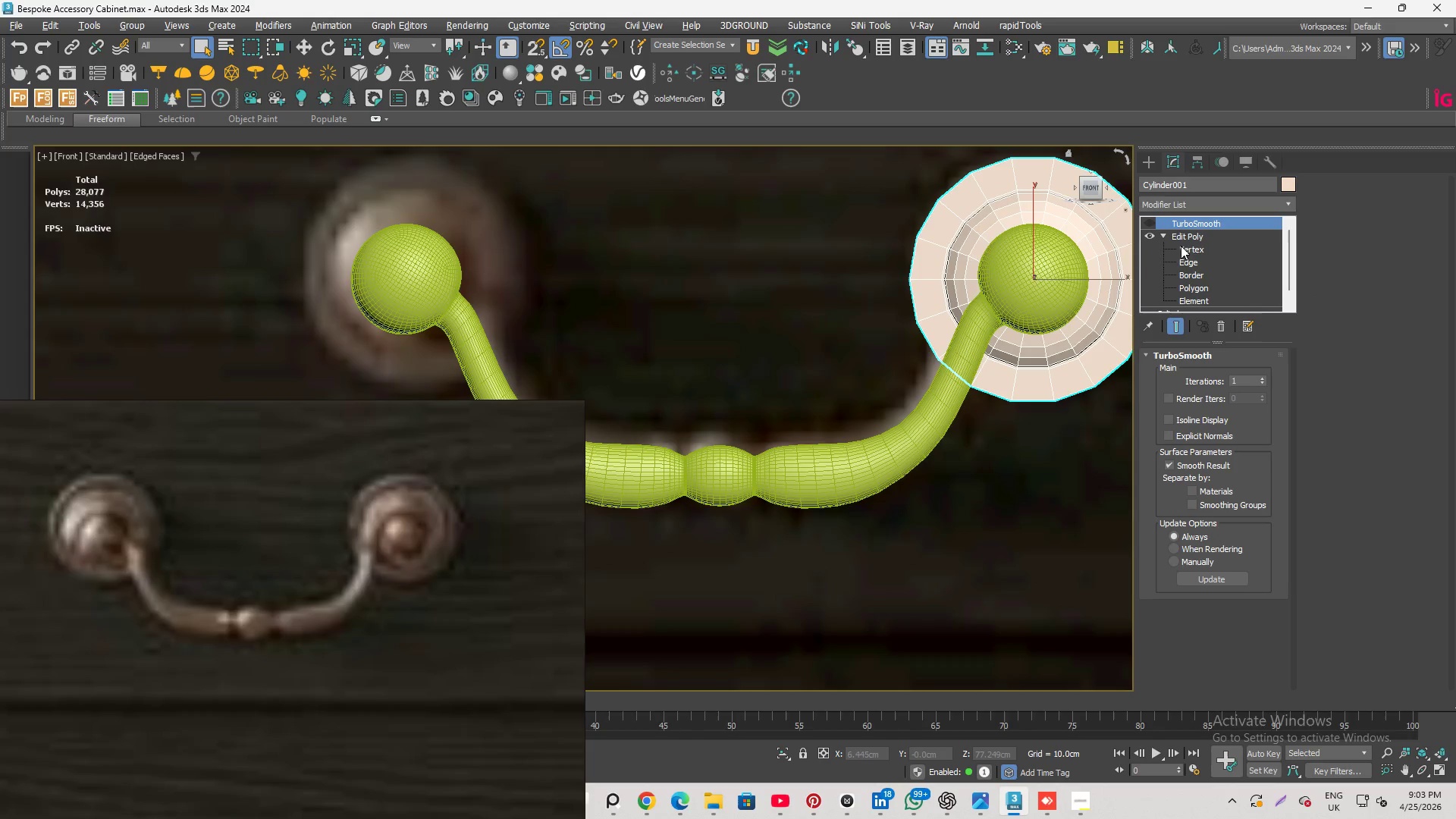 
scroll: coordinate [1059, 201], scroll_direction: up, amount: 1.0
 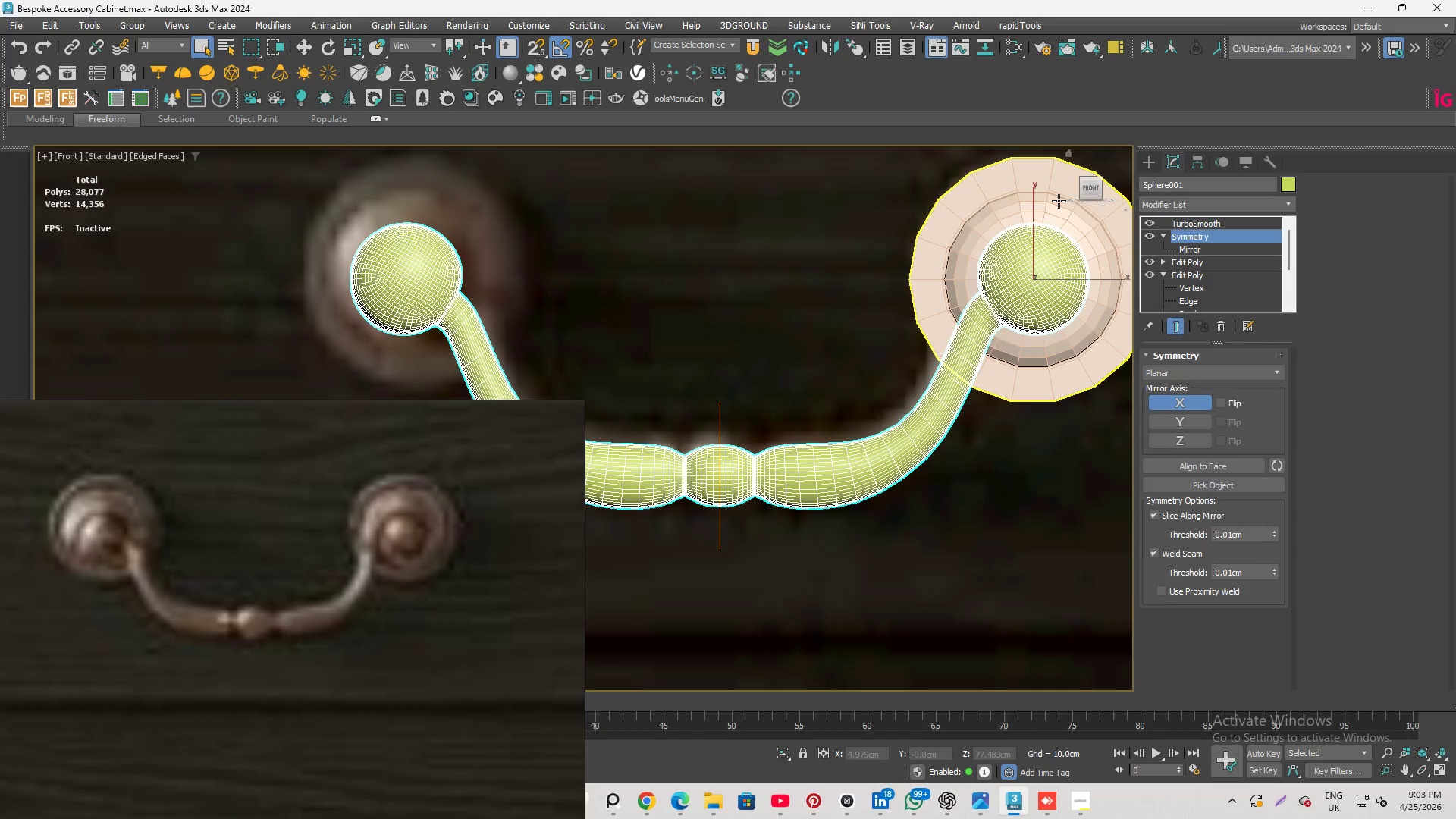 
left_click([1188, 235])
 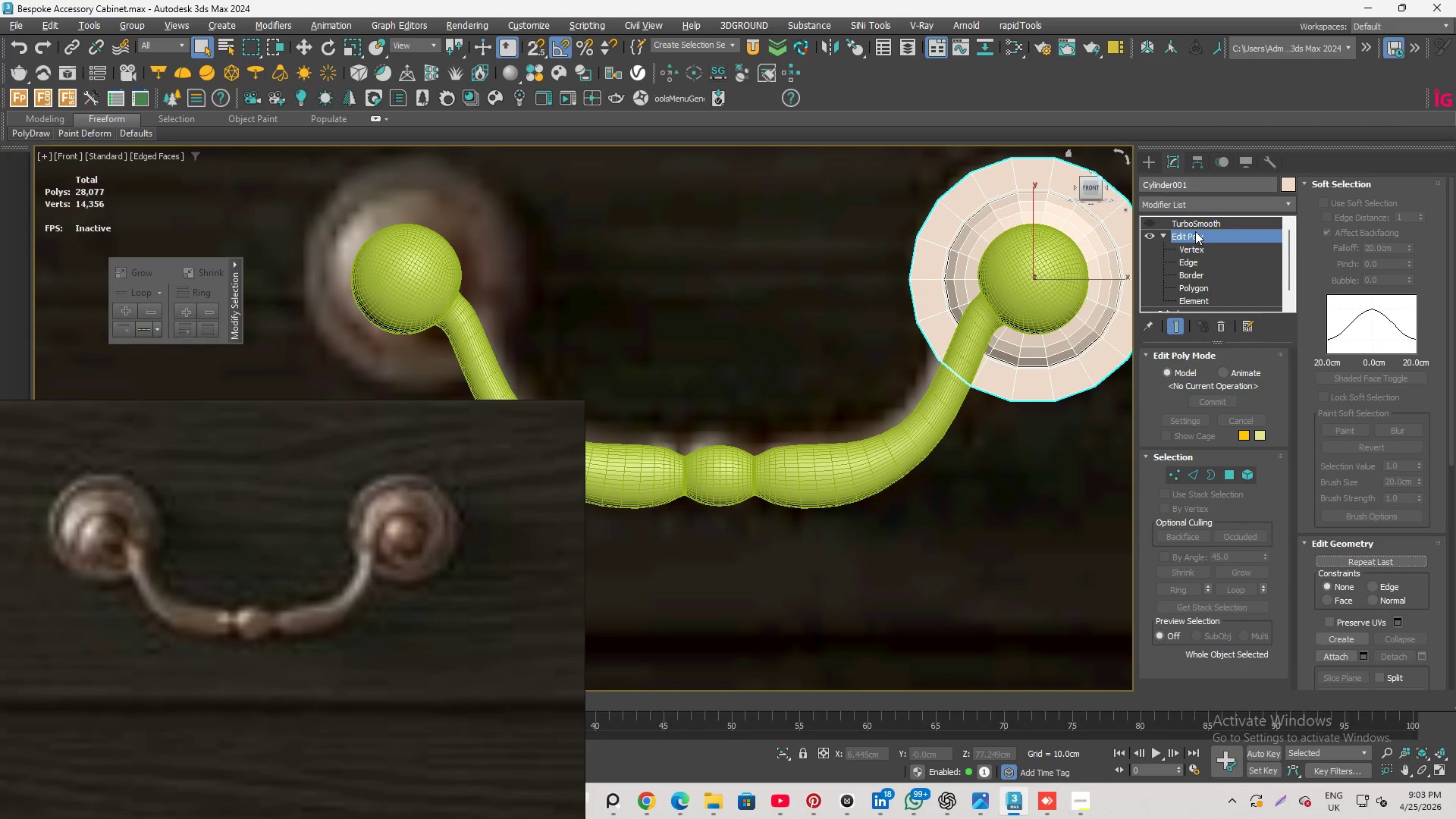 
right_click([1195, 231])
 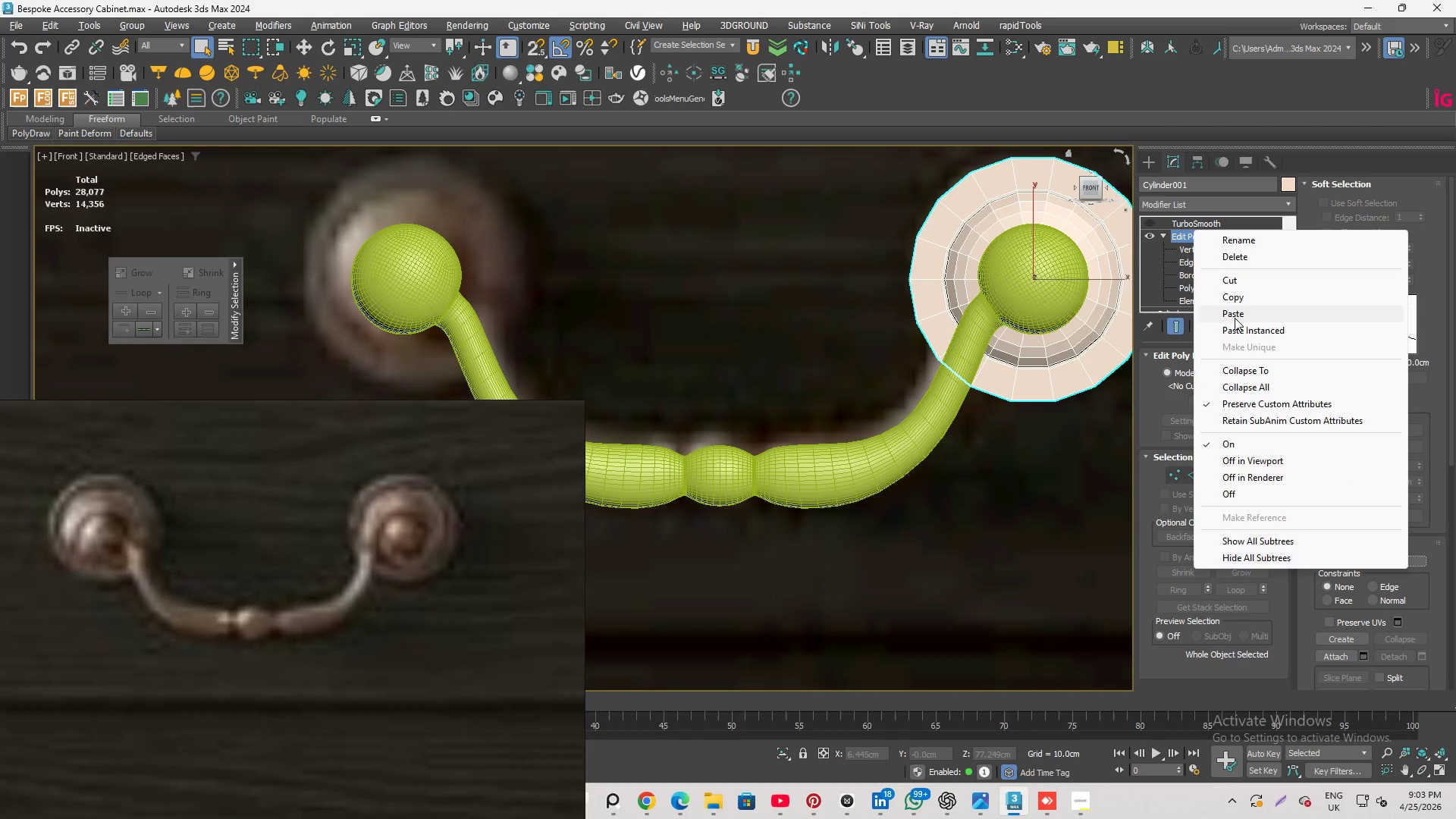 
left_click([1235, 315])
 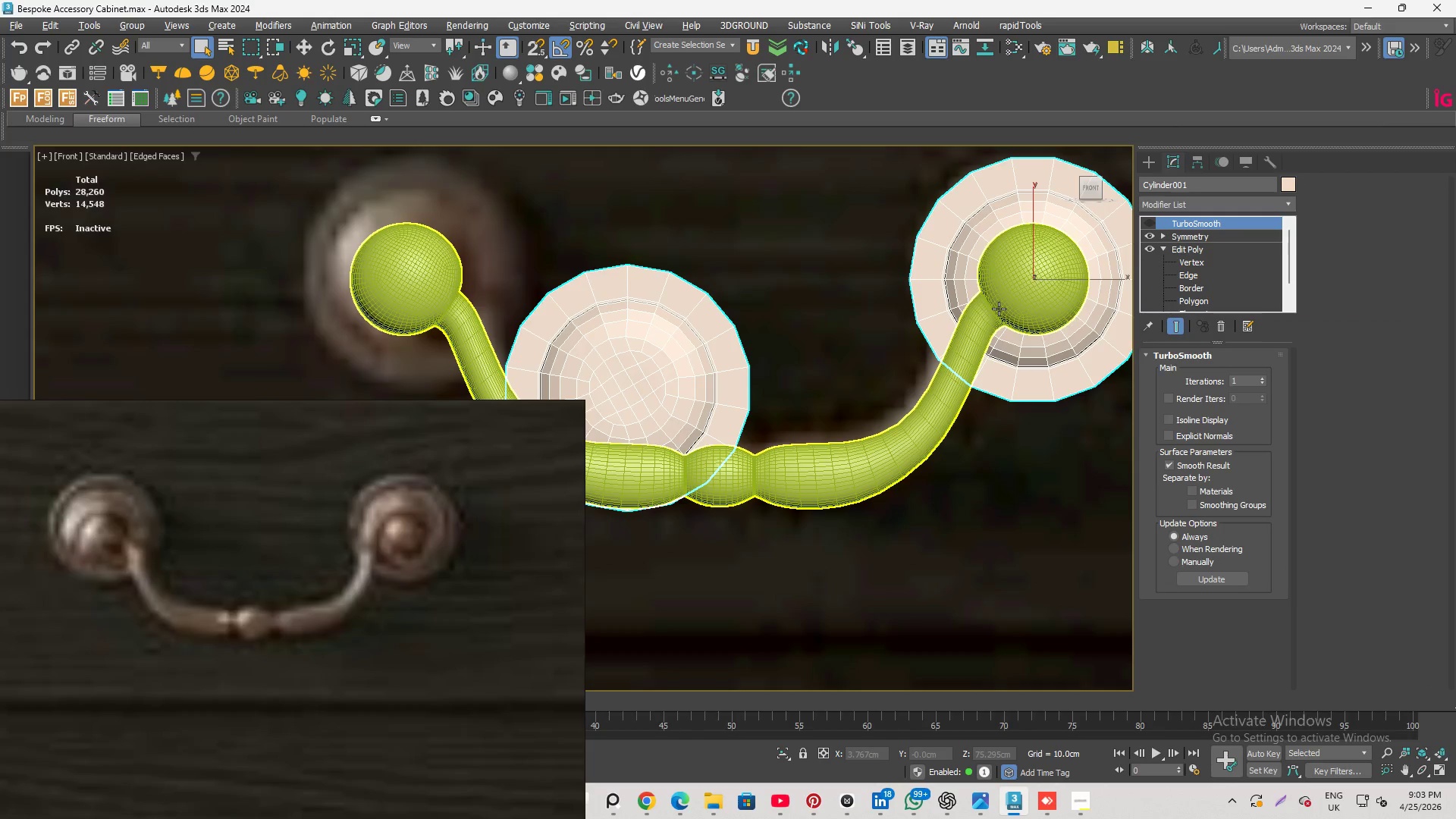 
scroll: coordinate [969, 317], scroll_direction: down, amount: 1.0
 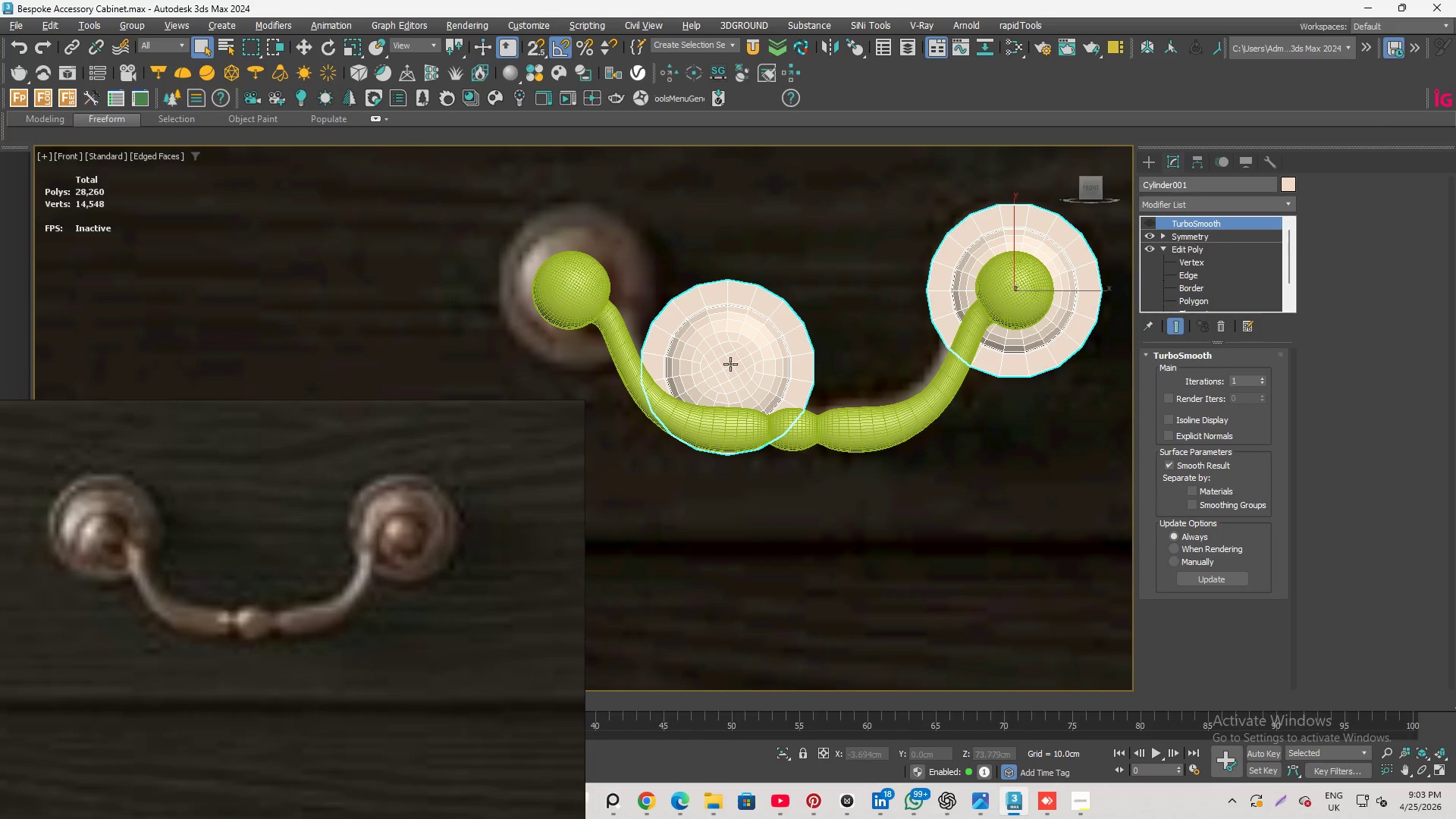 
scroll: coordinate [730, 364], scroll_direction: up, amount: 1.0
 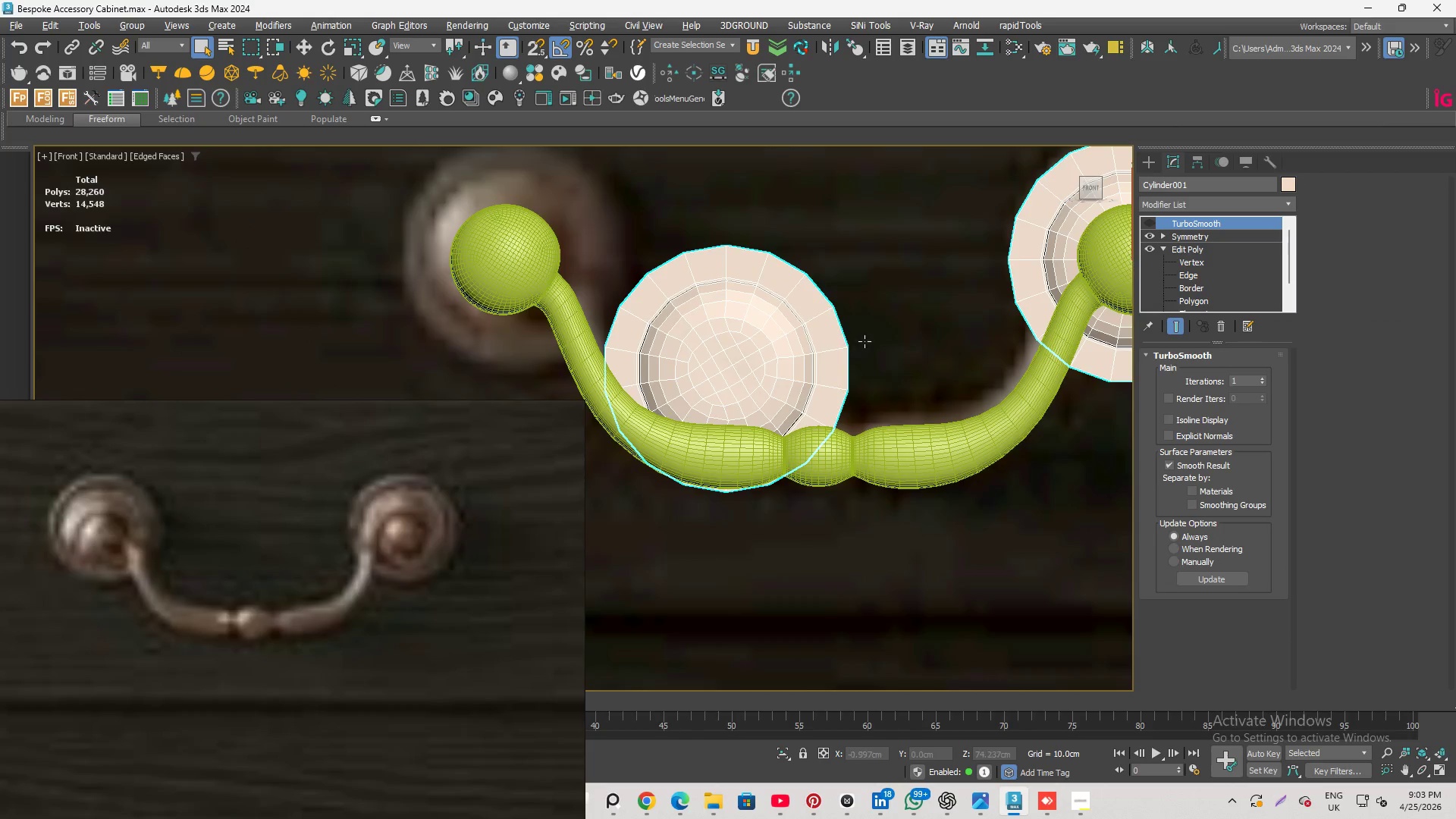 
scroll: coordinate [792, 364], scroll_direction: down, amount: 2.0
 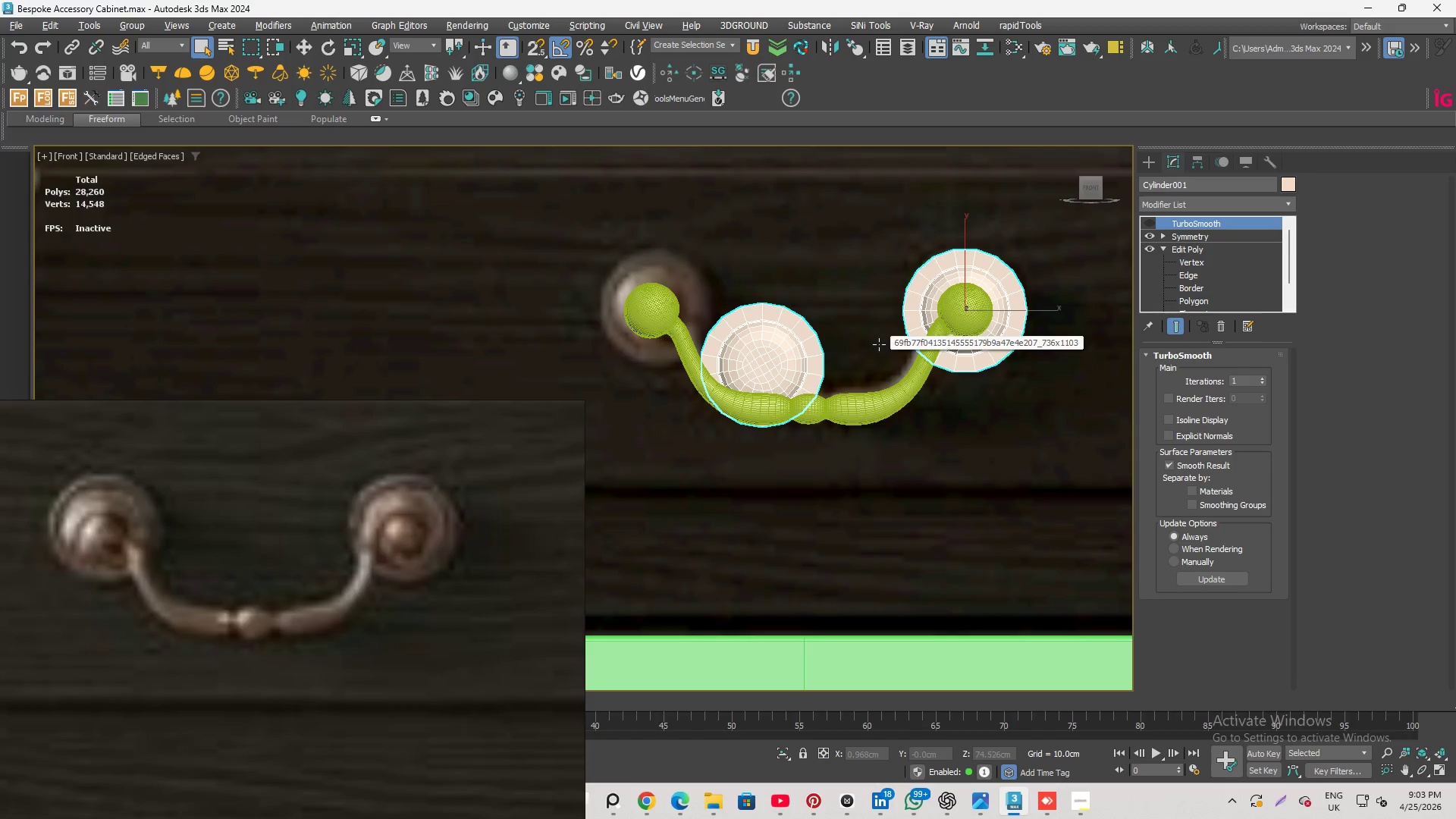 
hold_key(key=ControlLeft, duration=0.44)
 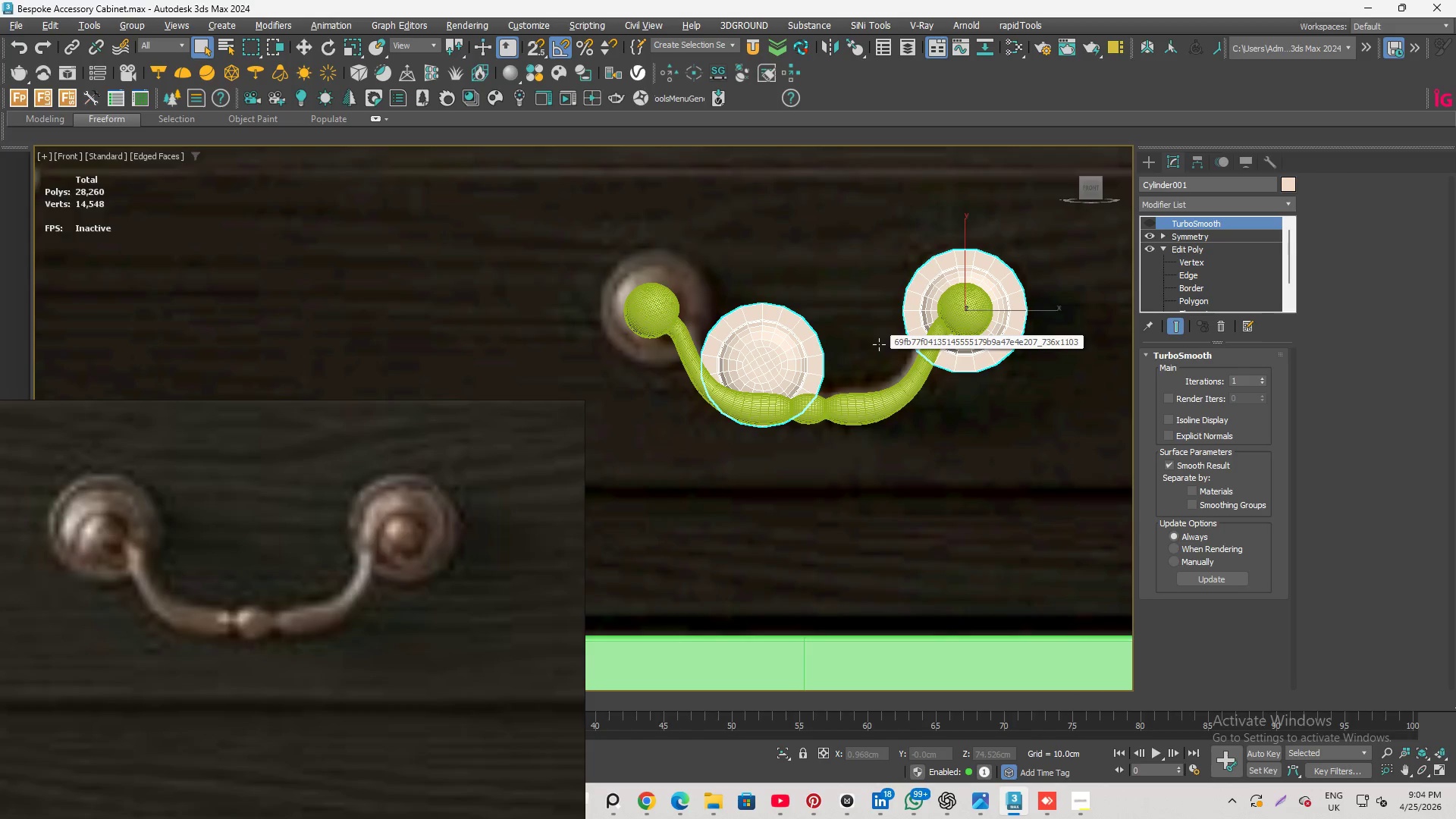 
key(Control+Z)
 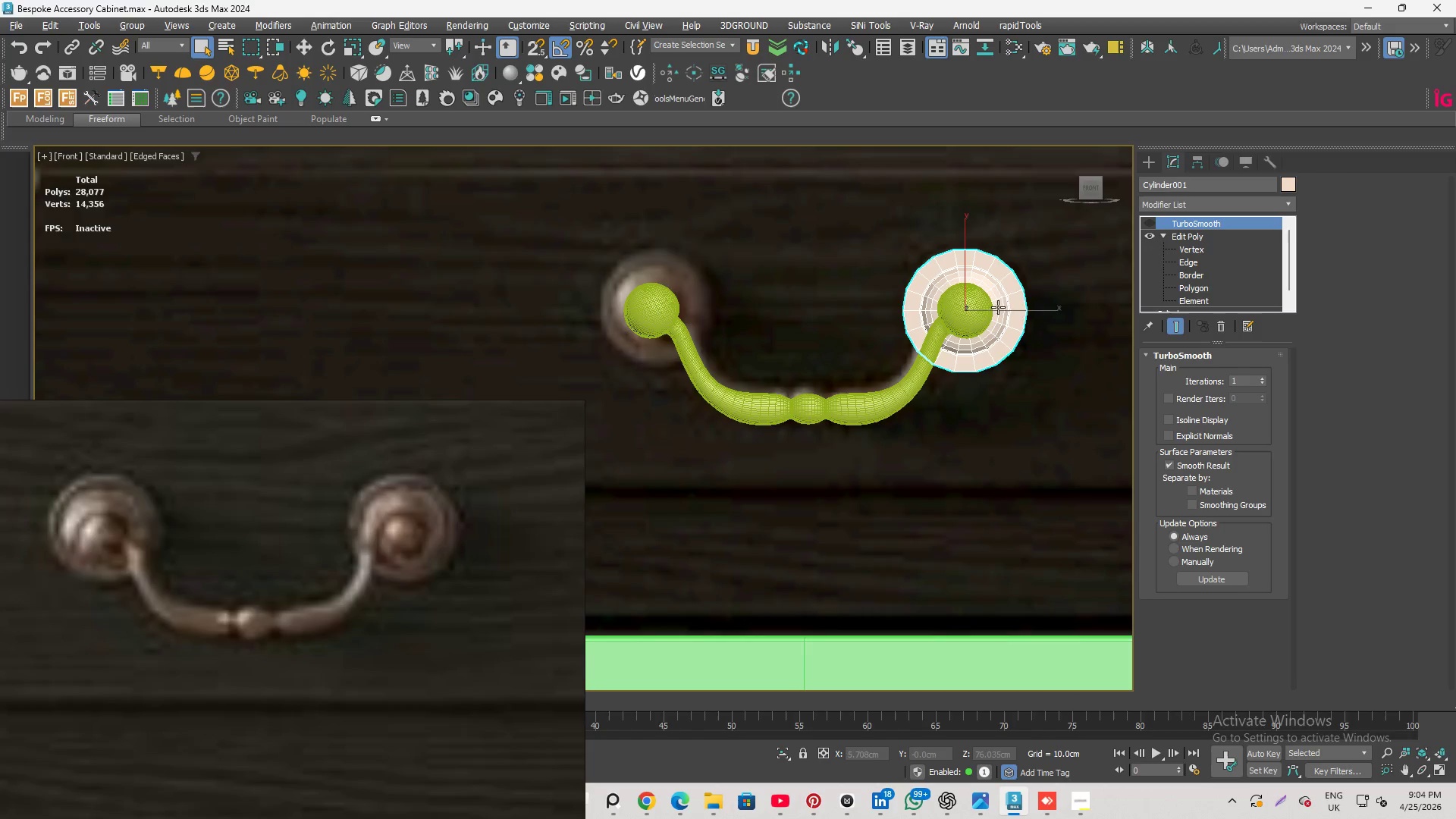 
left_click([1011, 300])
 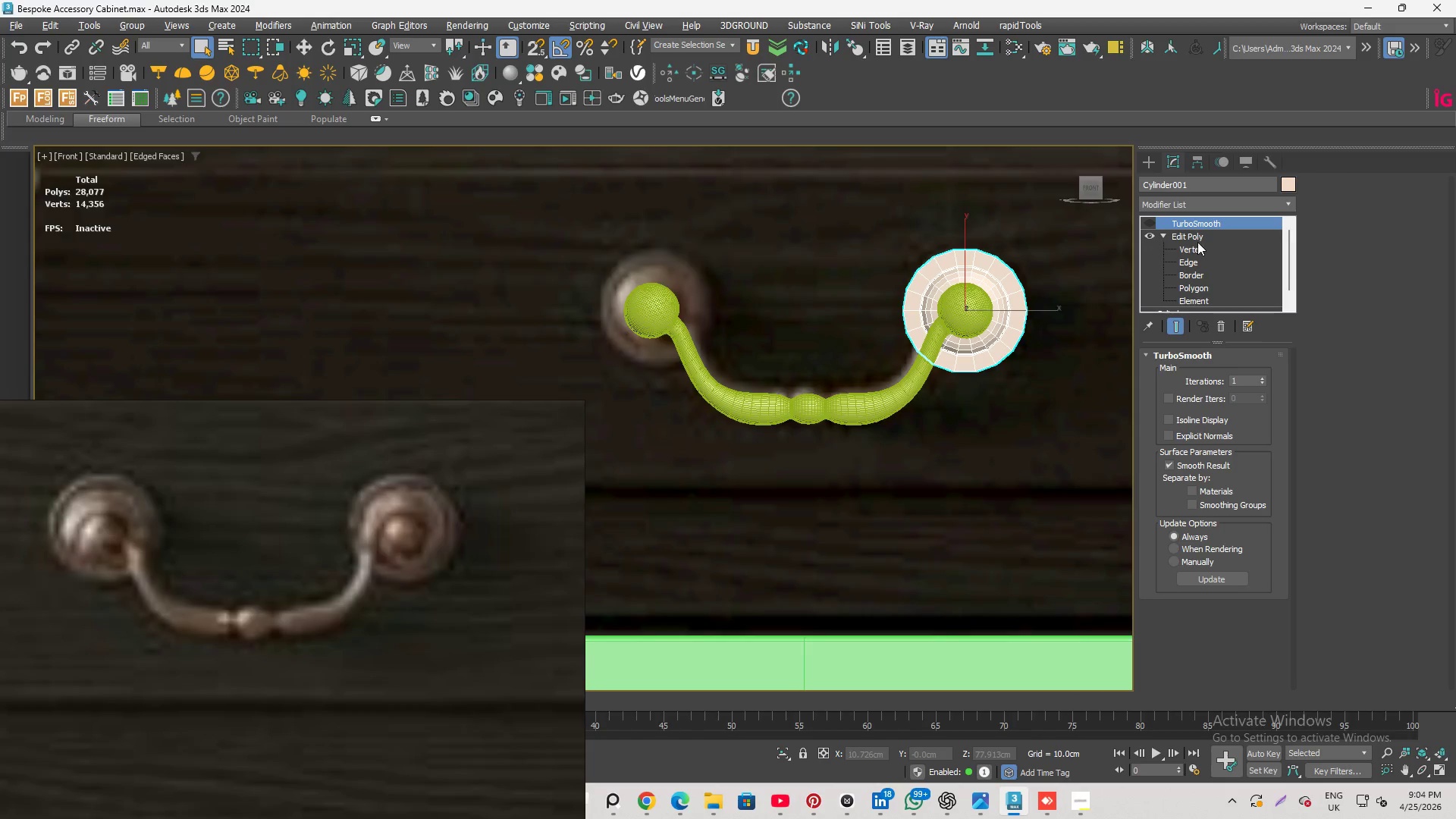 
left_click([1197, 238])
 